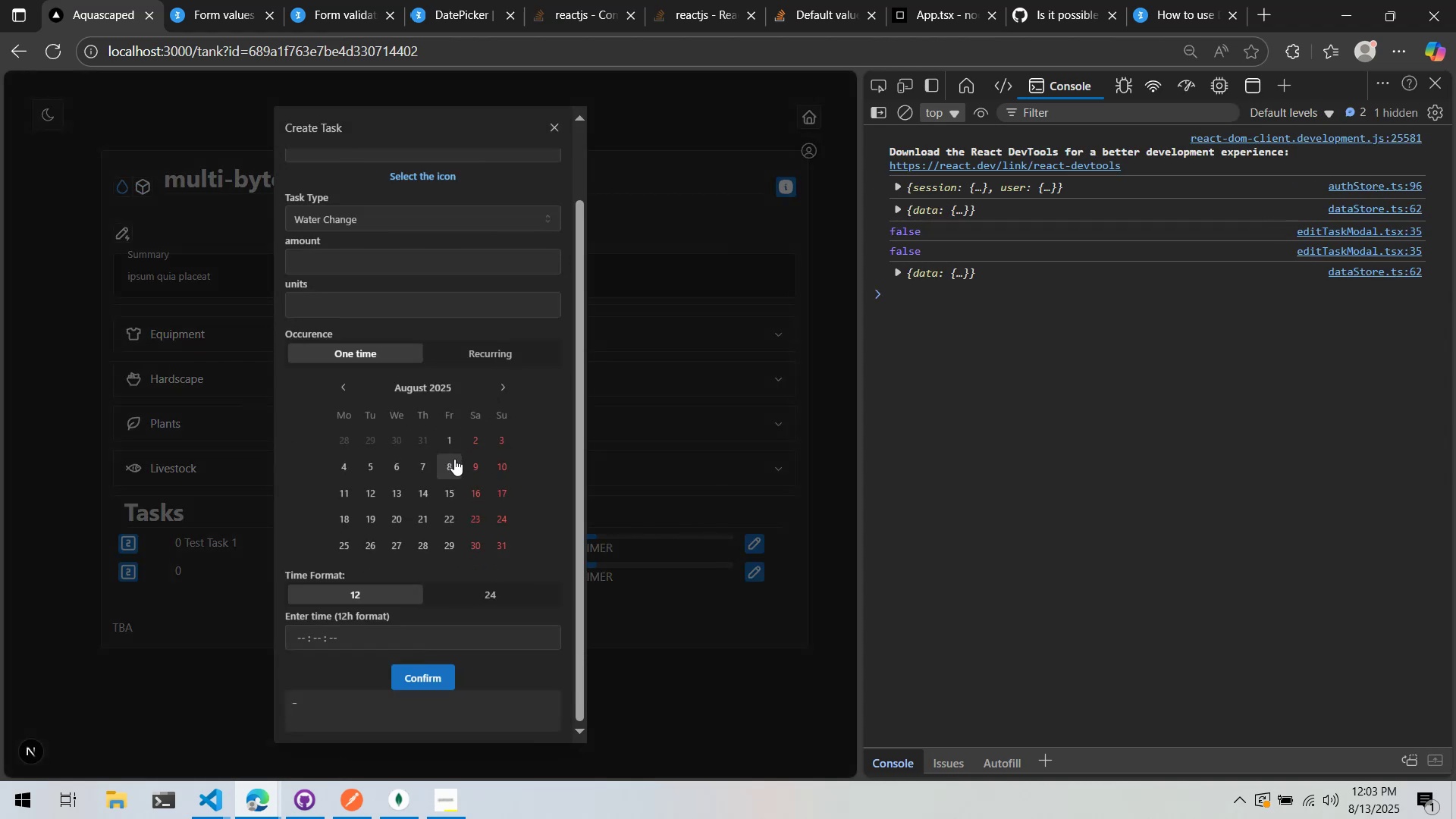 
left_click([453, 458])
 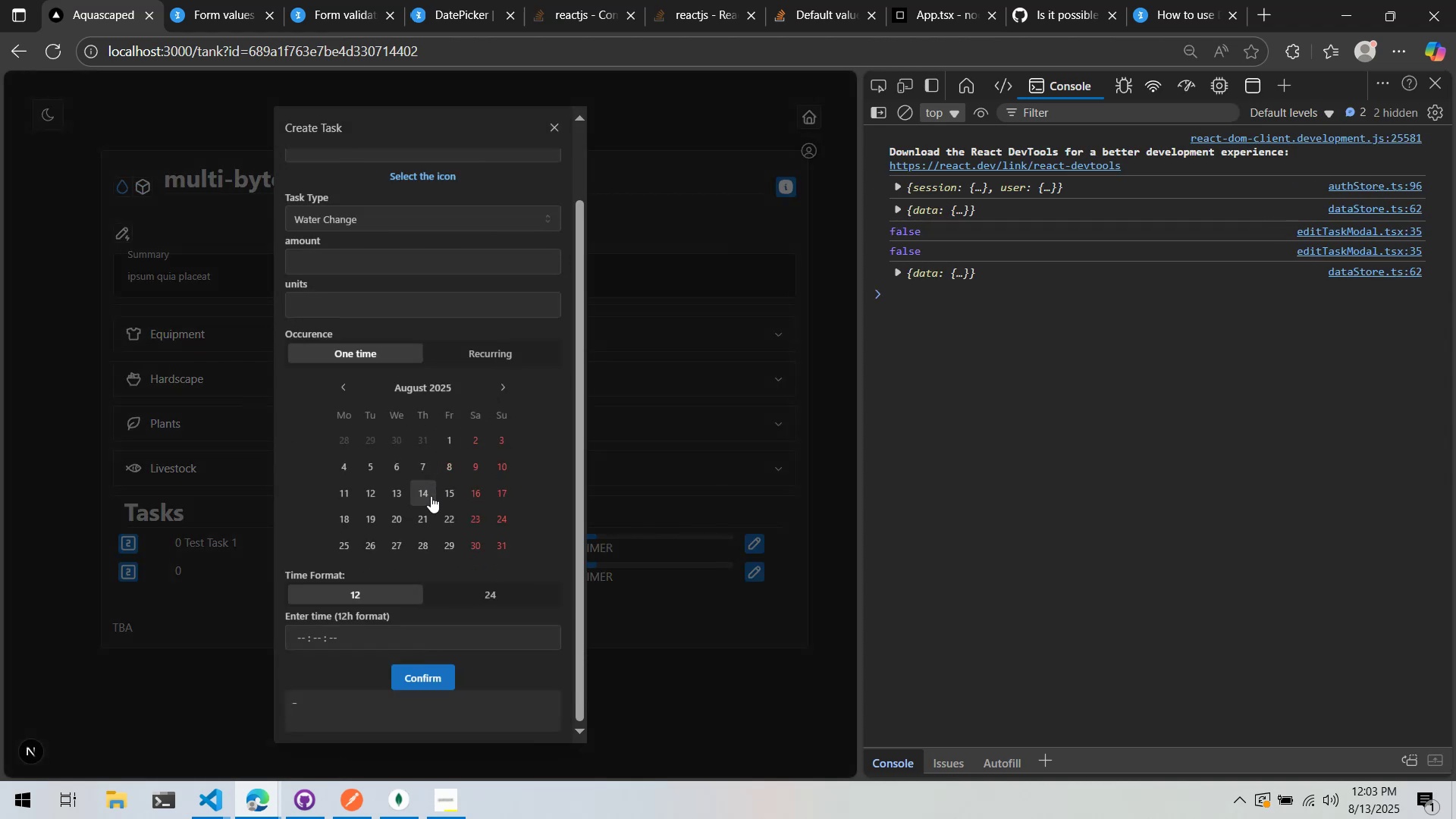 
left_click([431, 496])
 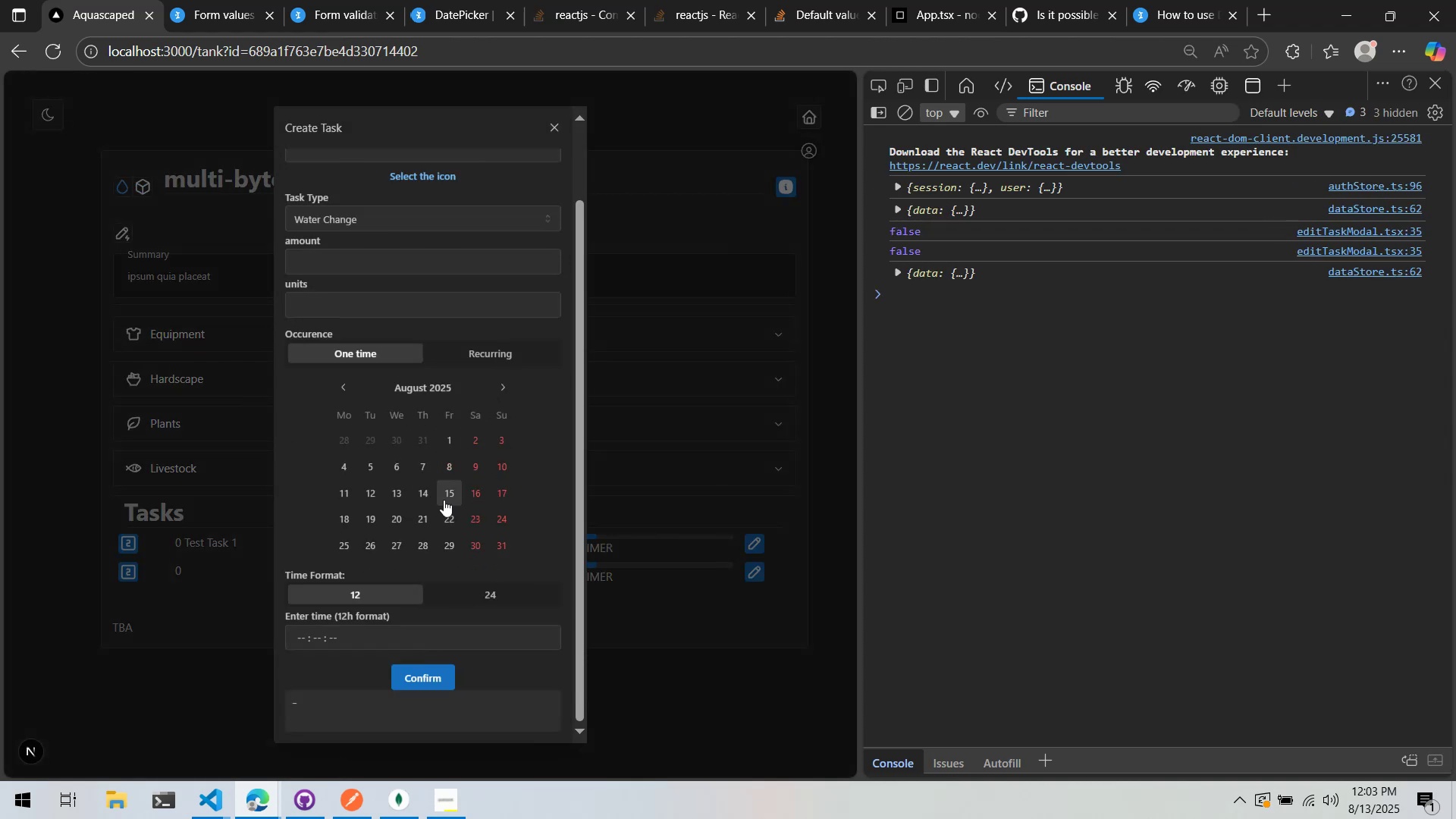 
left_click([444, 500])
 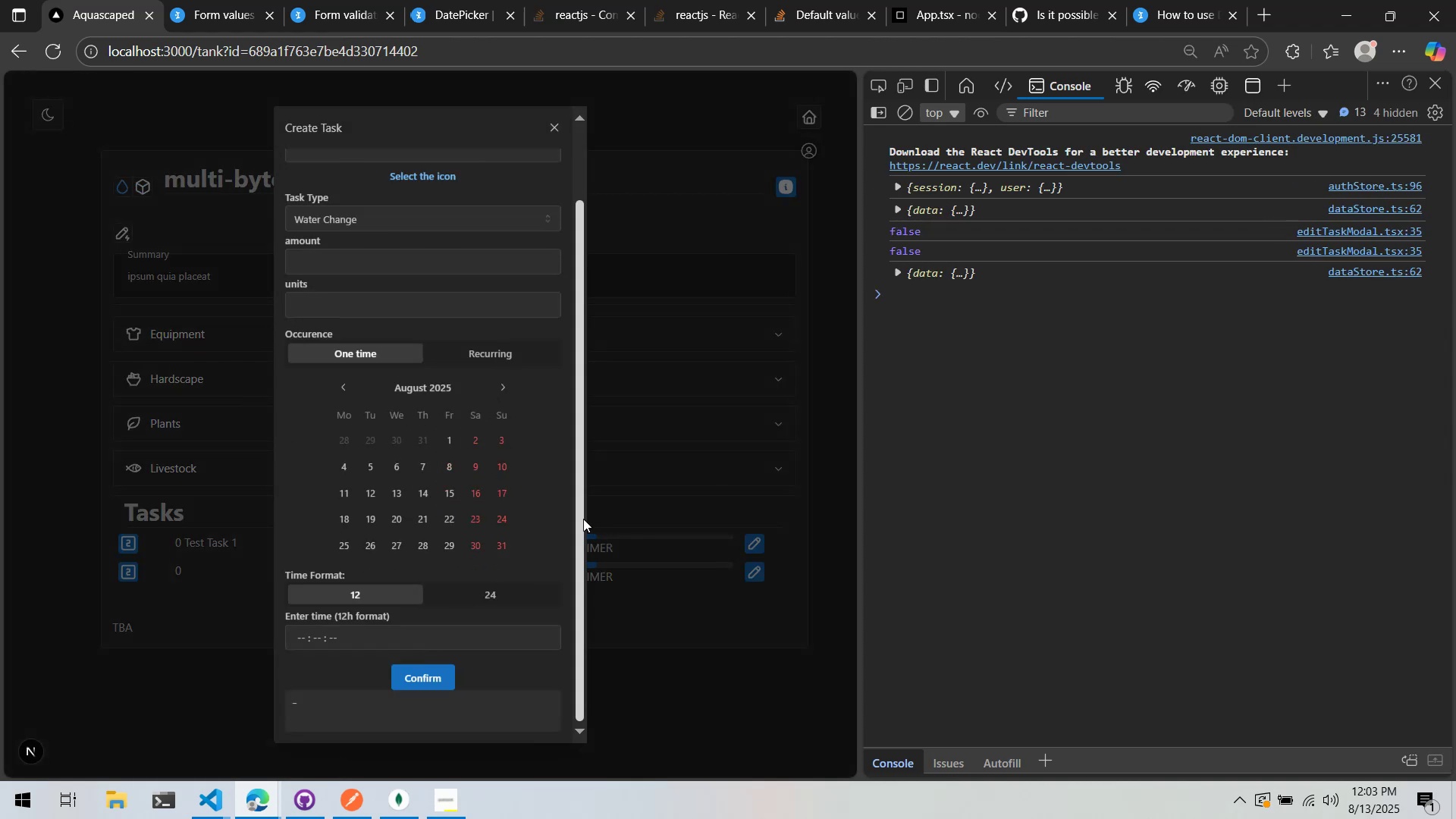 
key(Alt+AltLeft)
 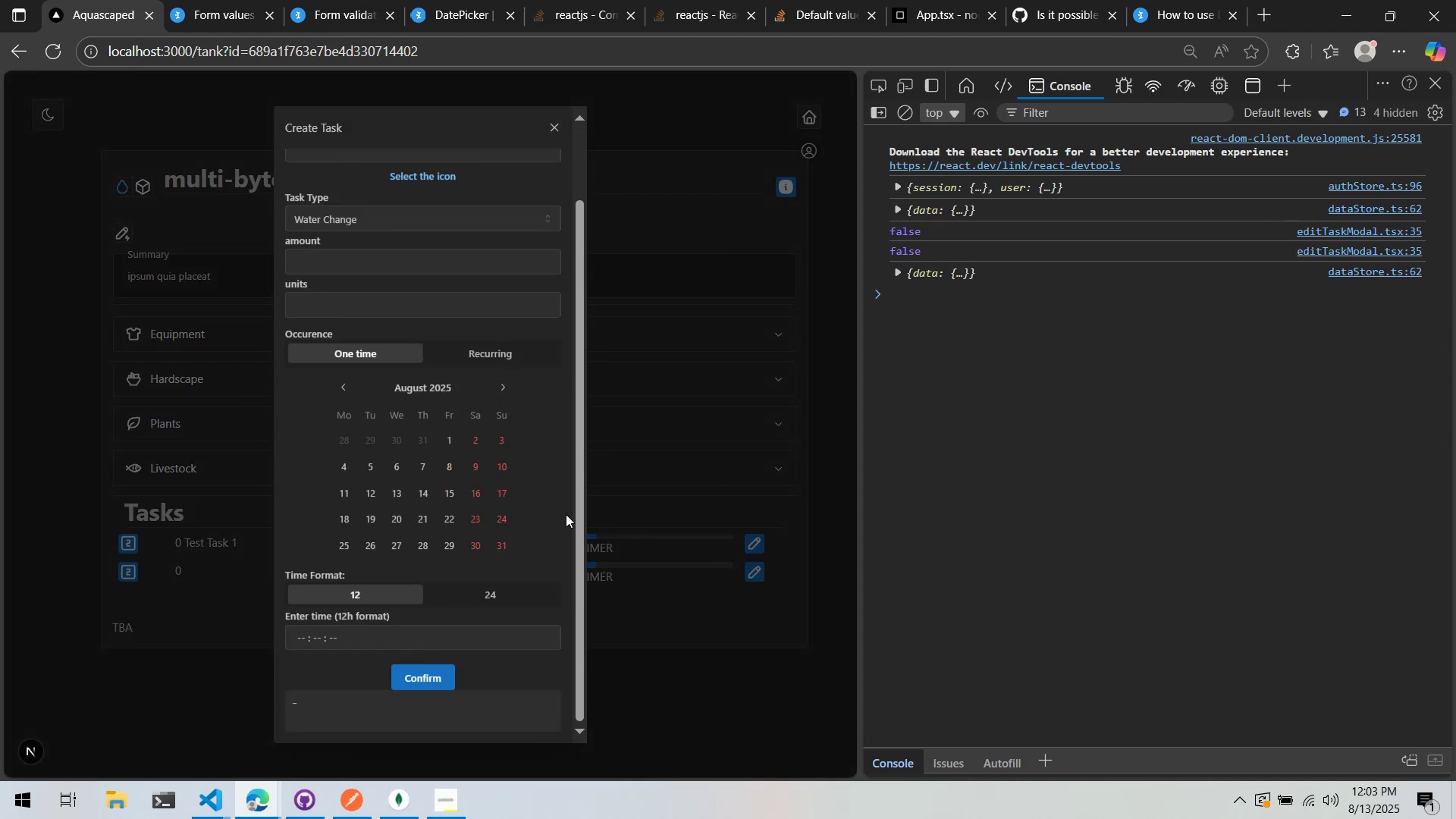 
key(Alt+Tab)
 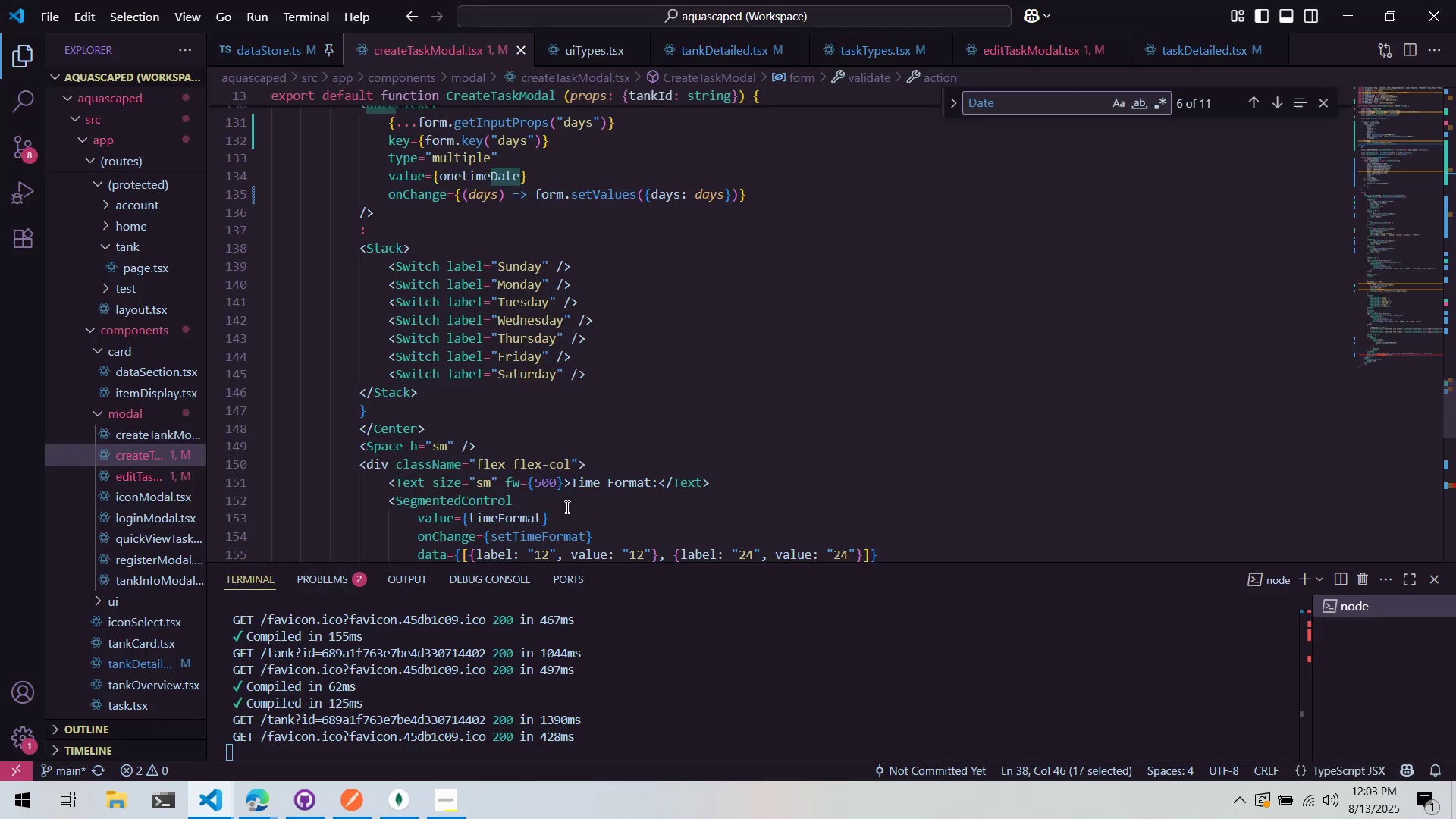 
scroll: coordinate [576, 510], scroll_direction: down, amount: 2.0
 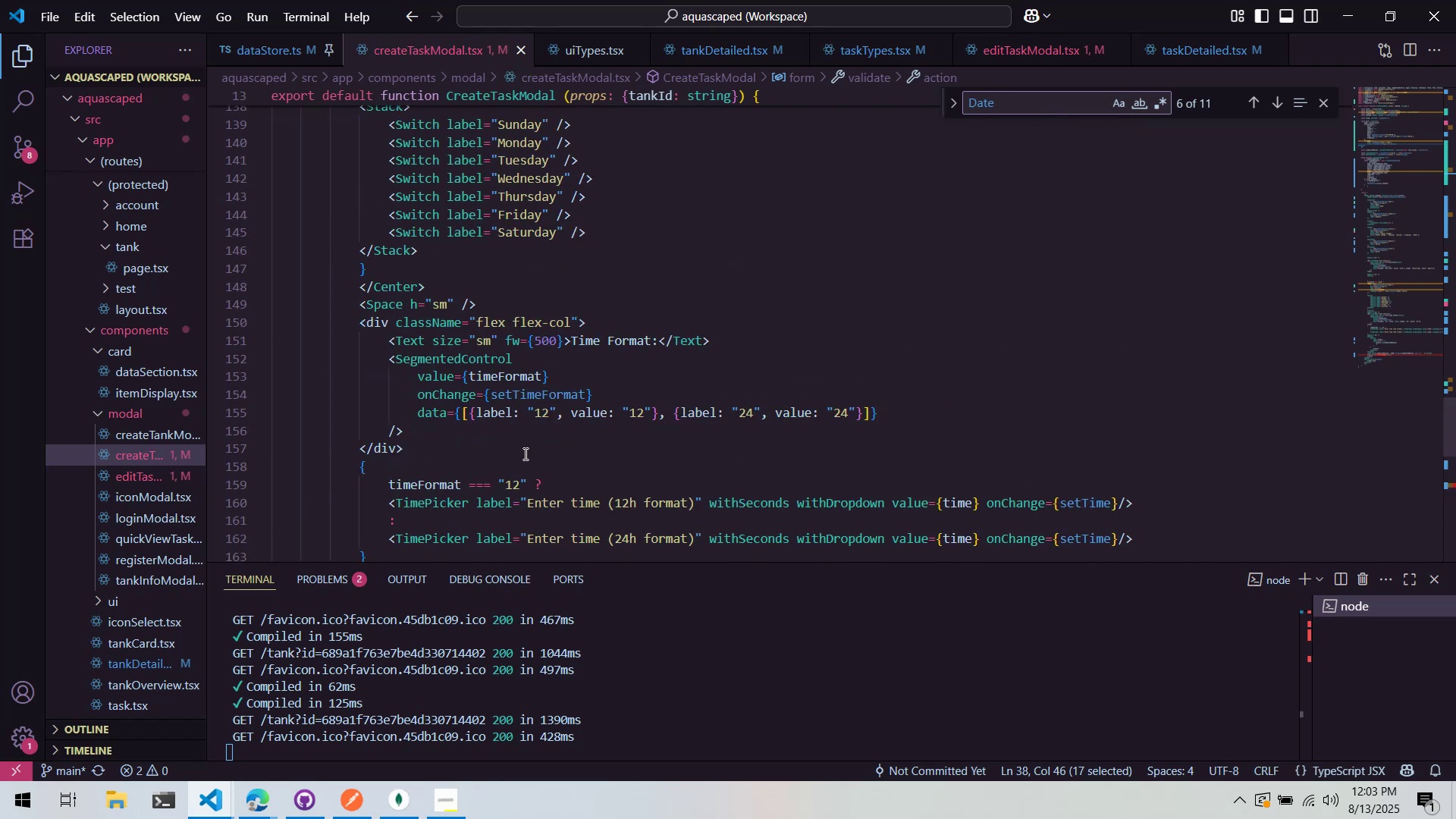 
scroll: coordinate [506, 419], scroll_direction: up, amount: 6.0
 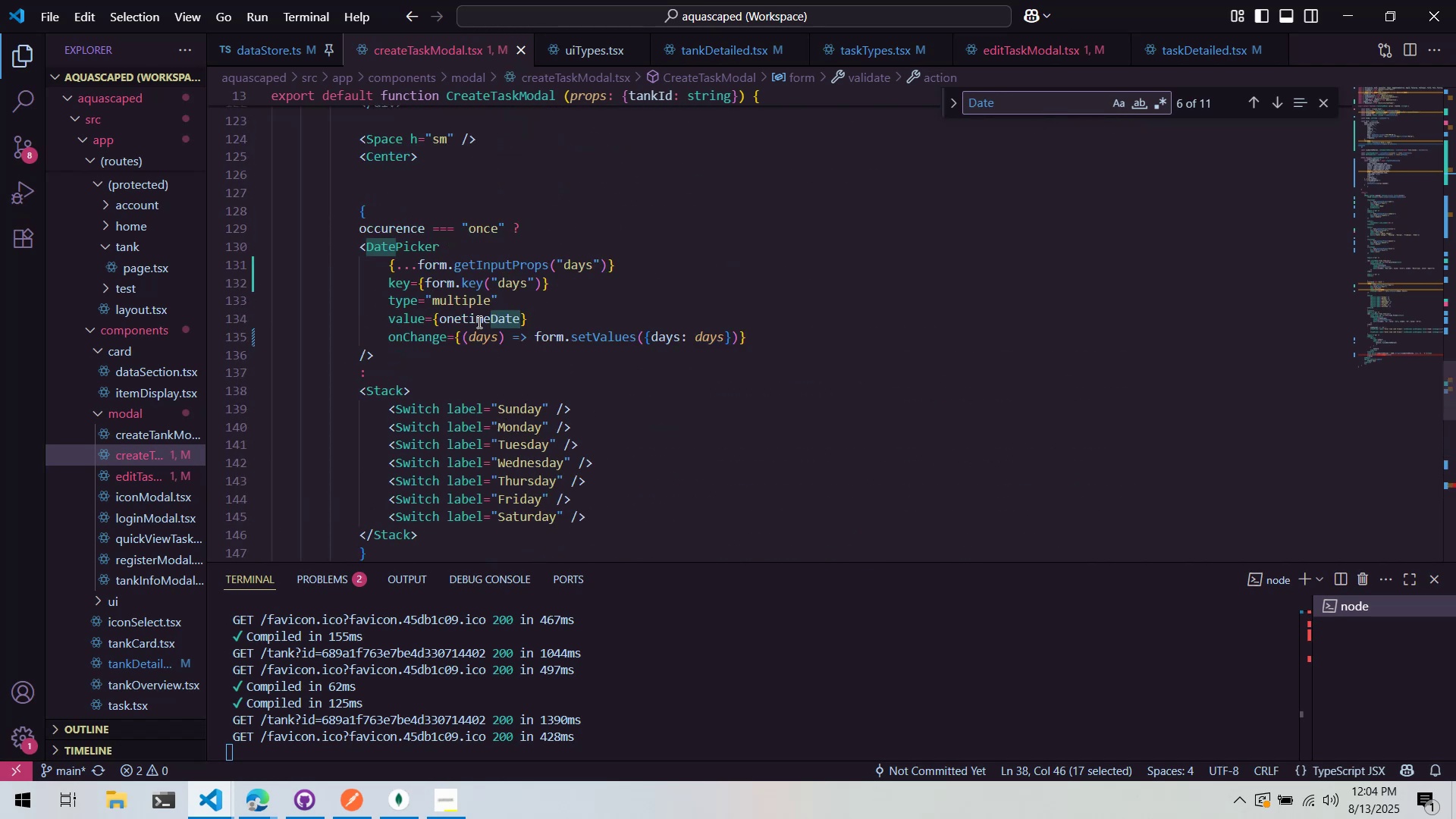 
double_click([473, 314])
 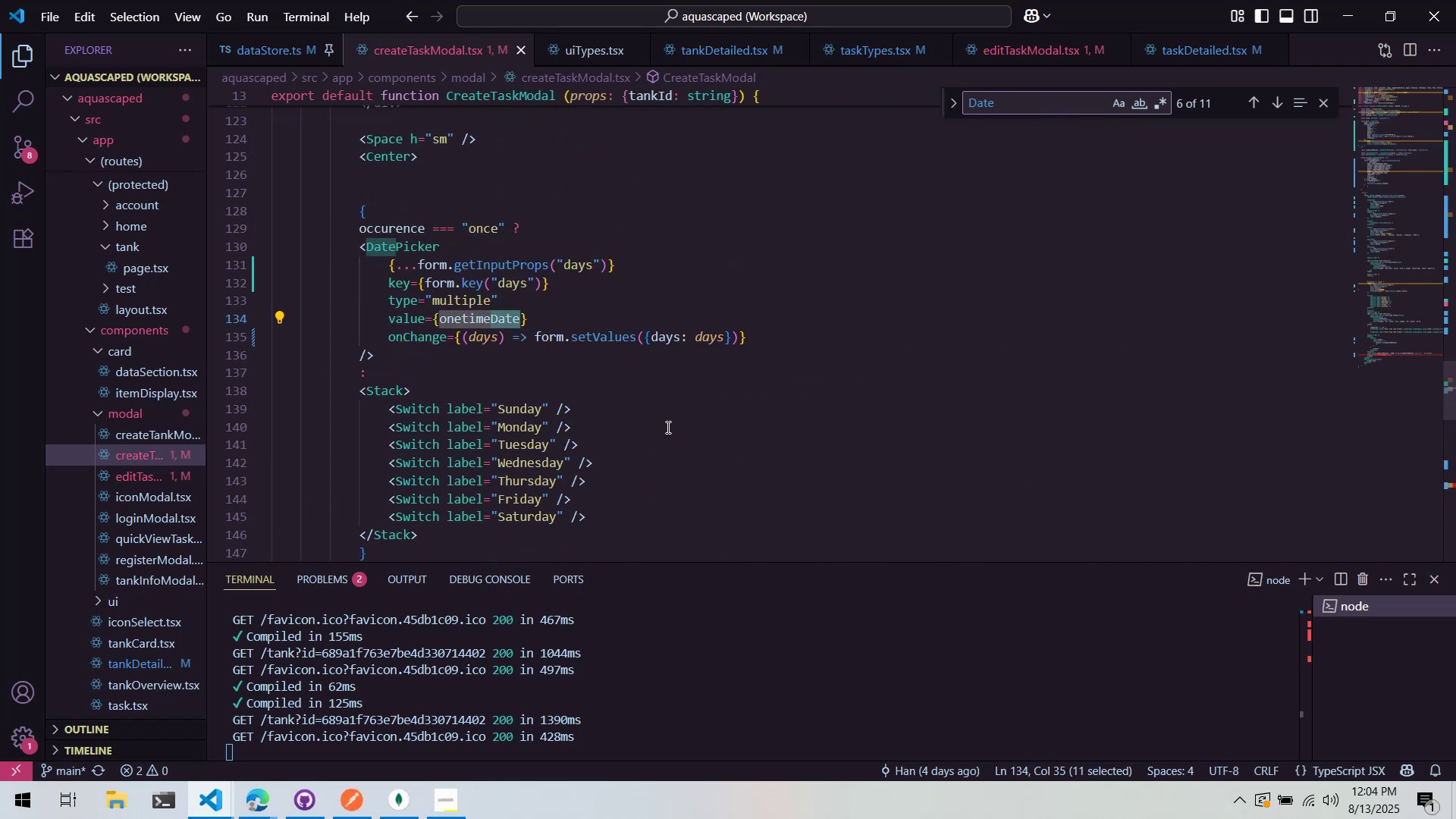 
type(form.getVal)
 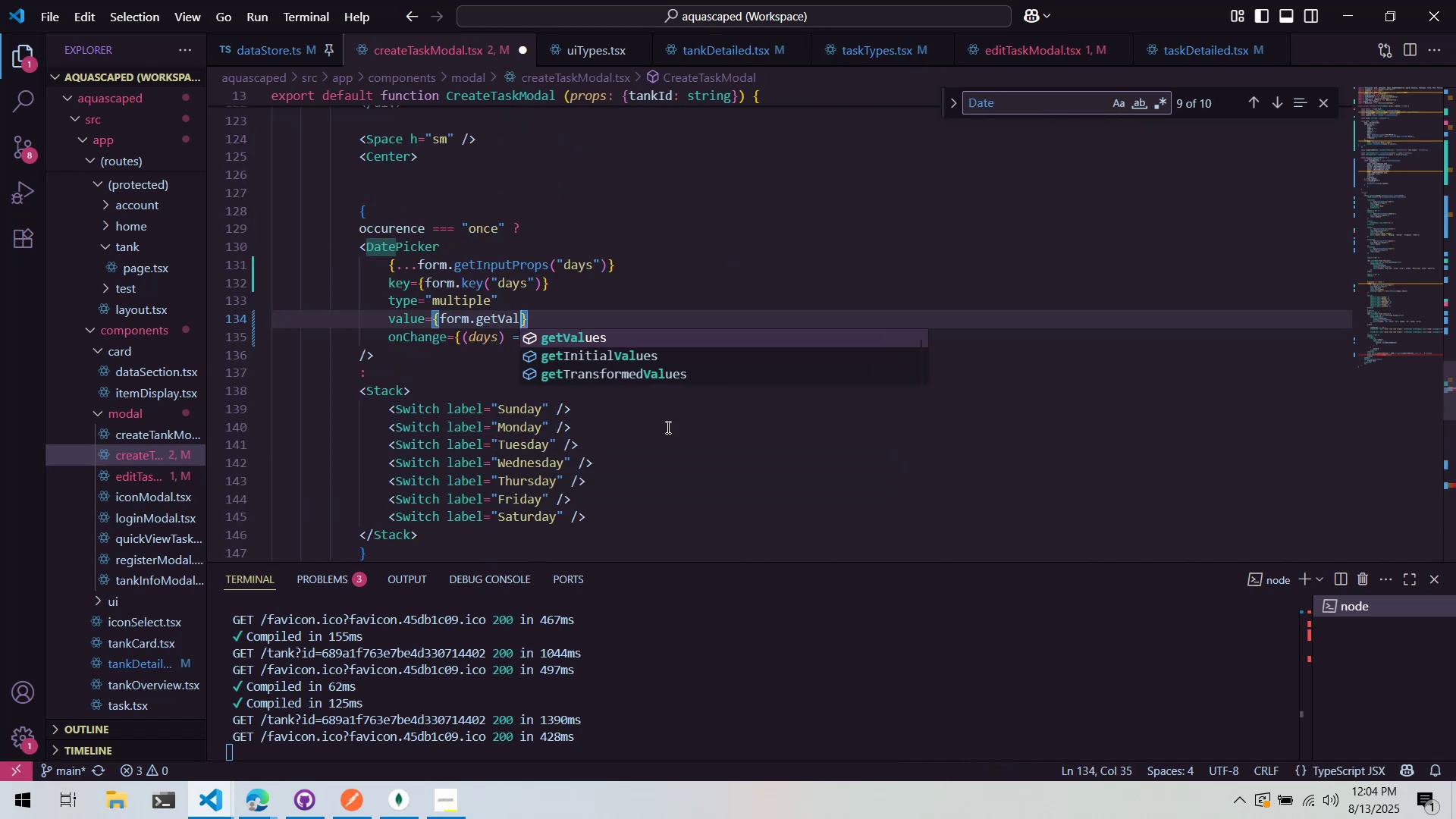 
key(Enter)
 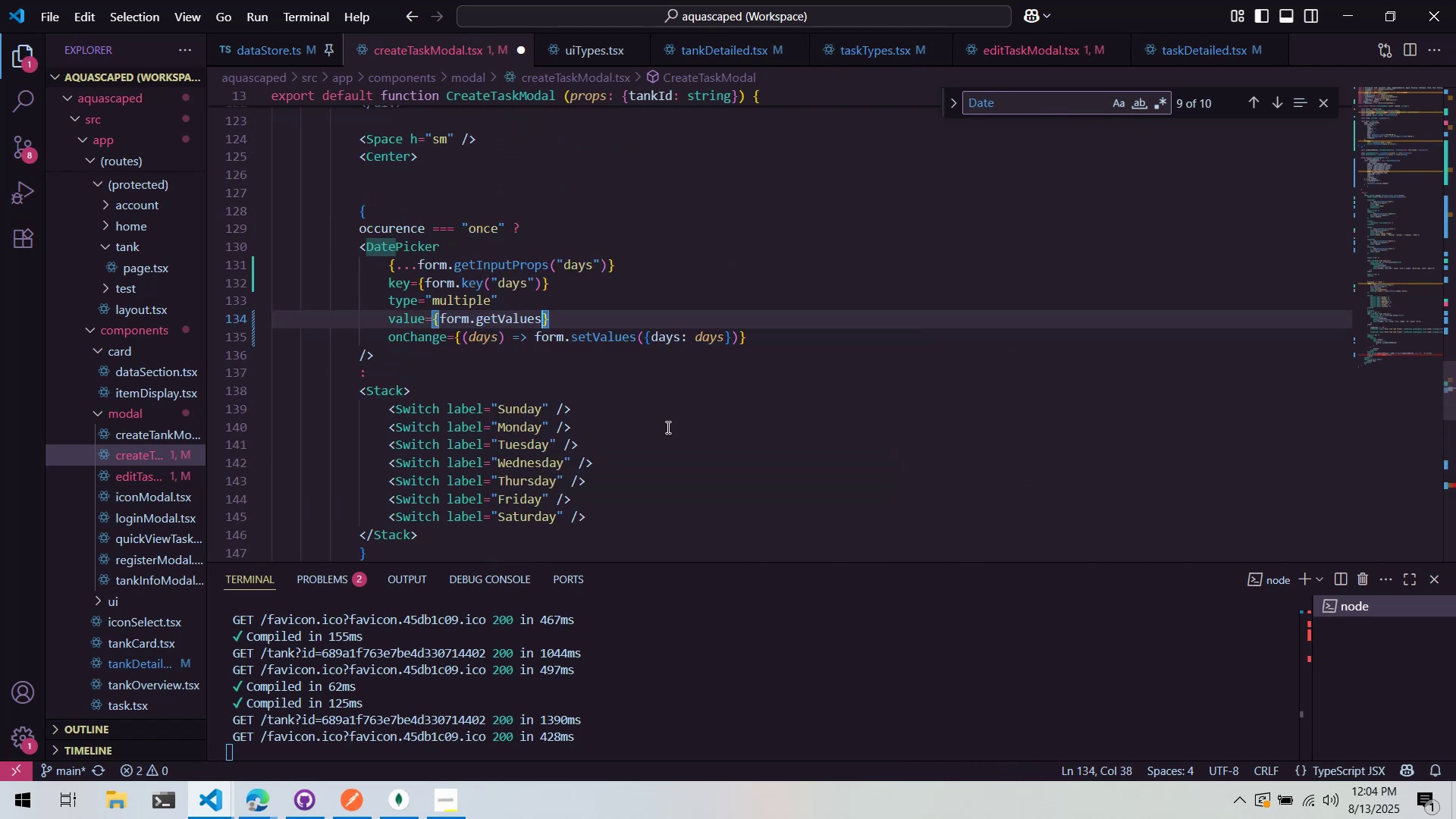 
key(Shift+9)
 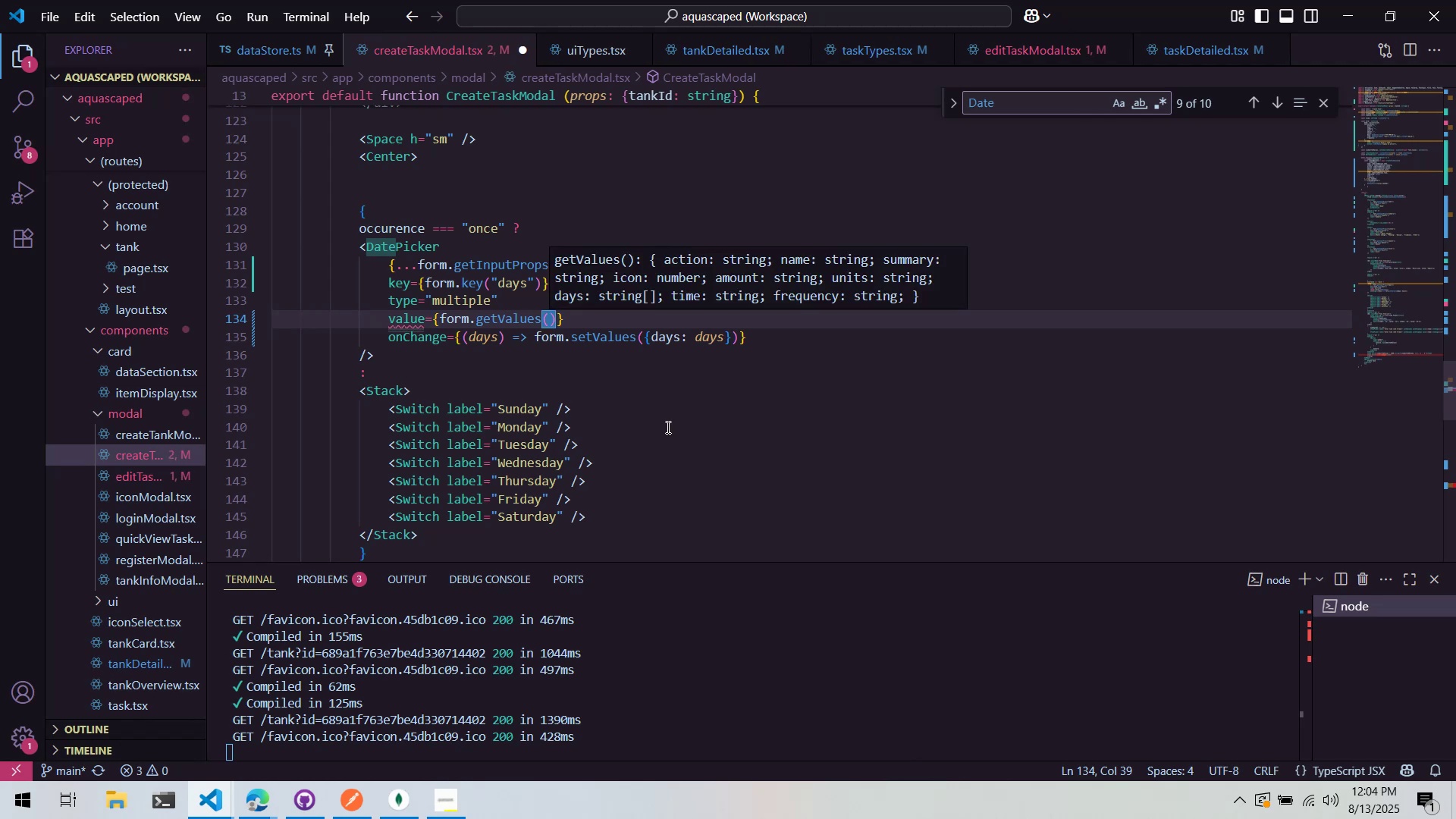 
key(Alt+AltLeft)
 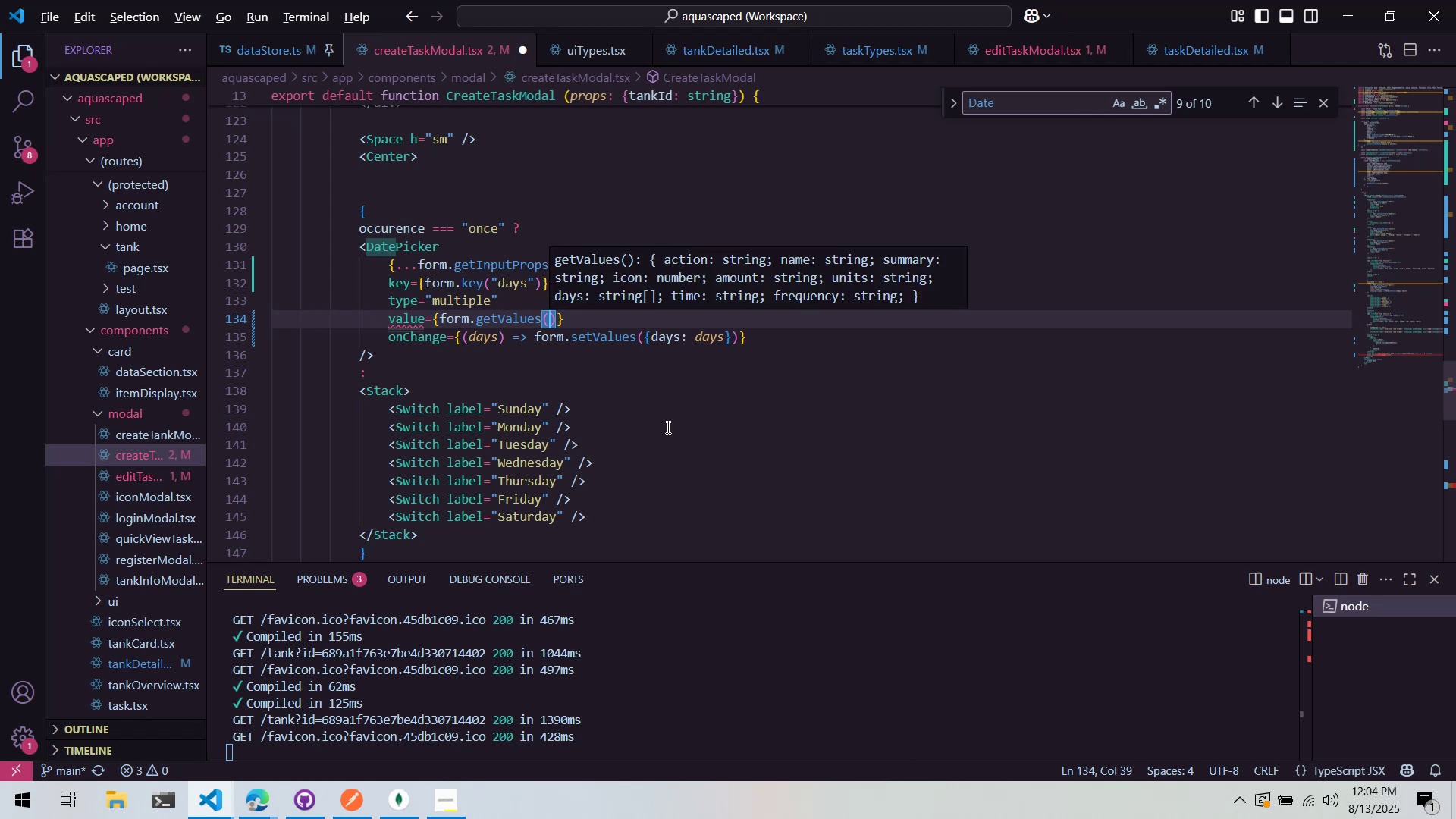 
key(Alt+Tab)
 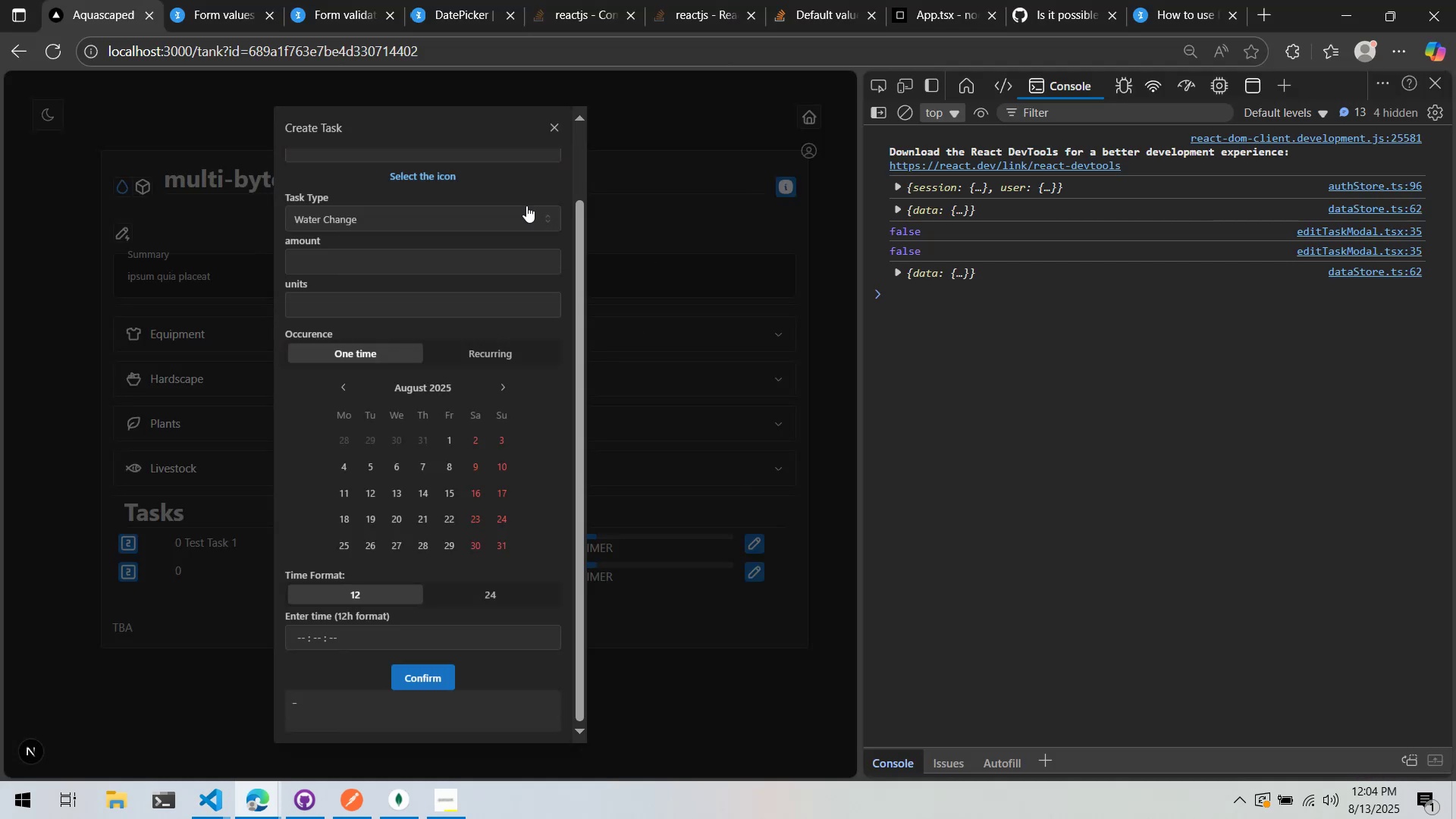 
left_click([345, 0])
 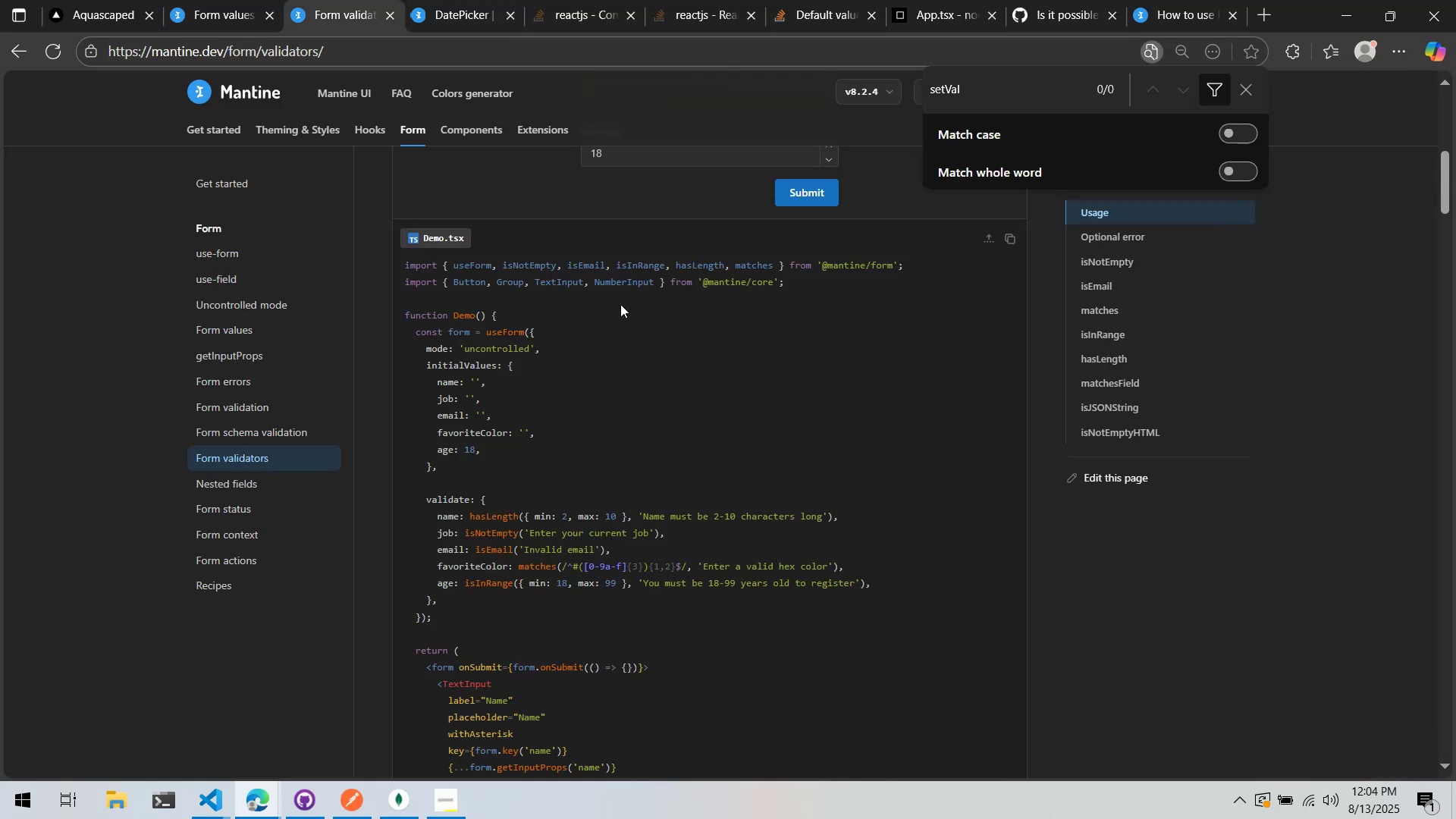 
left_click([470, 0])
 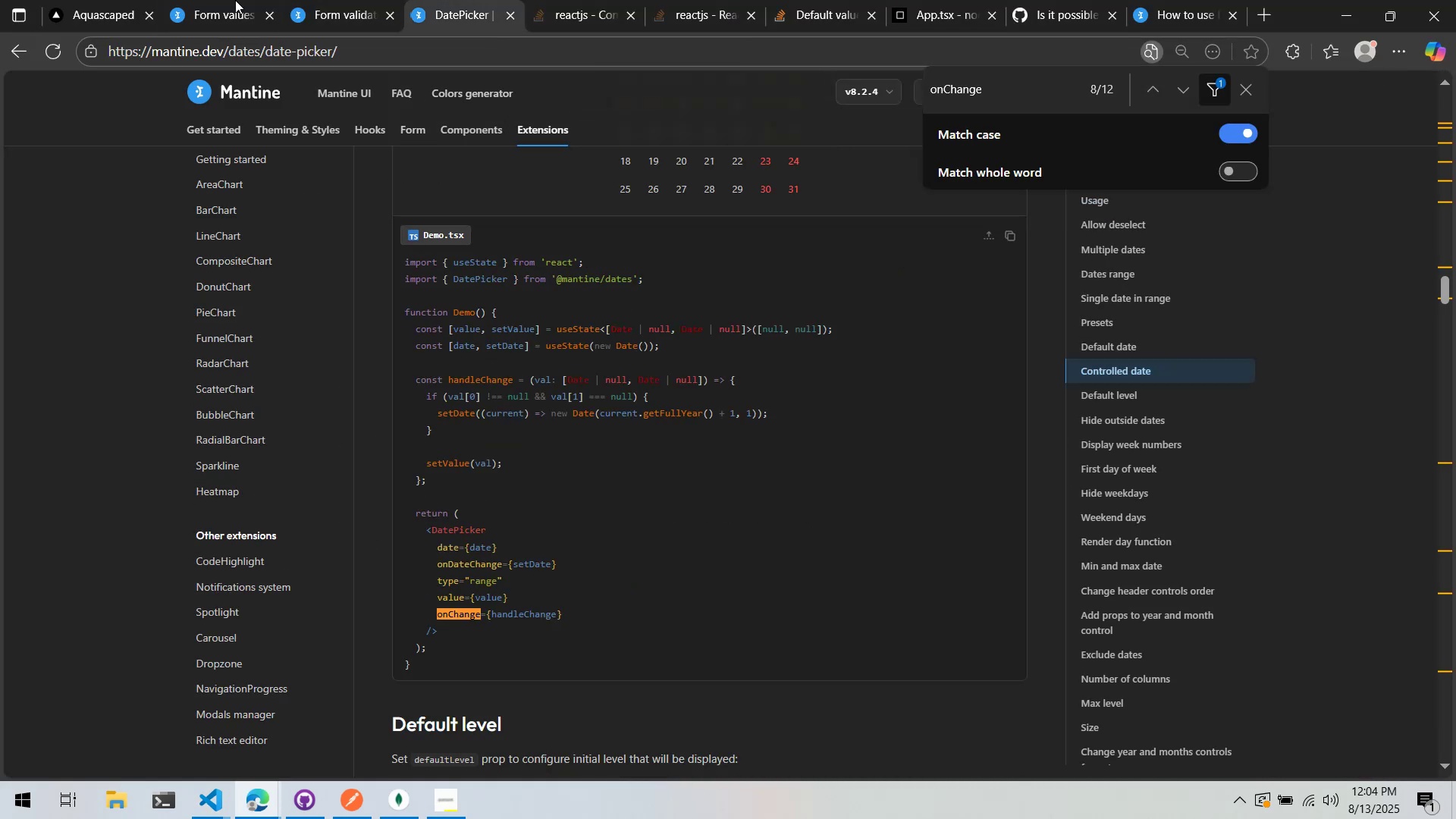 
left_click([216, 0])
 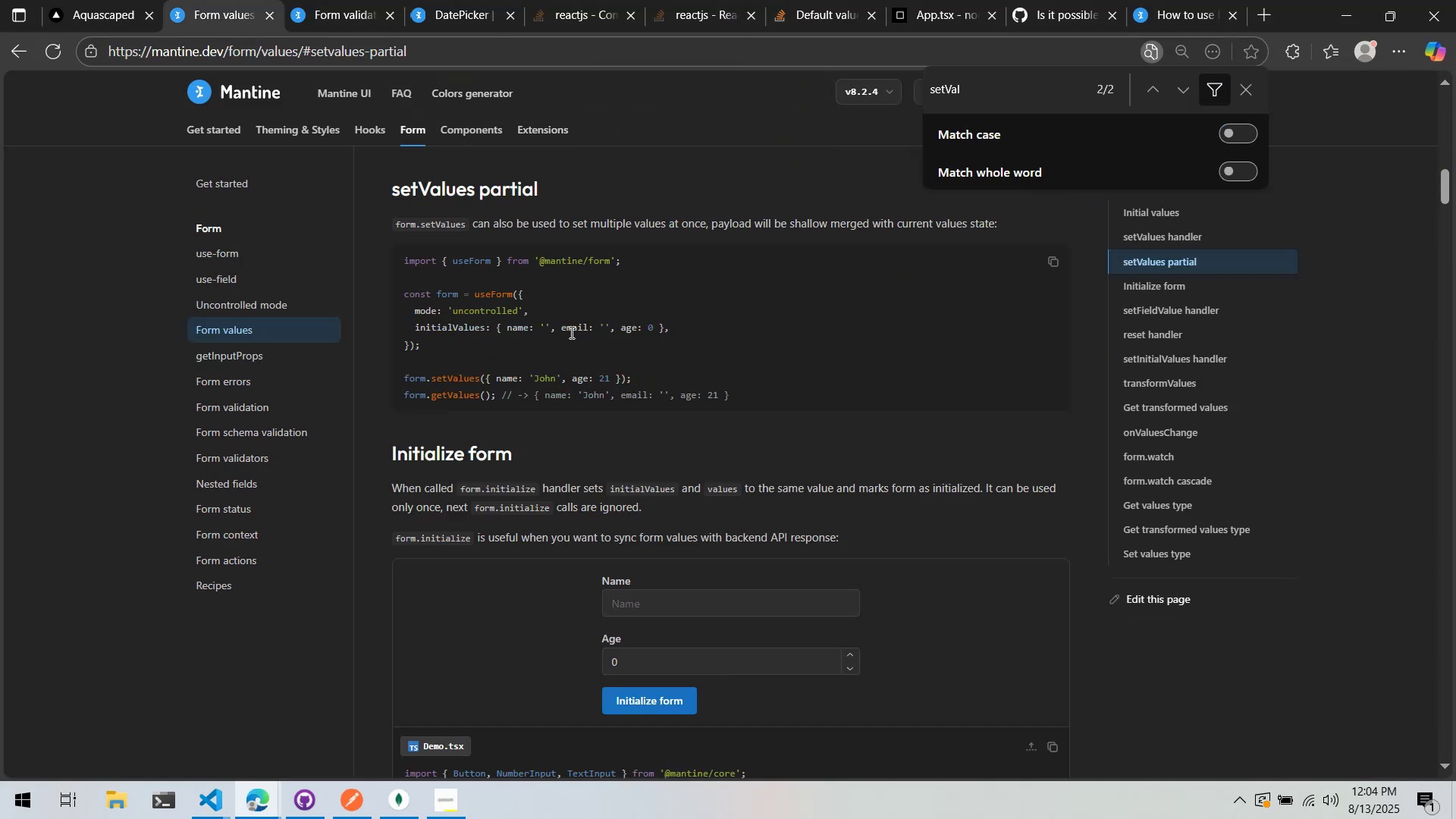 
left_click([573, 332])
 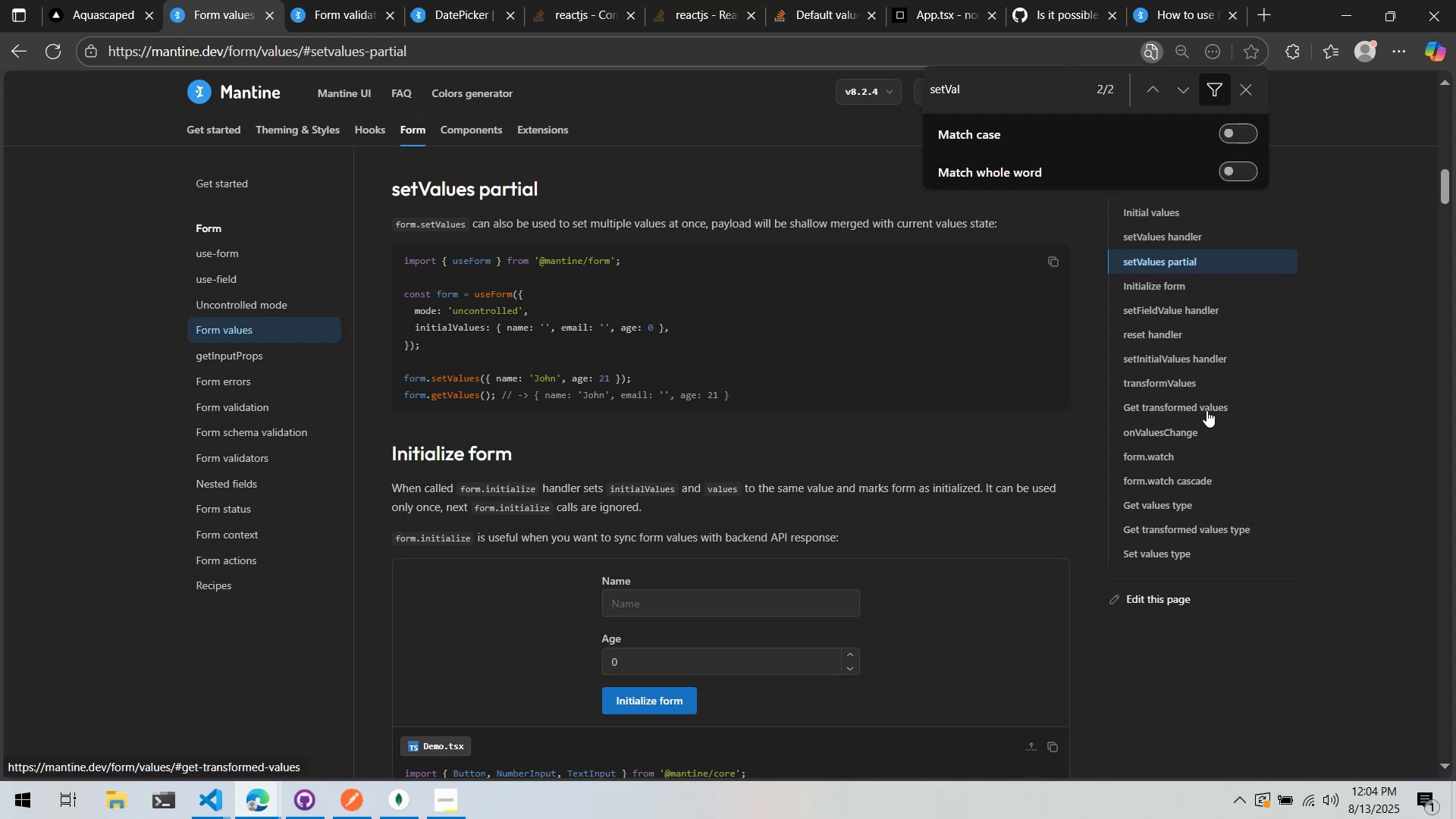 
wait(7.81)
 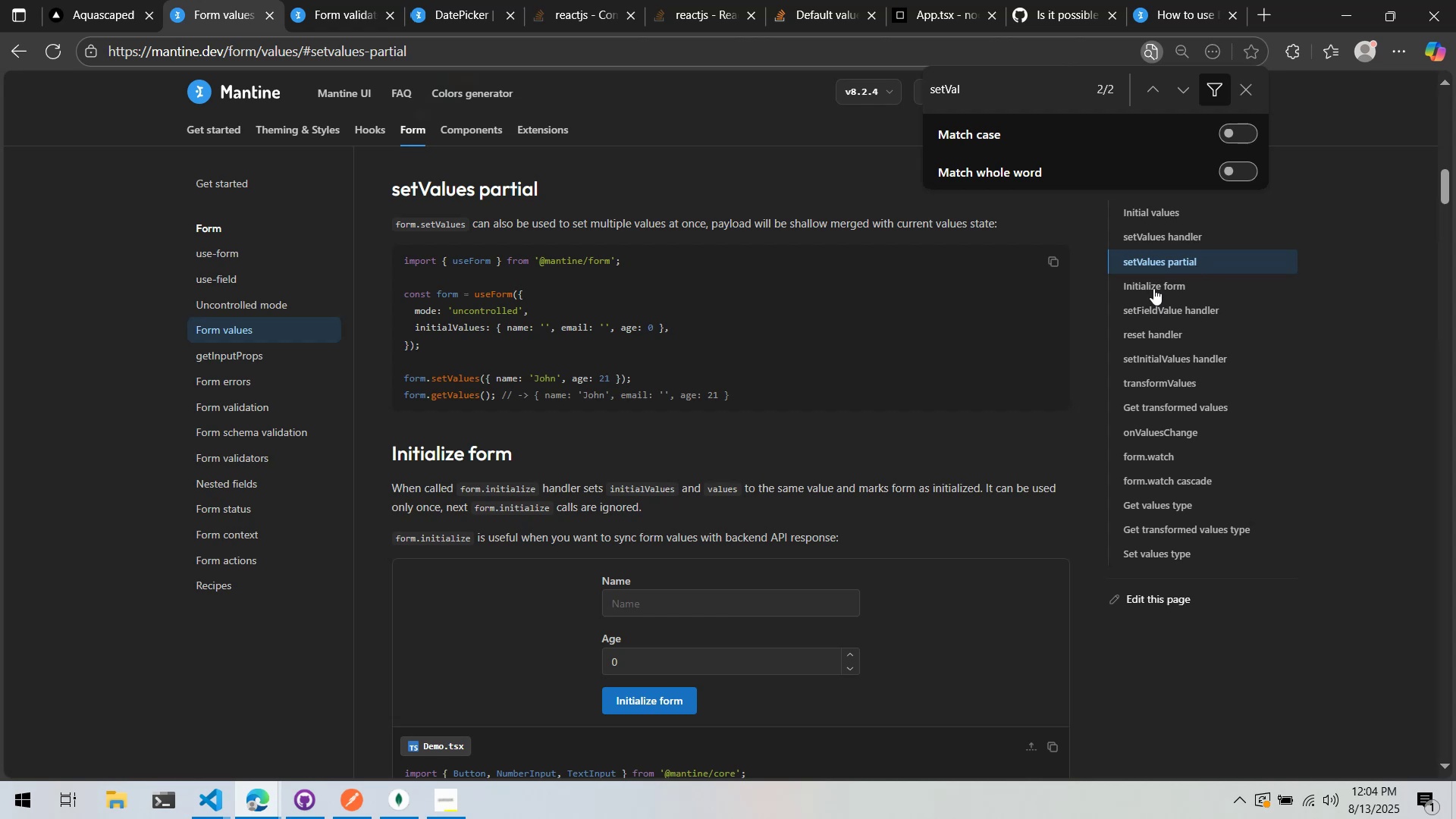 
left_click([1172, 510])
 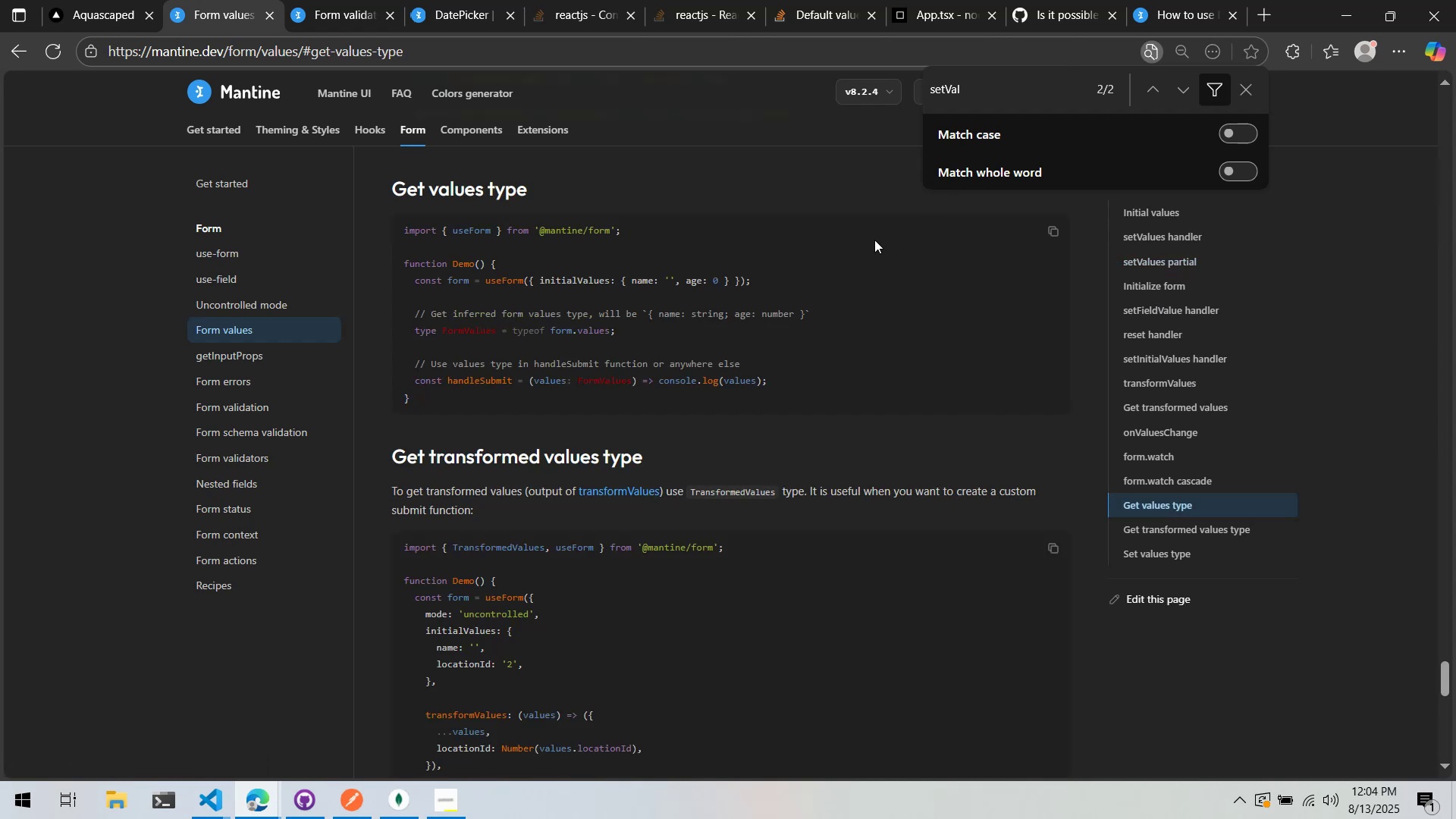 
scroll: coordinate [782, 253], scroll_direction: none, amount: 0.0
 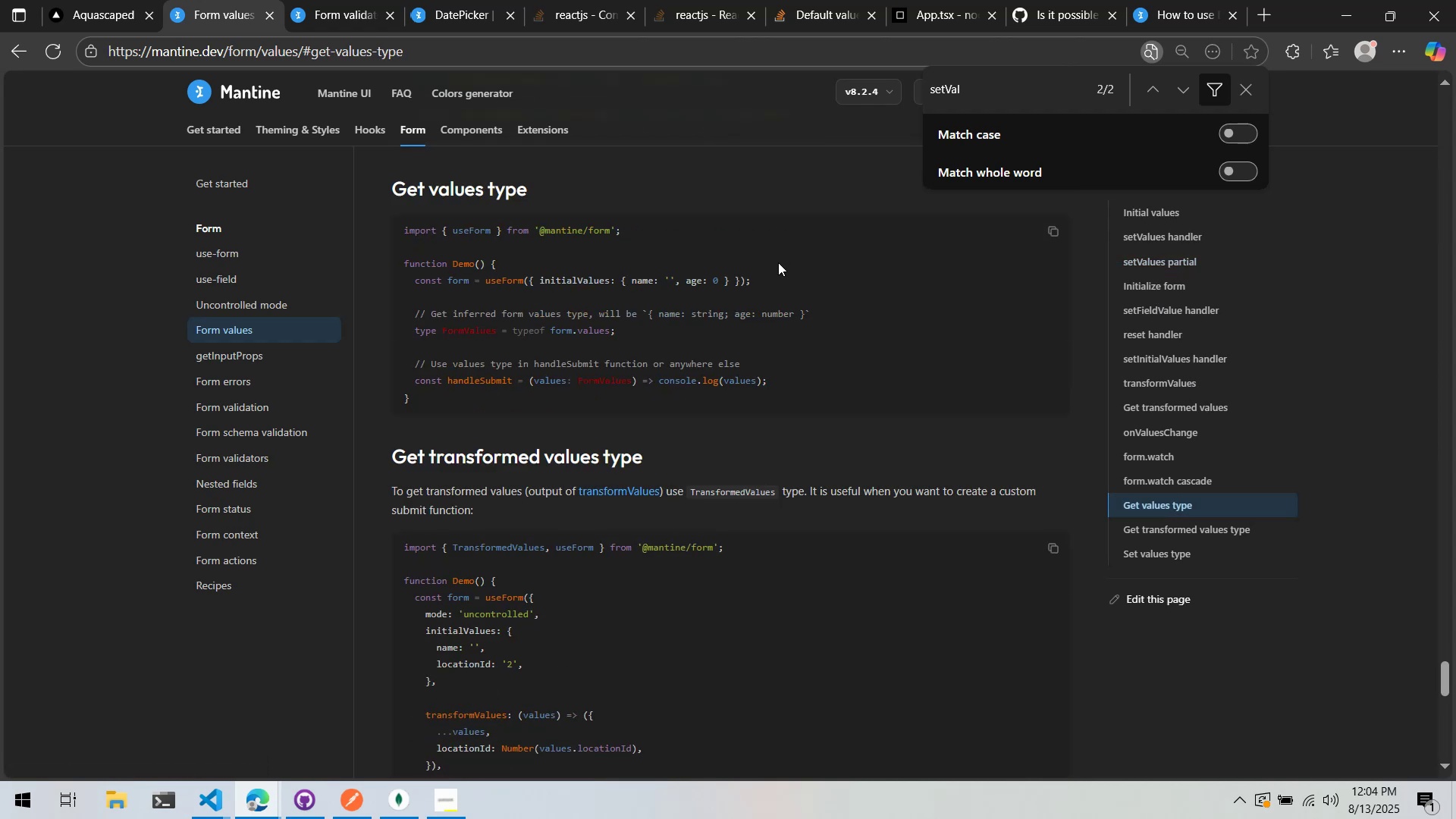 
scroll: coordinate [802, 260], scroll_direction: down, amount: 4.0
 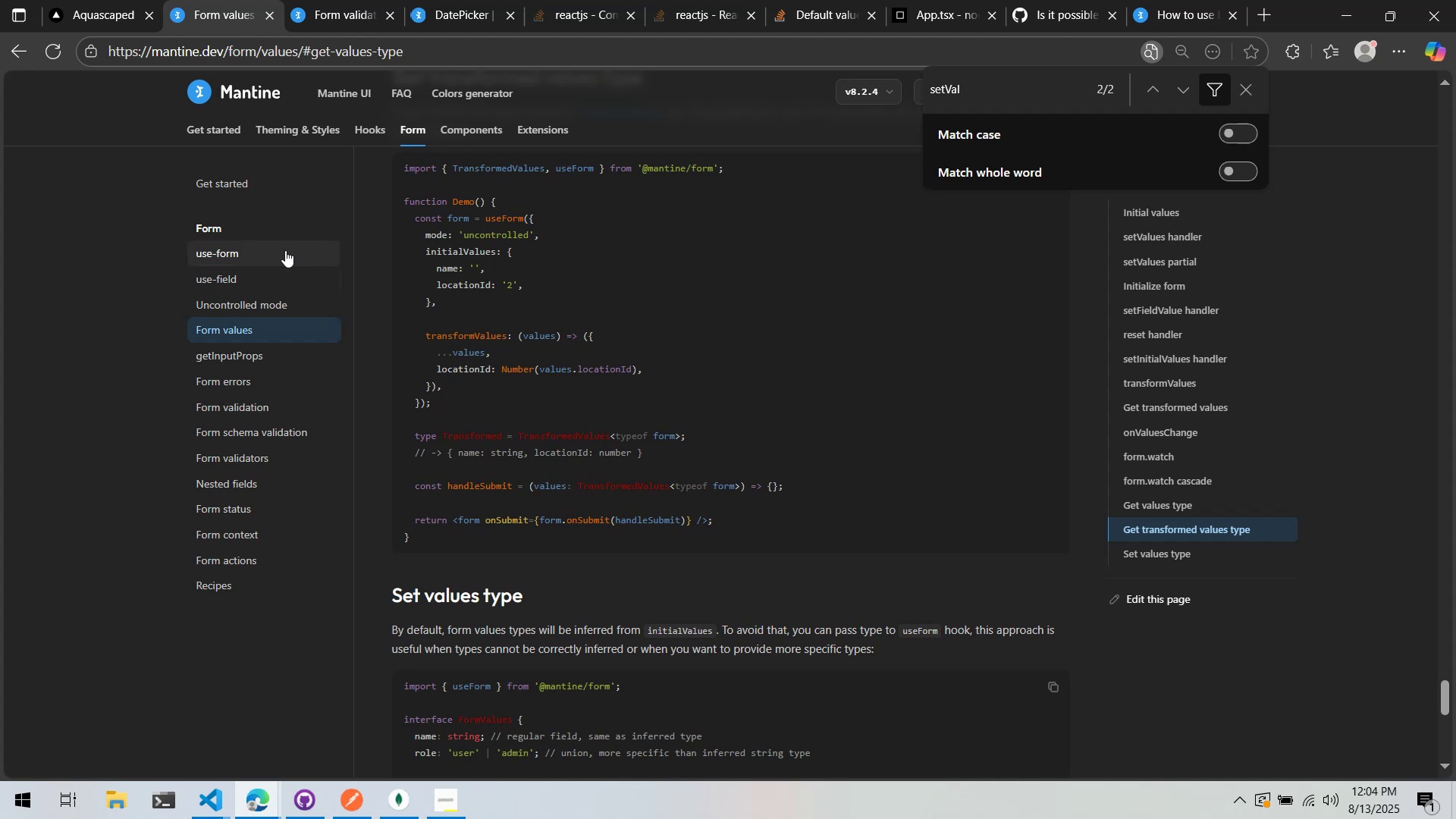 
left_click([291, 261])
 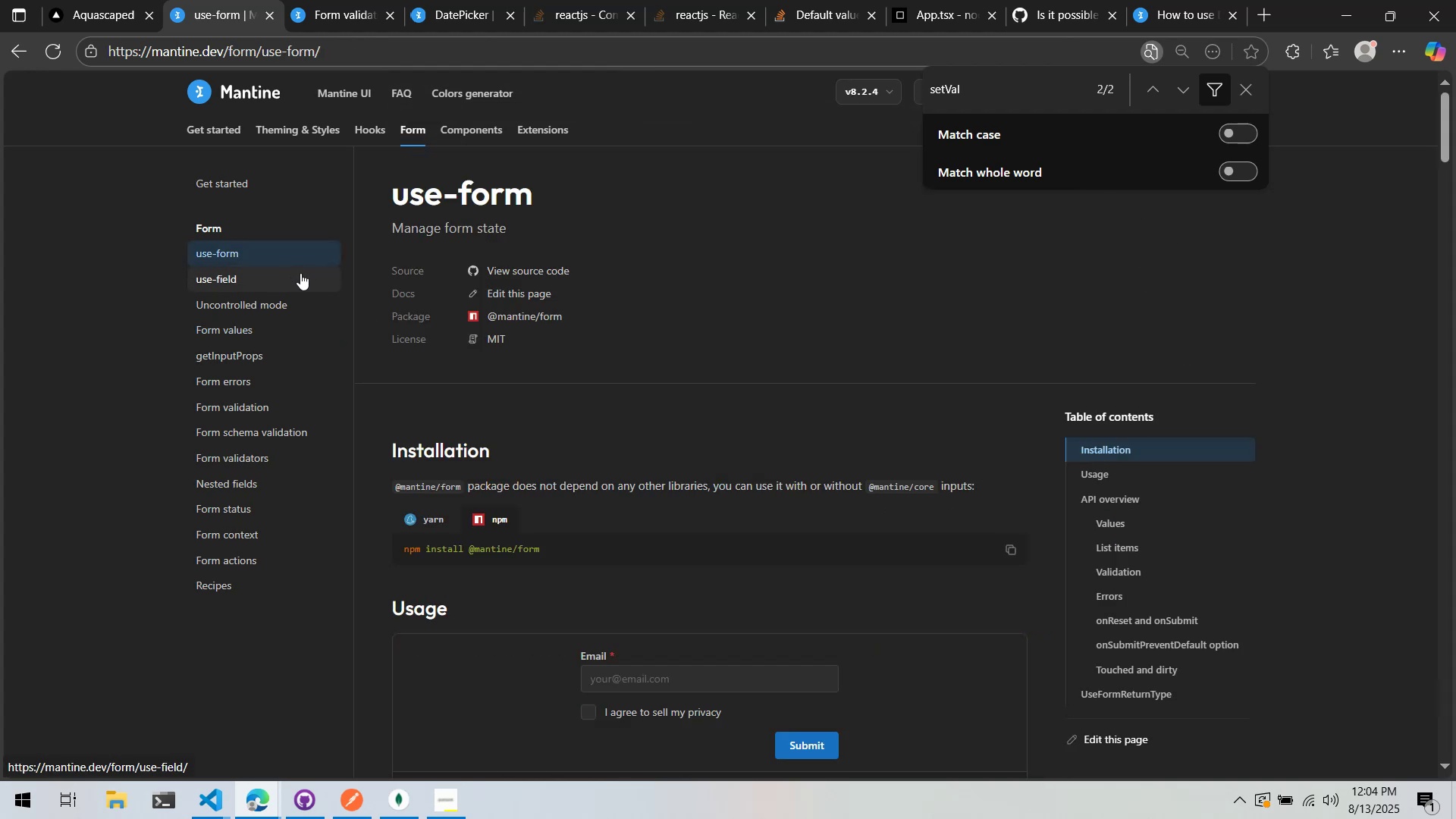 
left_click([301, 309])
 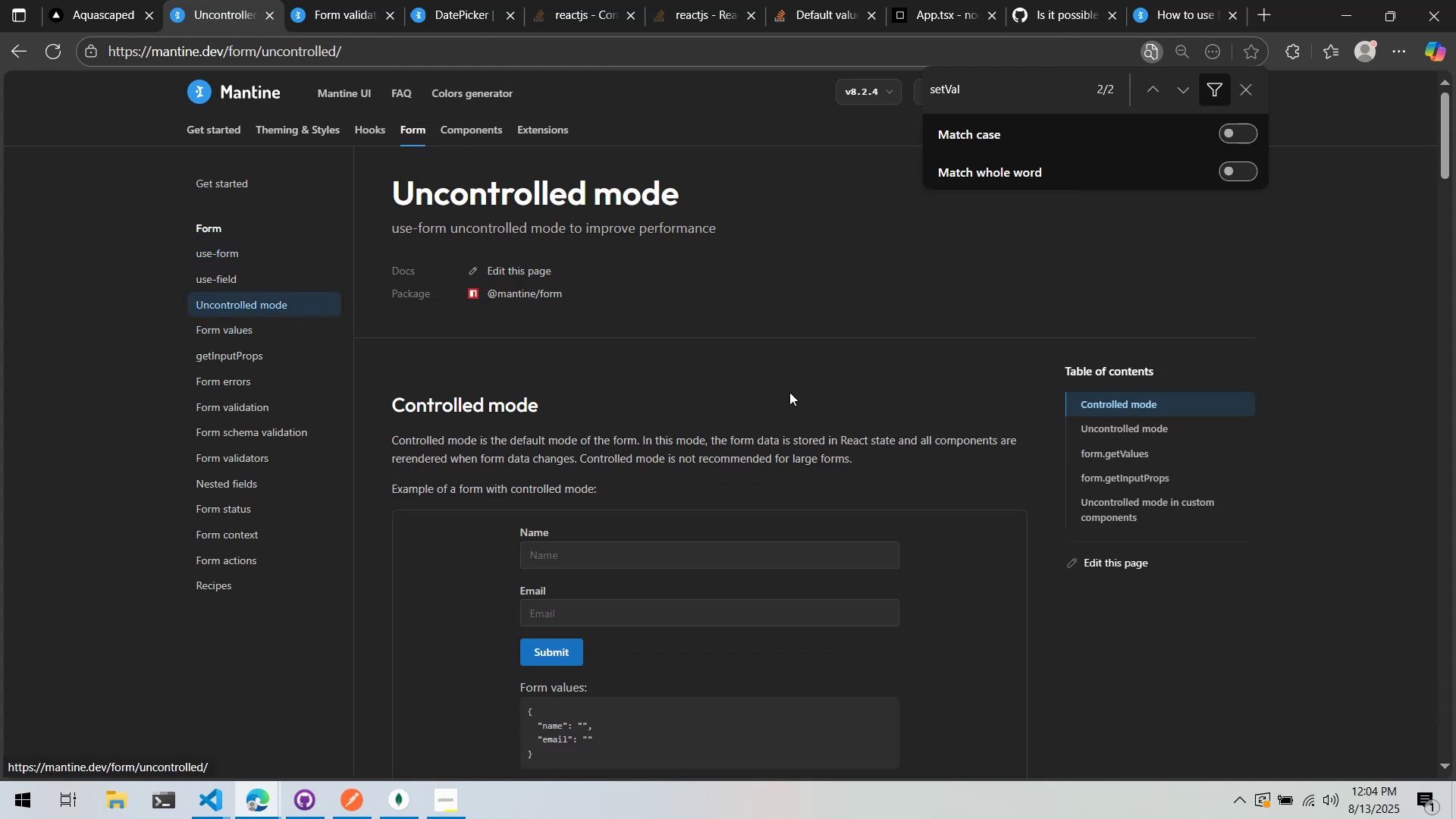 
left_click([792, 390])
 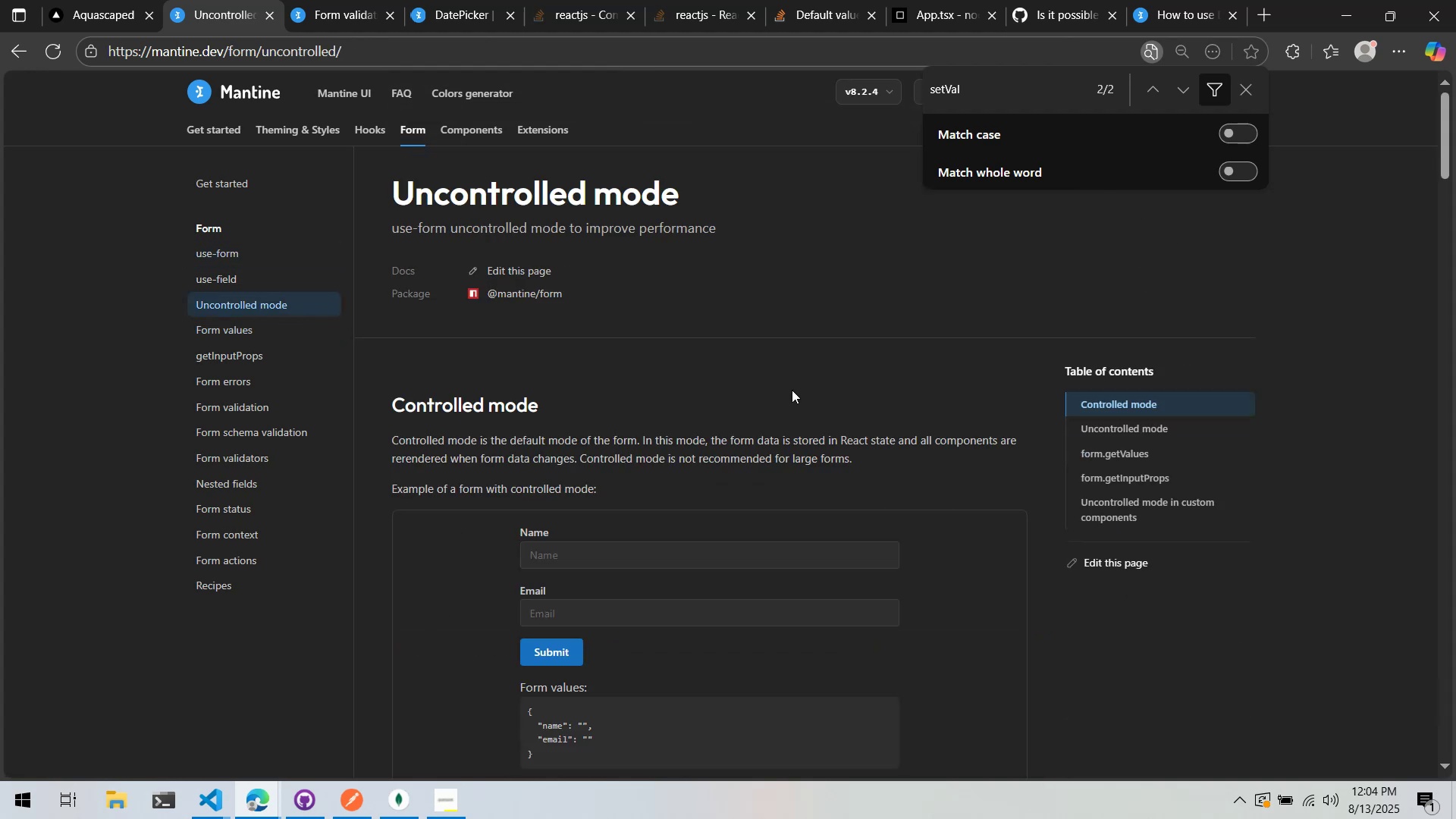 
scroll: coordinate [792, 390], scroll_direction: down, amount: 4.0
 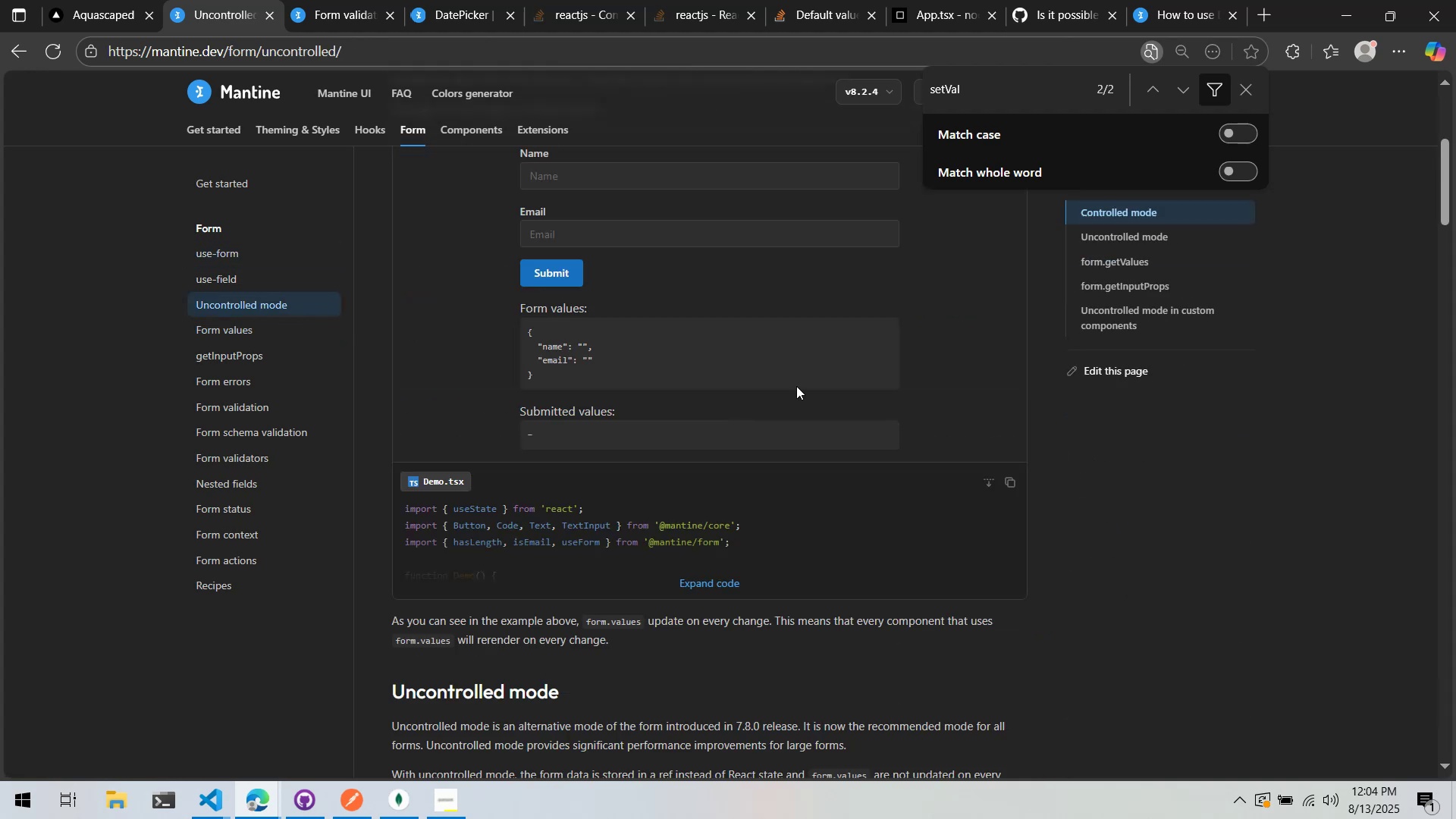 
key(Control+F)
 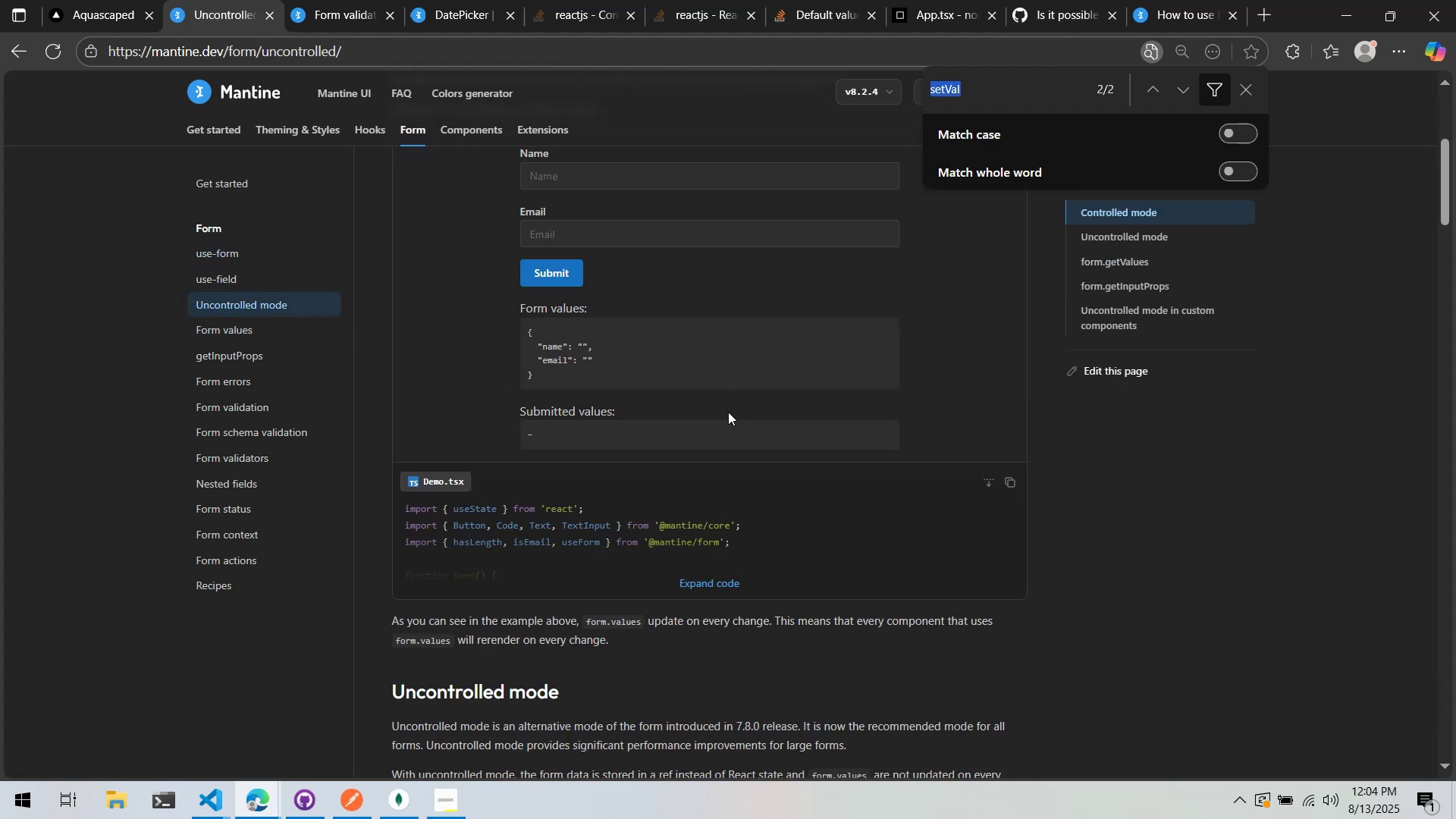 
type(getVal)
 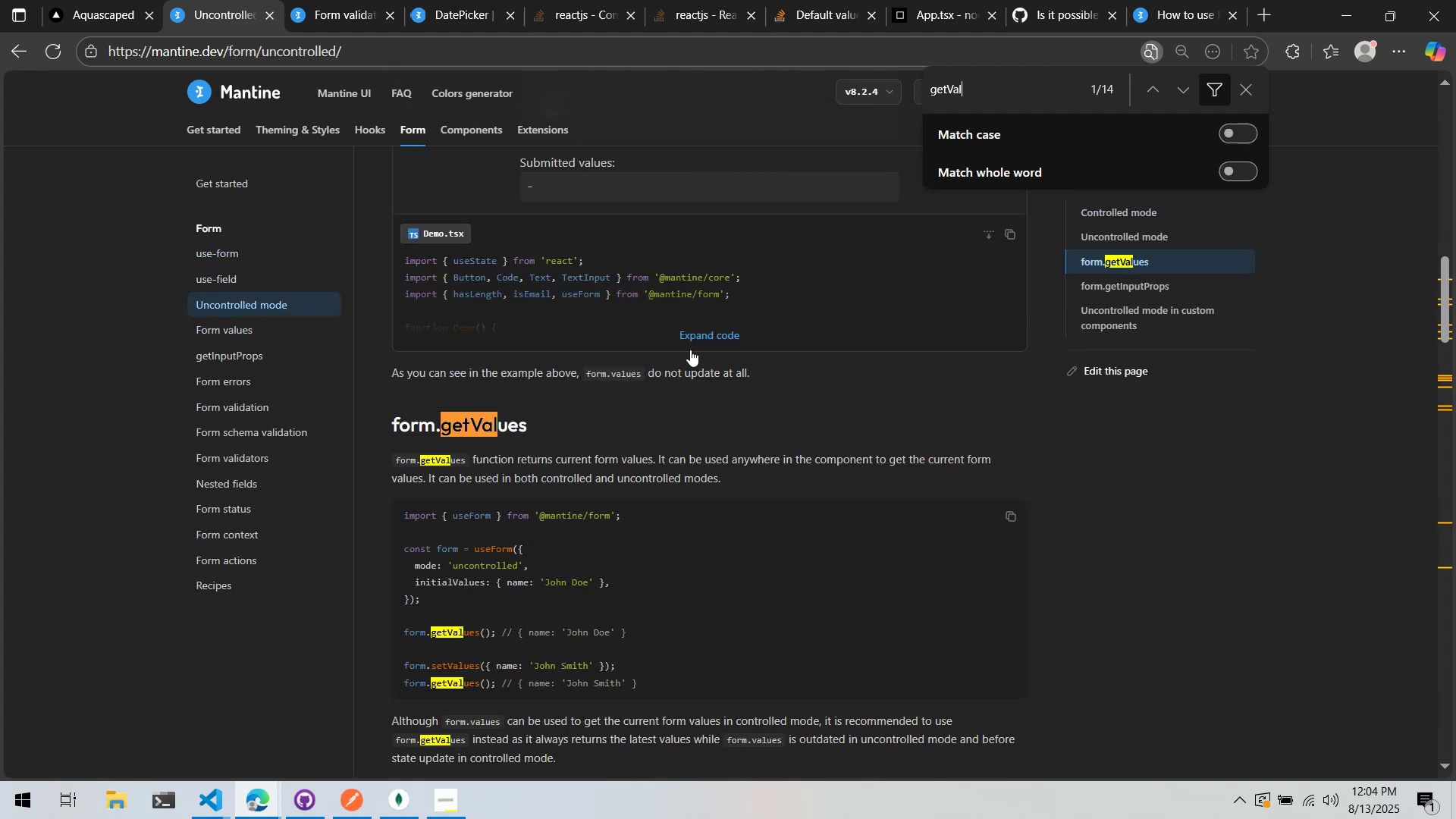 
scroll: coordinate [728, 396], scroll_direction: down, amount: 16.0
 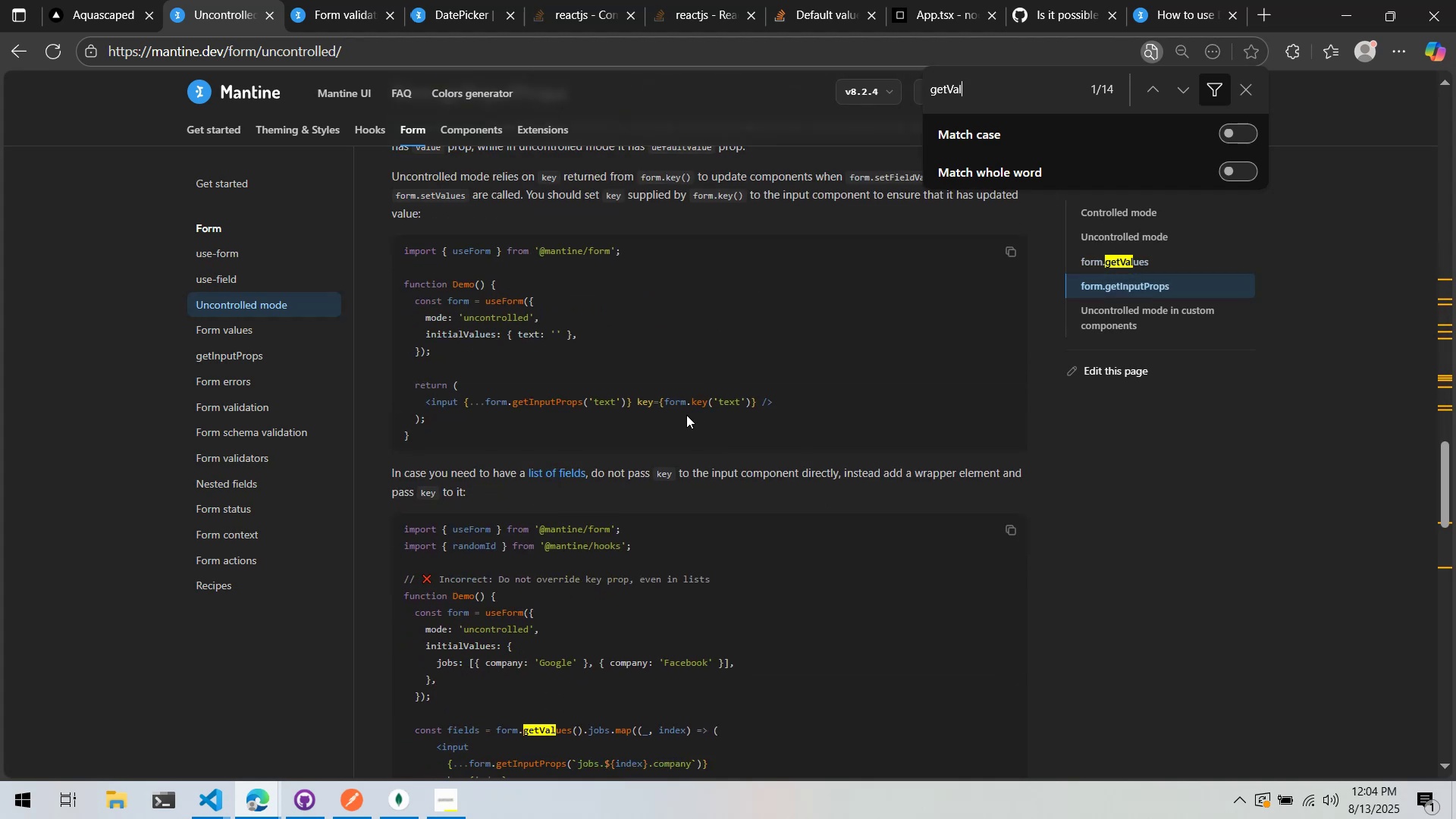 
key(Alt+AltLeft)
 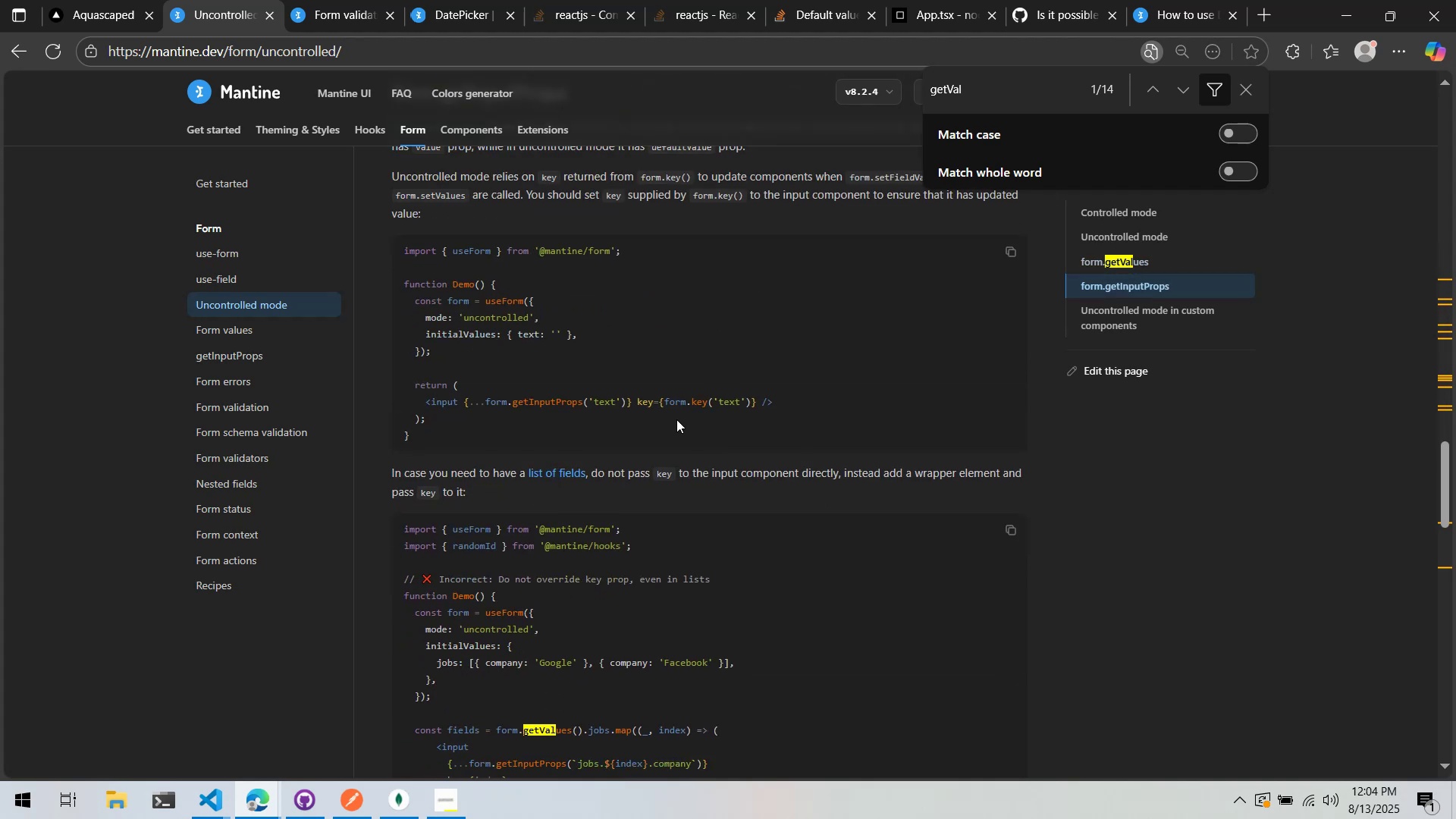 
key(Alt+Tab)
 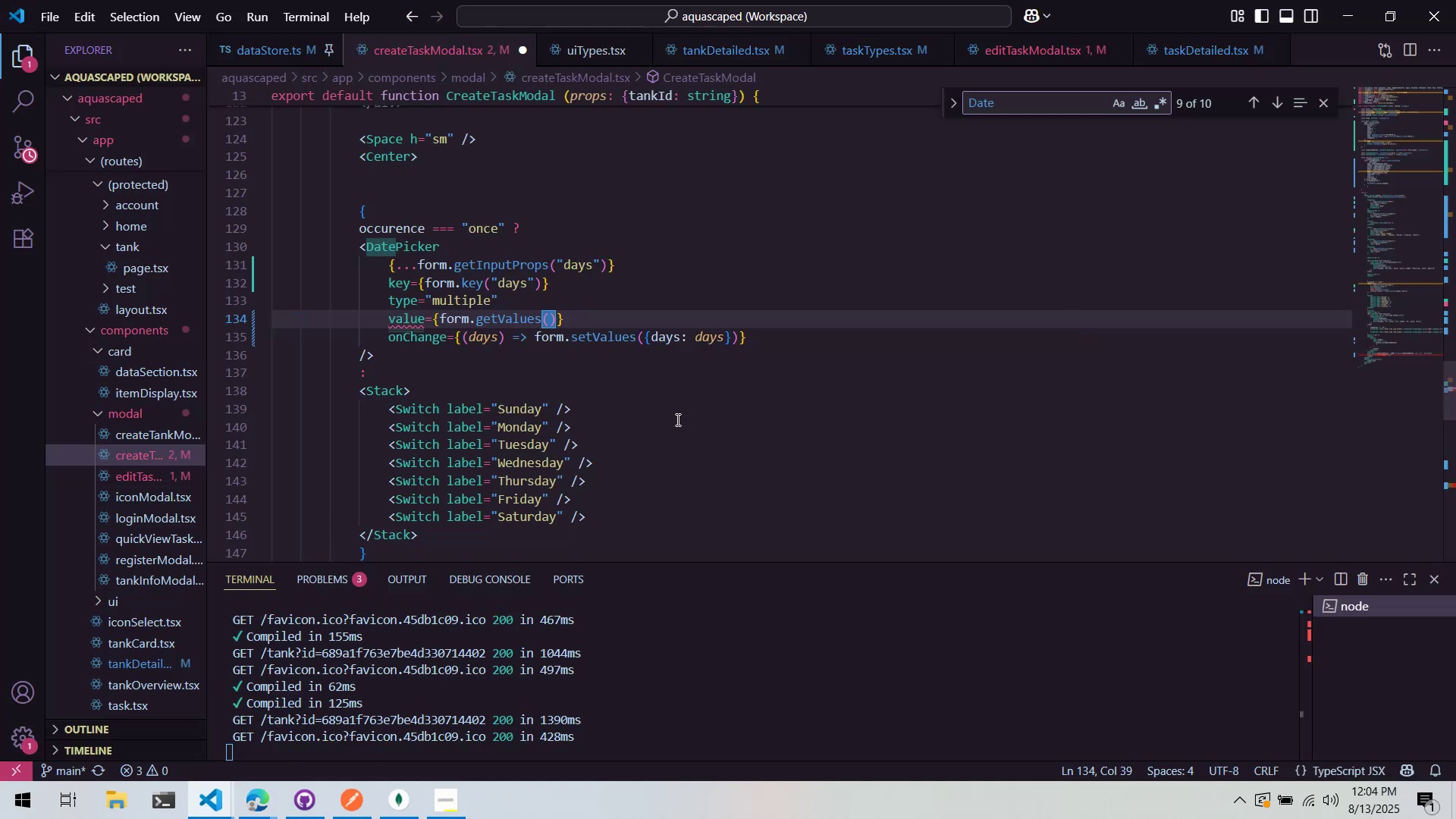 
key(ArrowRight)
 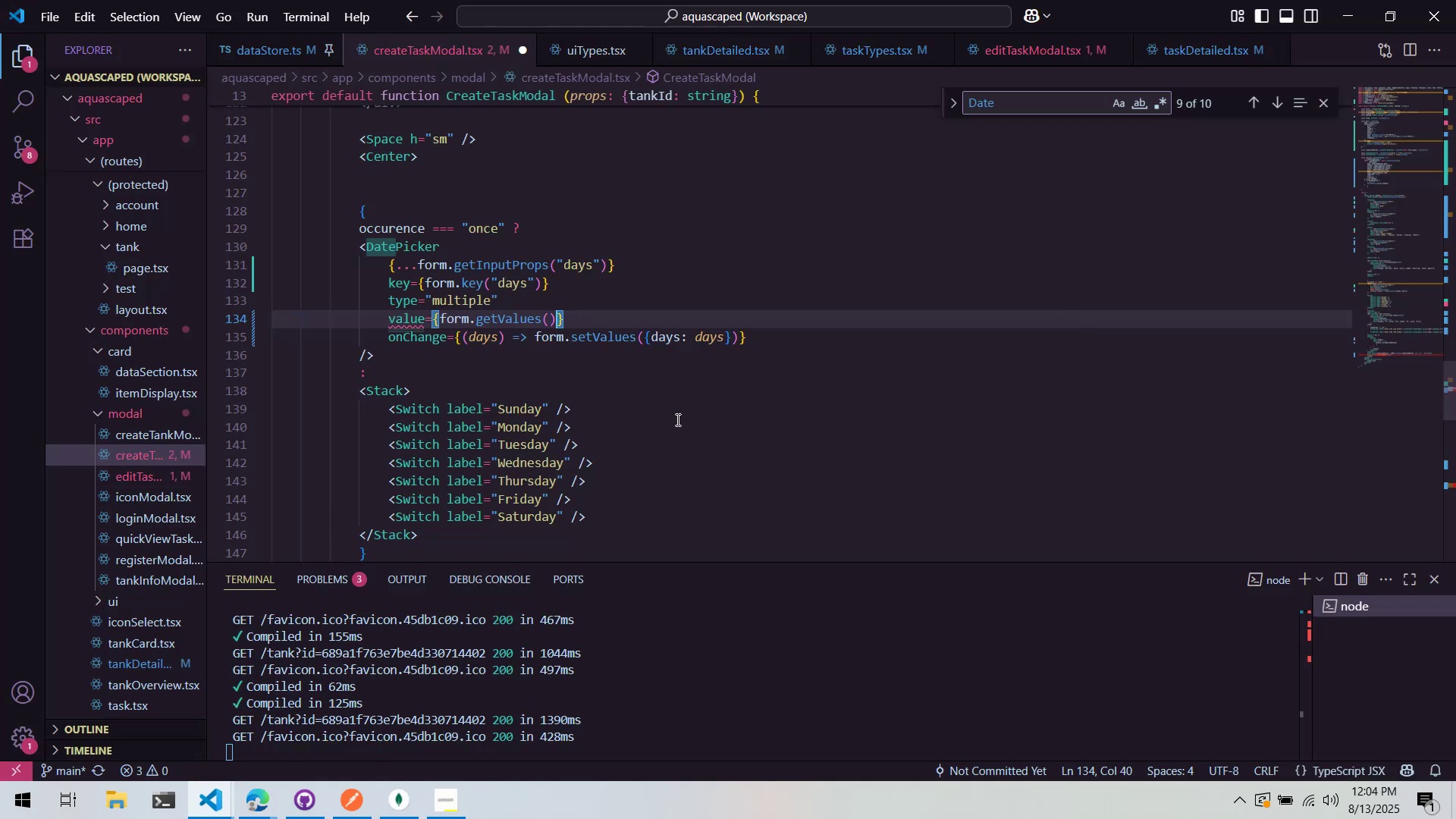 
type(.days)
 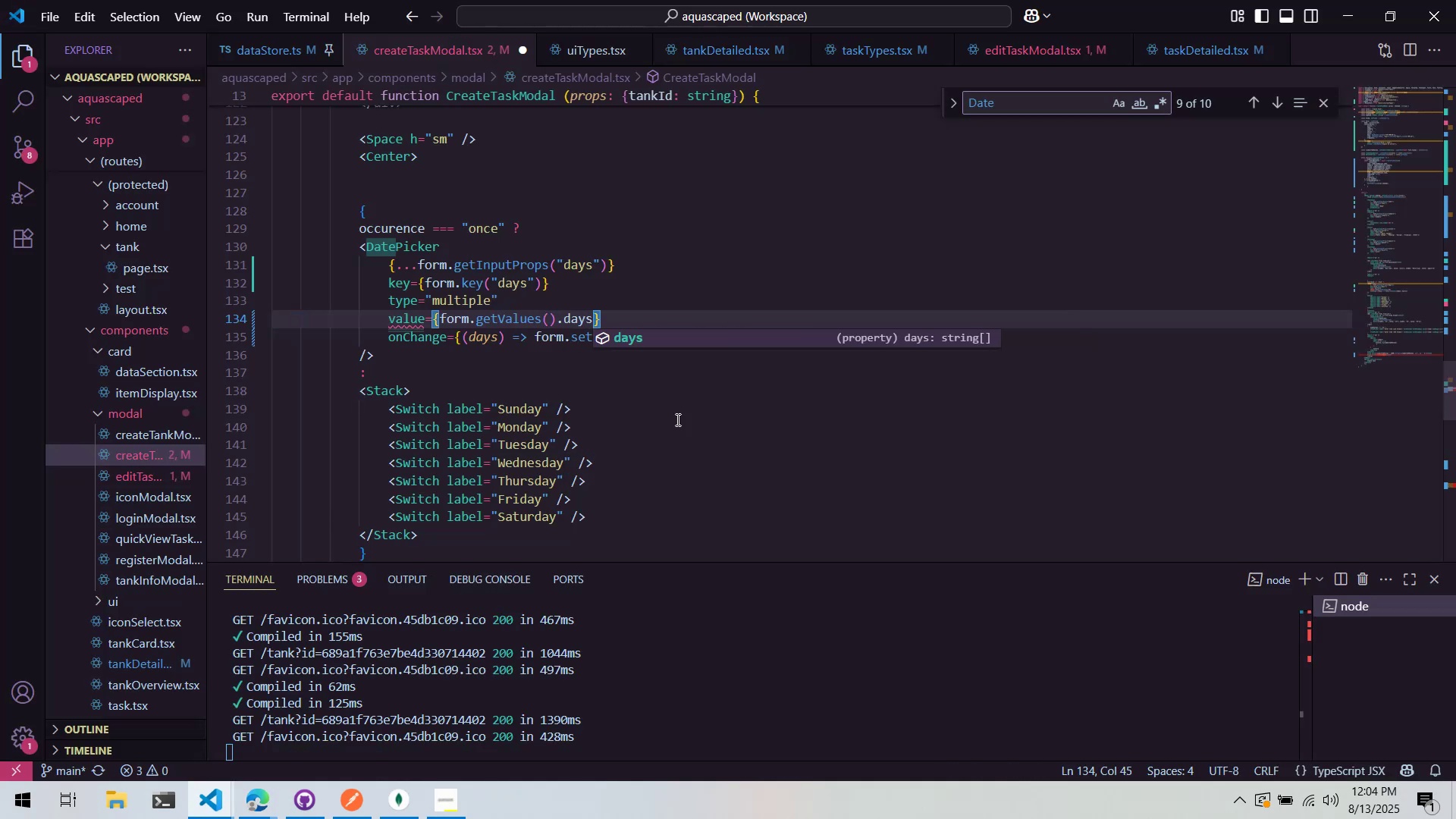 
key(Control+S)
 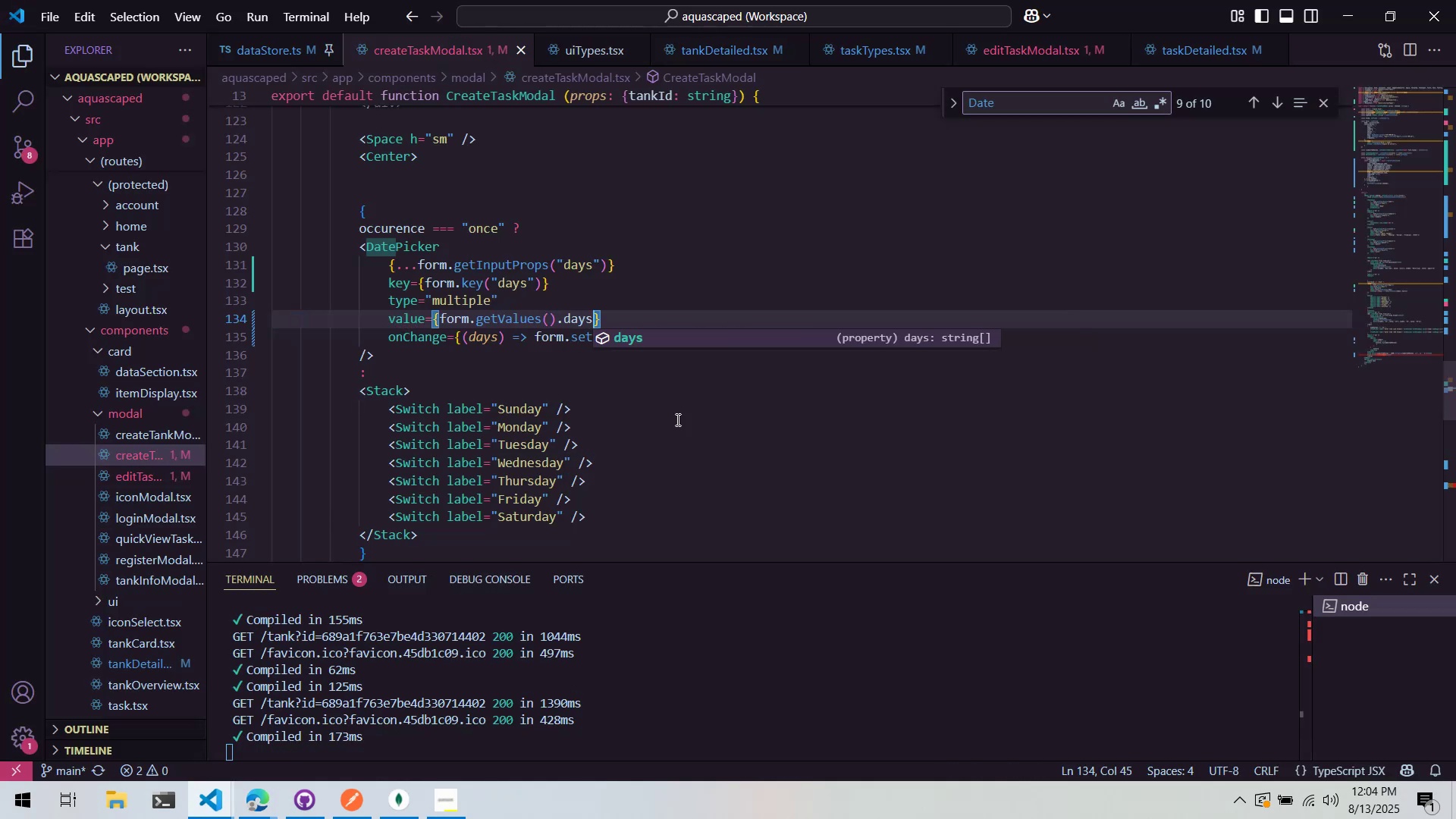 
key(Alt+AltLeft)
 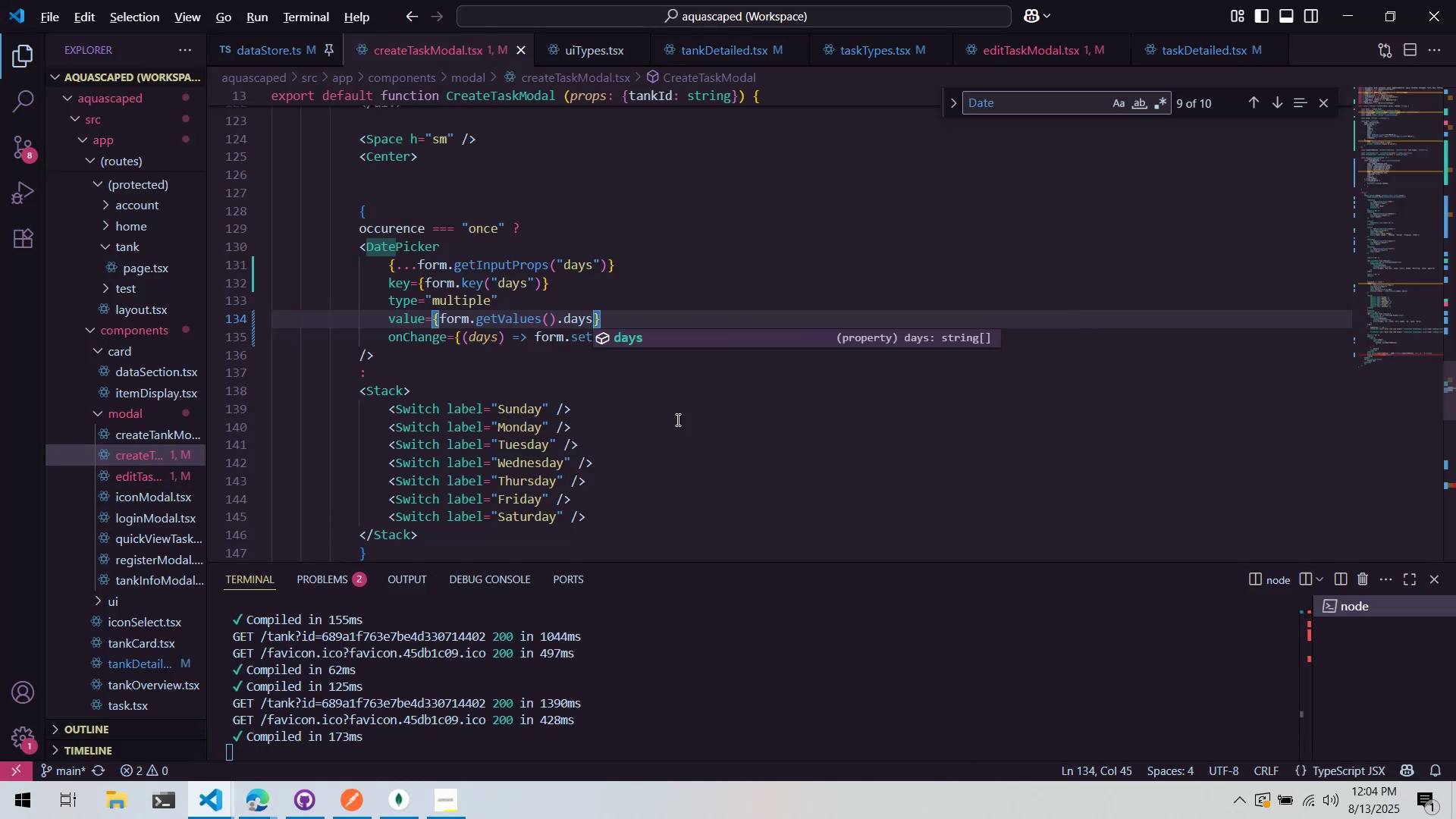 
key(Alt+Tab)
 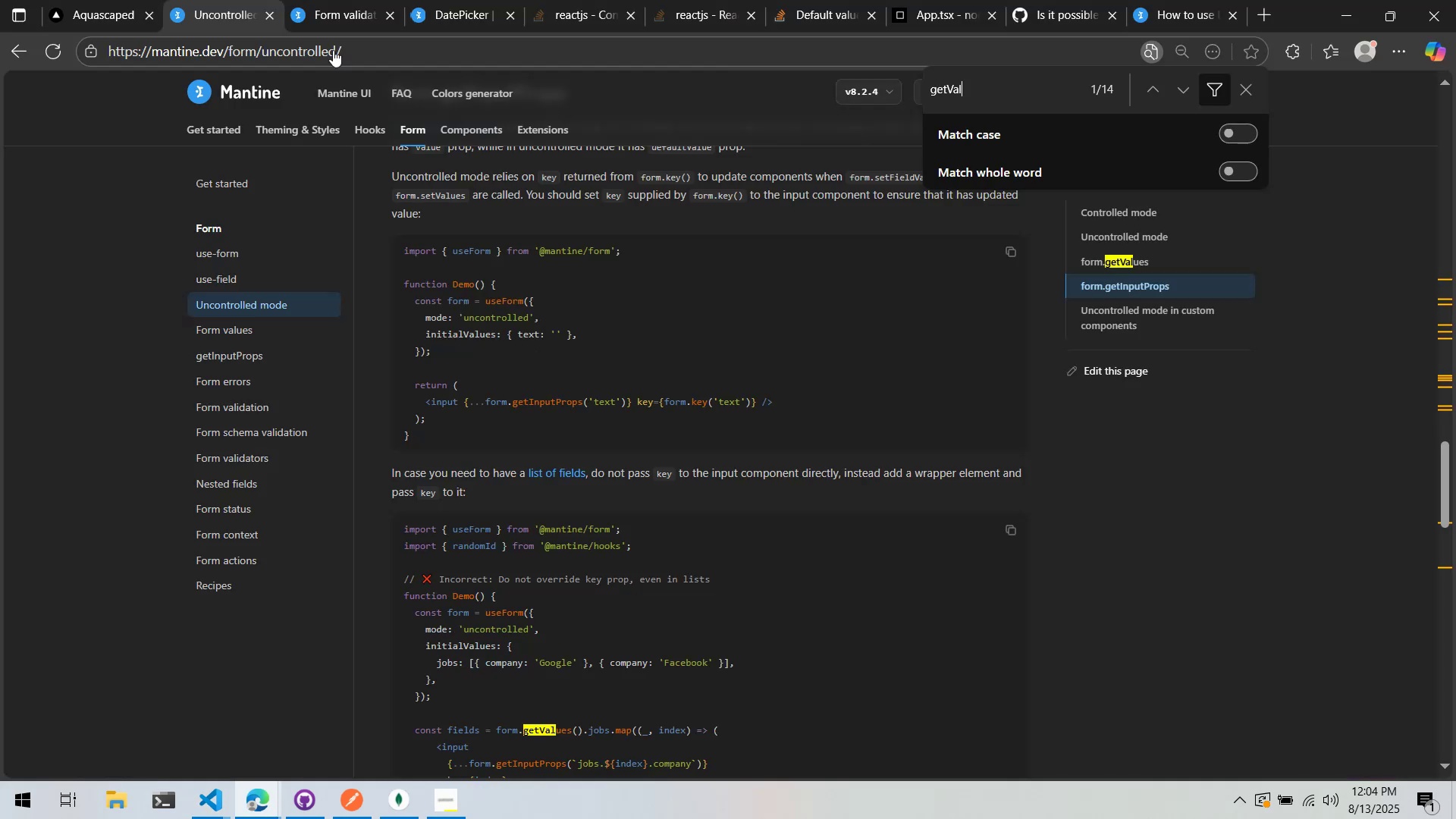 
left_click([137, 3])
 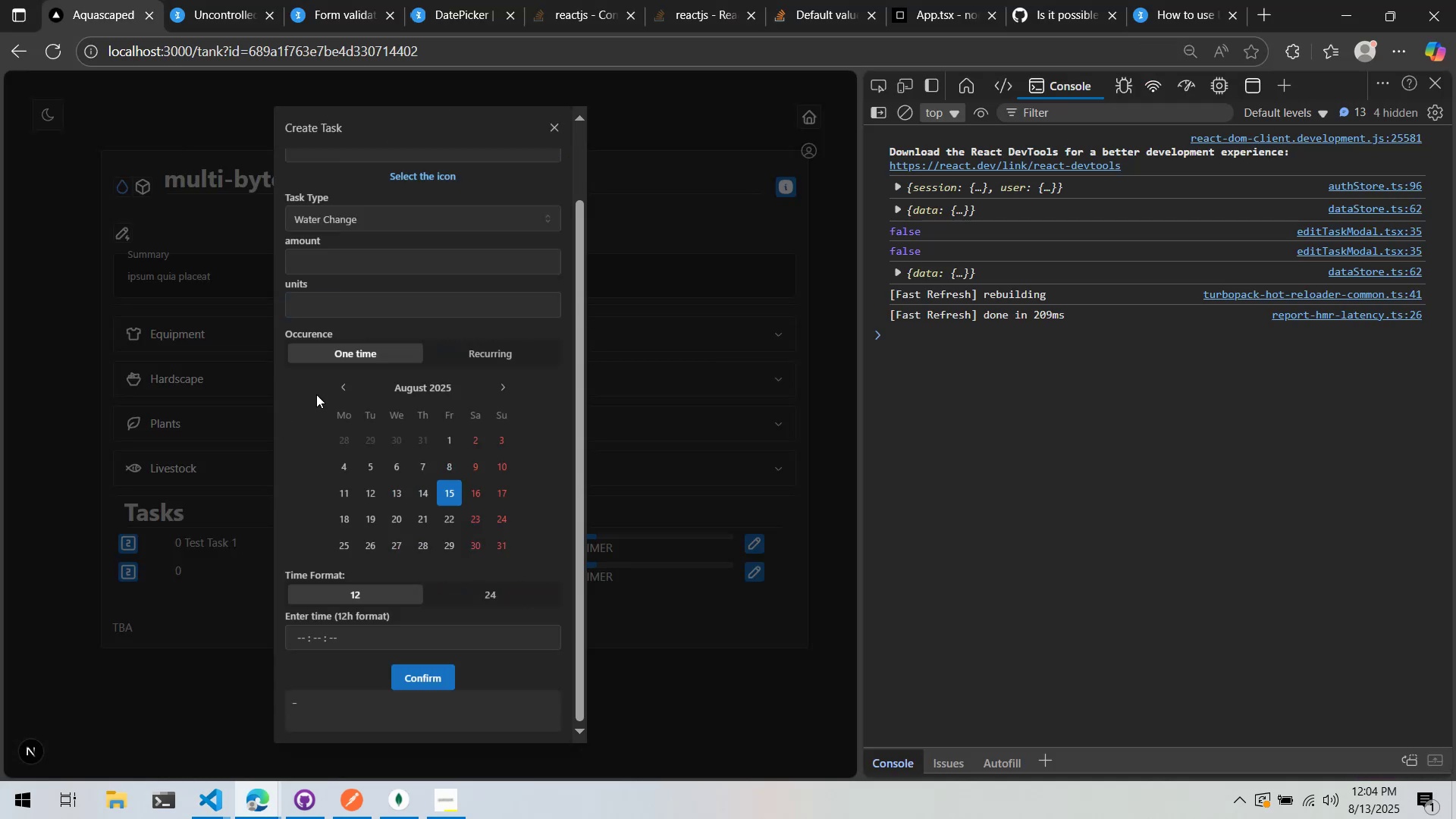 
left_click([52, 59])
 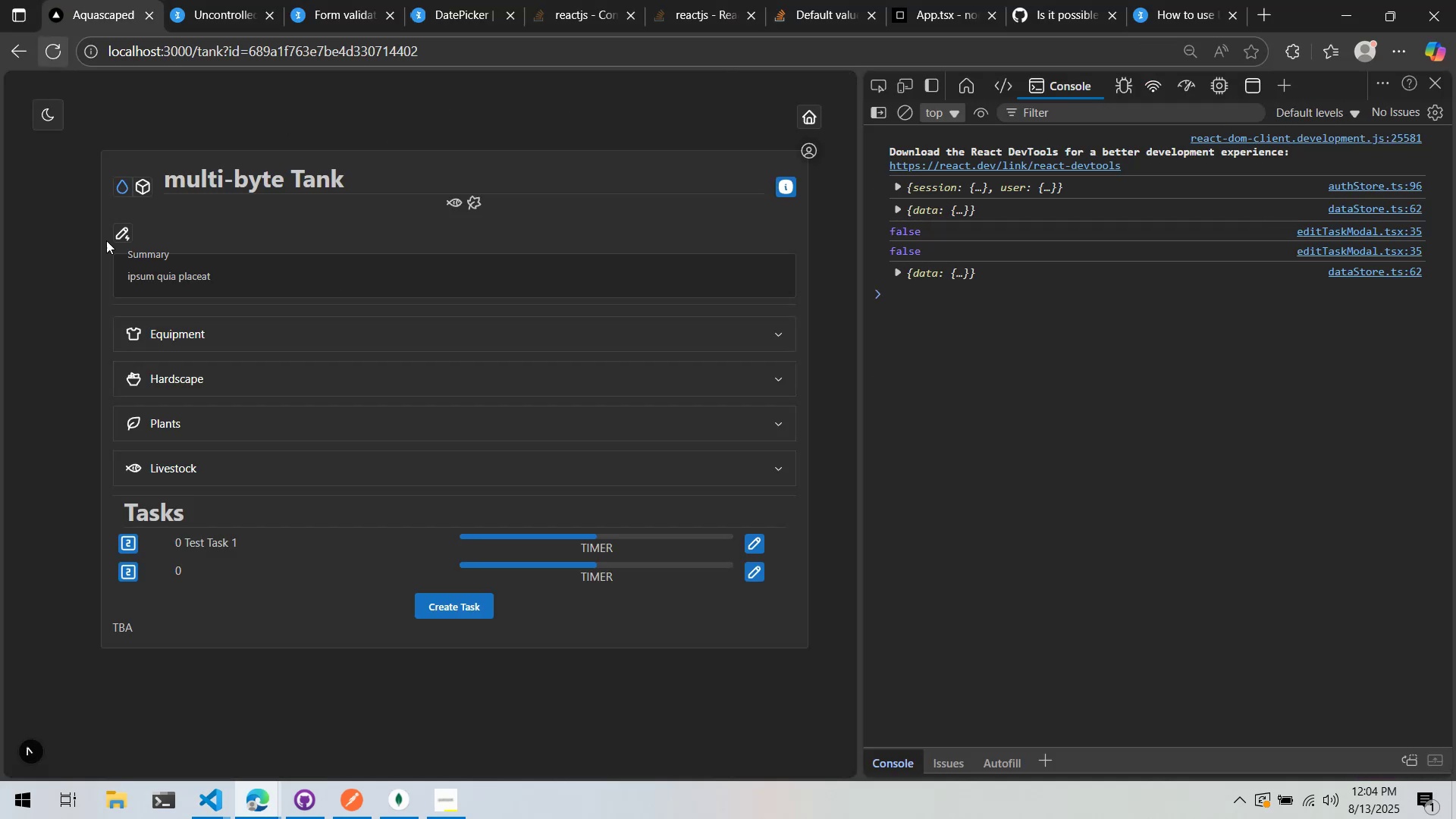 
wait(7.22)
 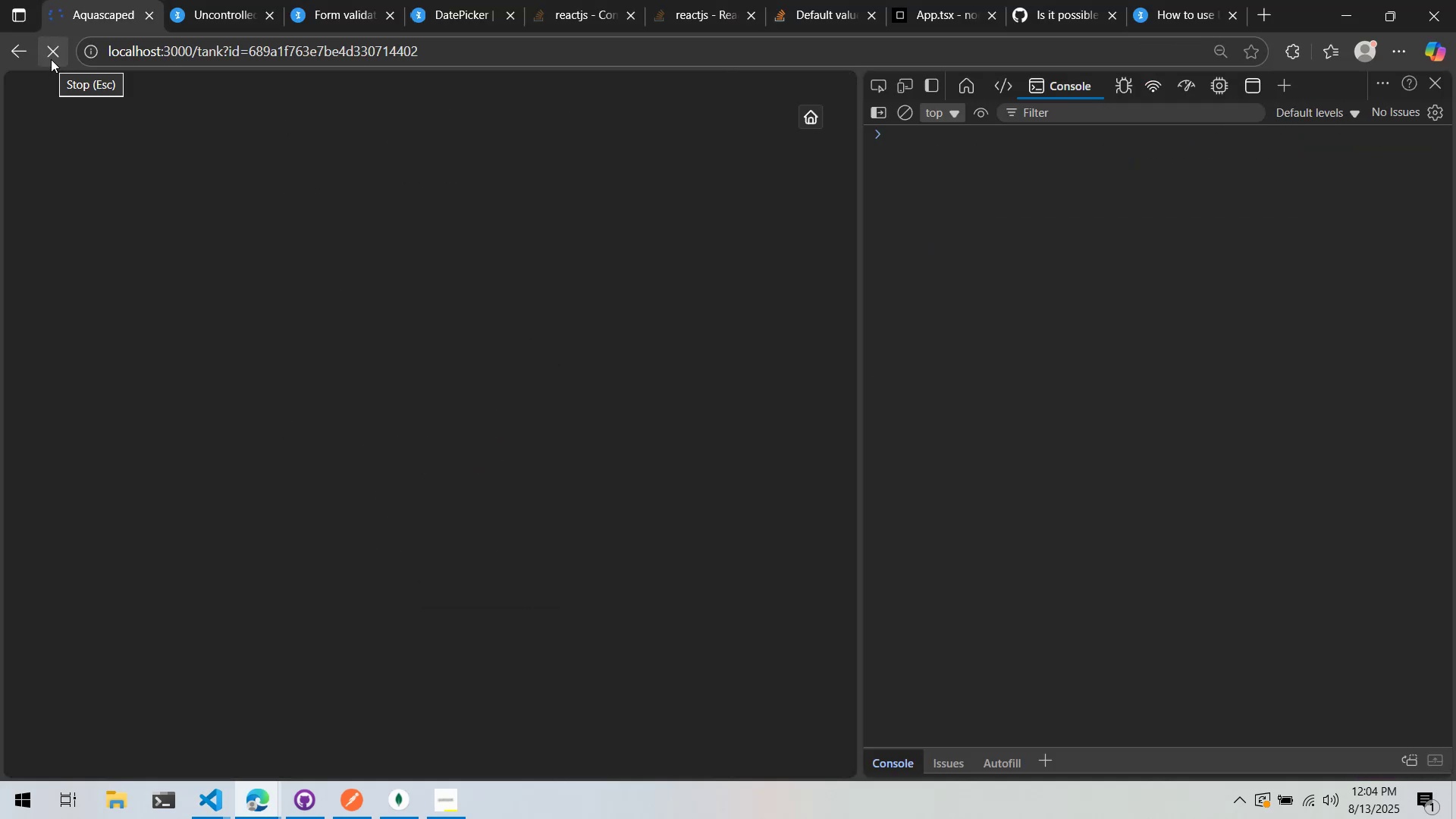 
scroll: coordinate [372, 570], scroll_direction: down, amount: 4.0
 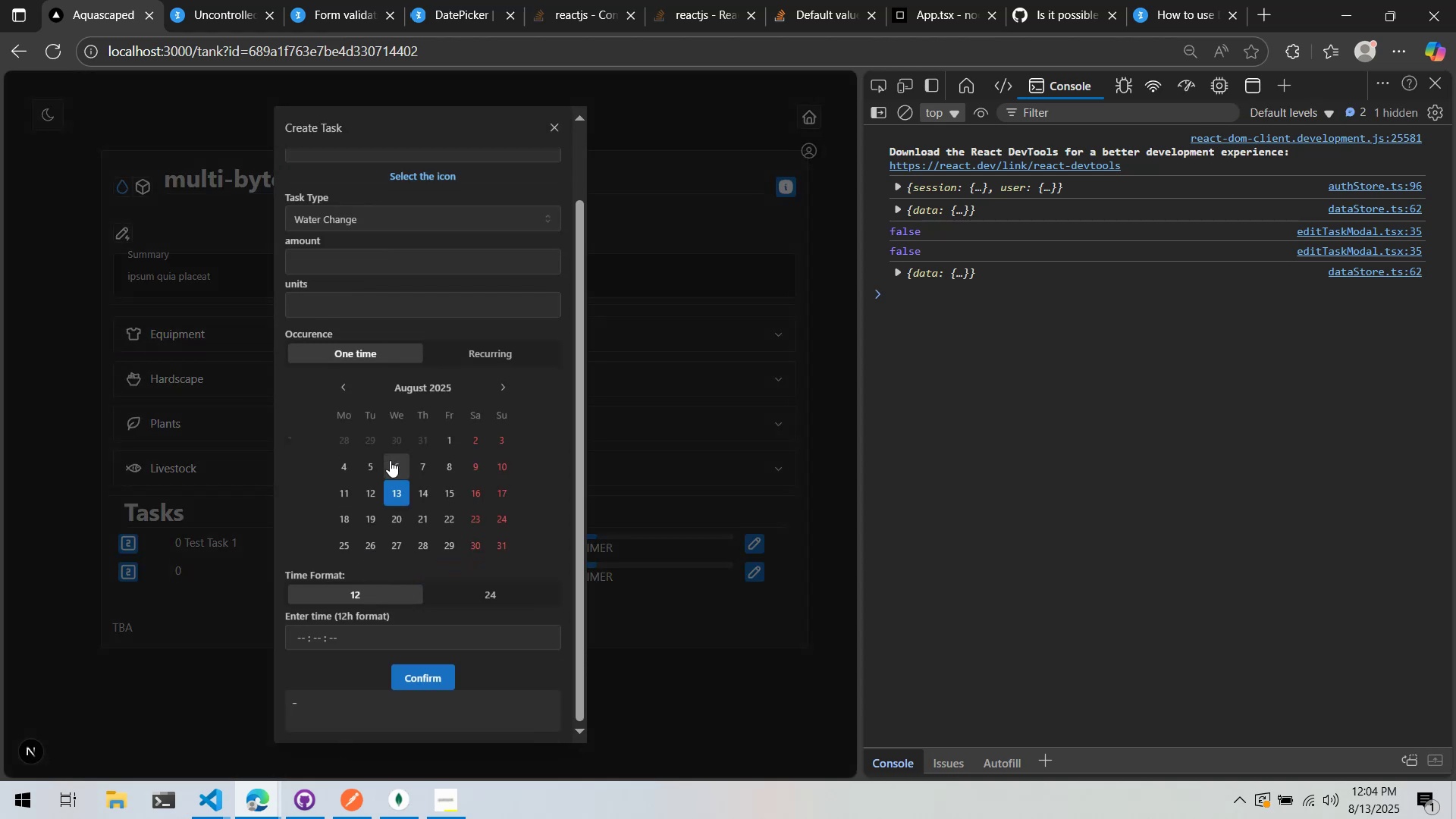 
scroll: coordinate [441, 328], scroll_direction: up, amount: 1.0
 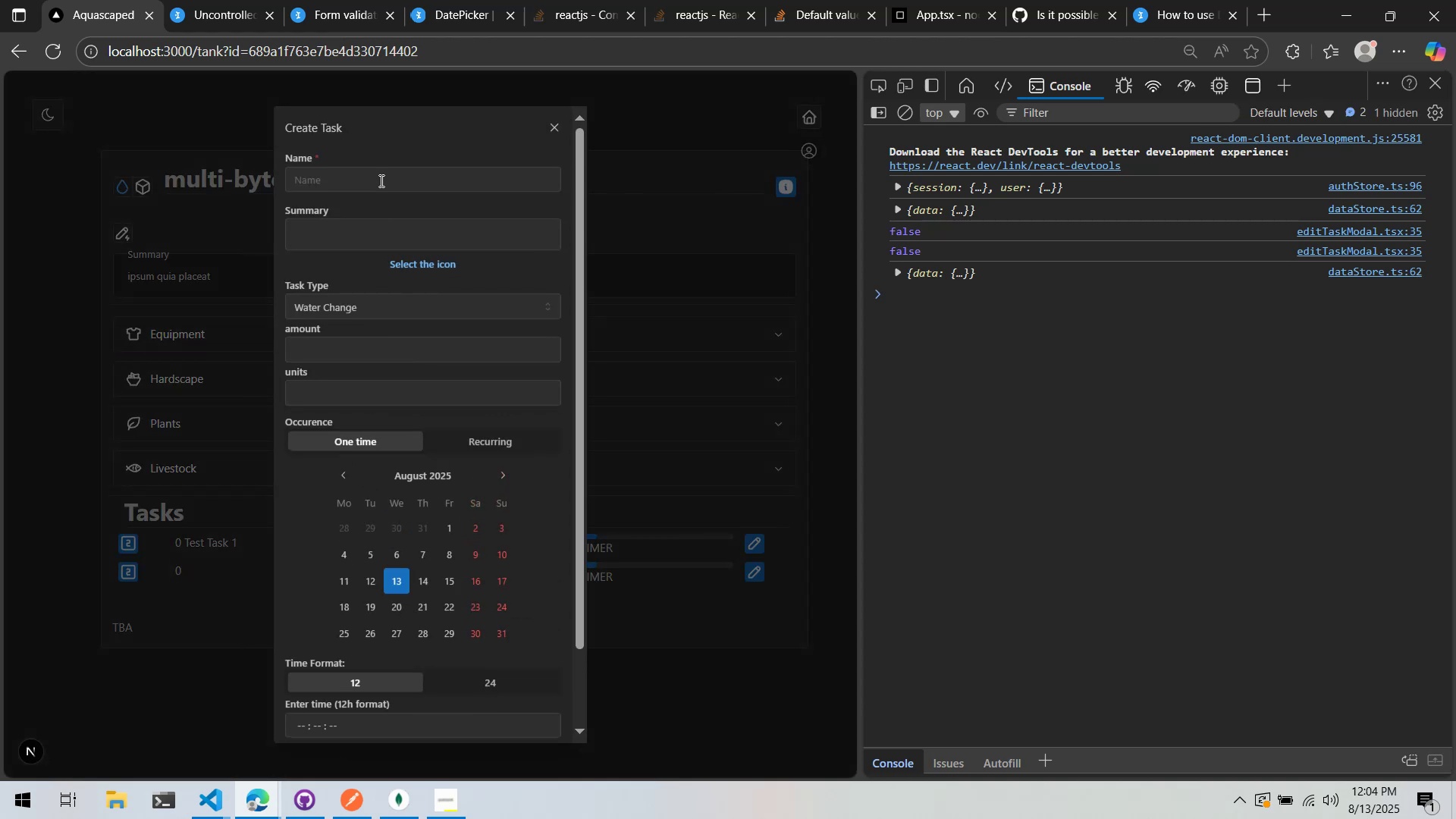 
left_click([380, 180])
 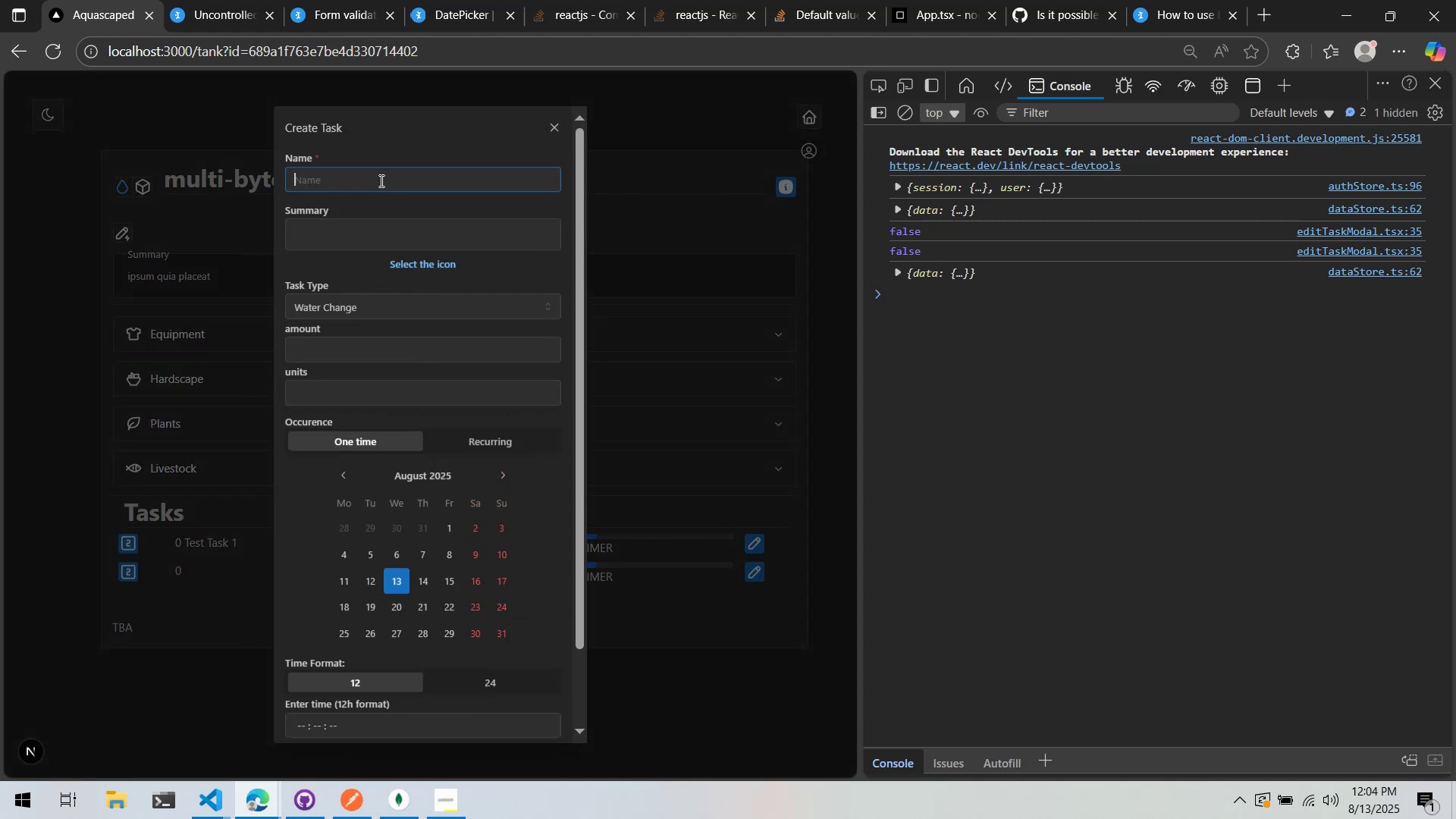 
key(1)
 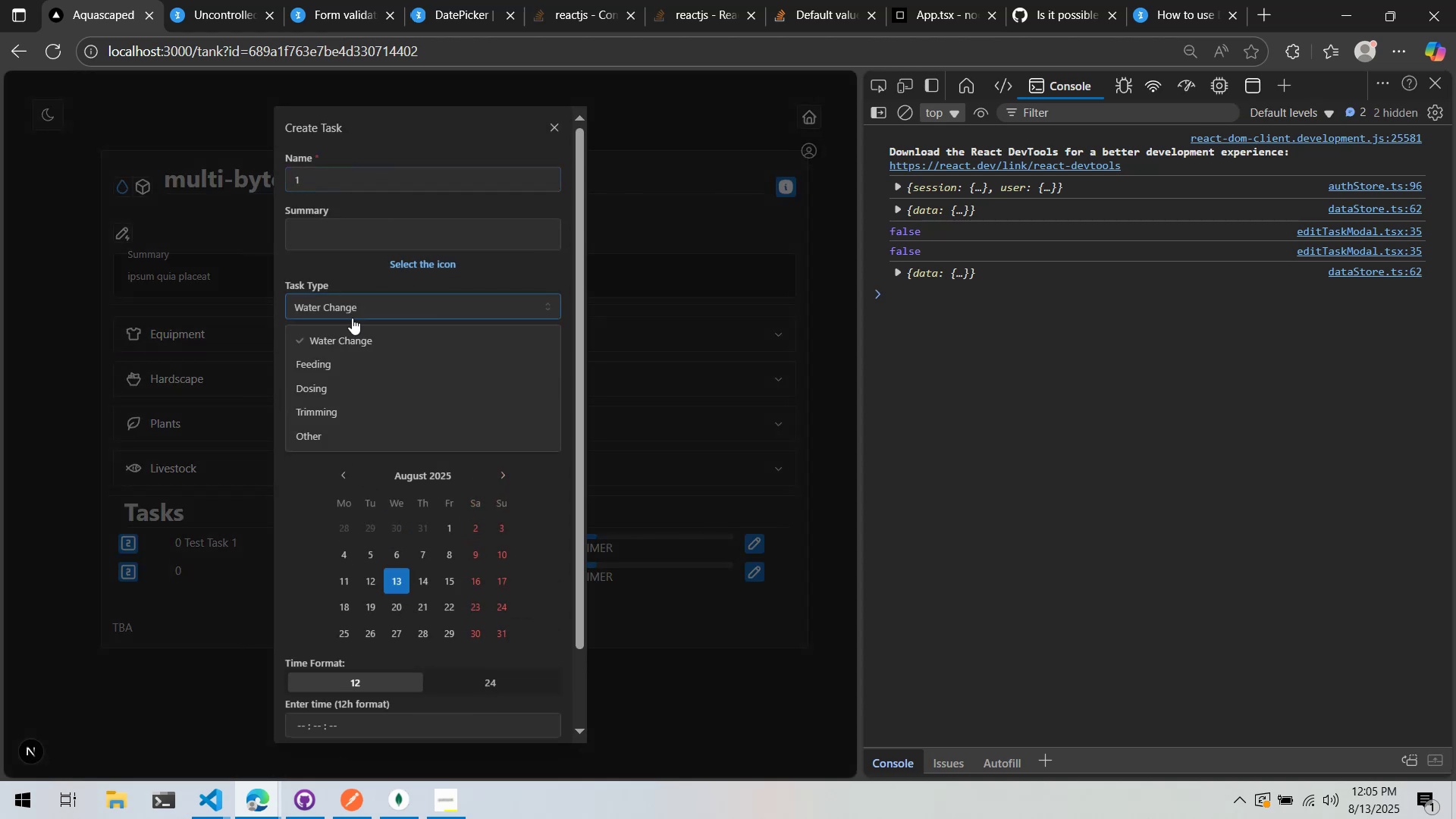 
double_click([348, 384])
 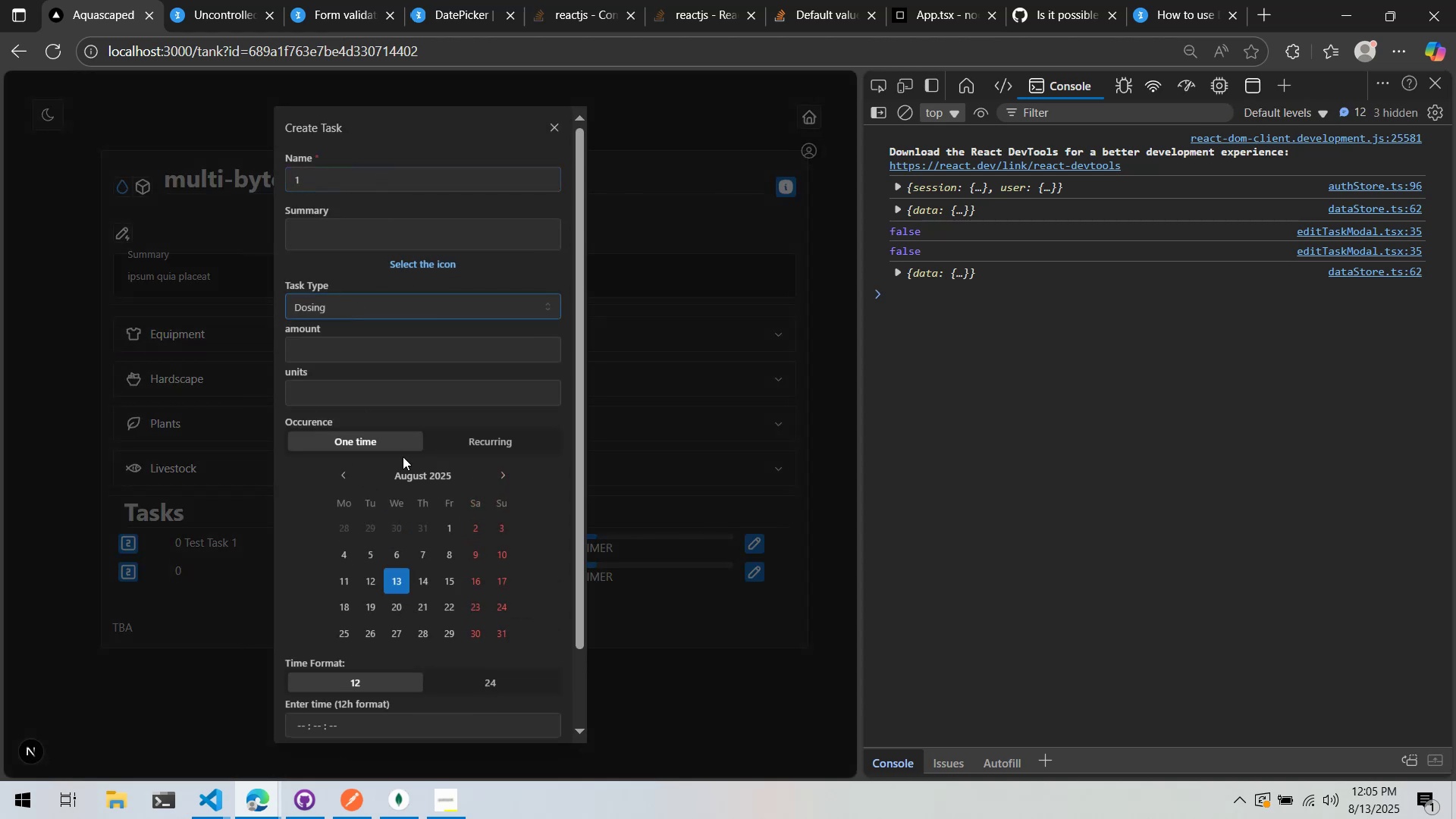 
scroll: coordinate [420, 524], scroll_direction: down, amount: 4.0
 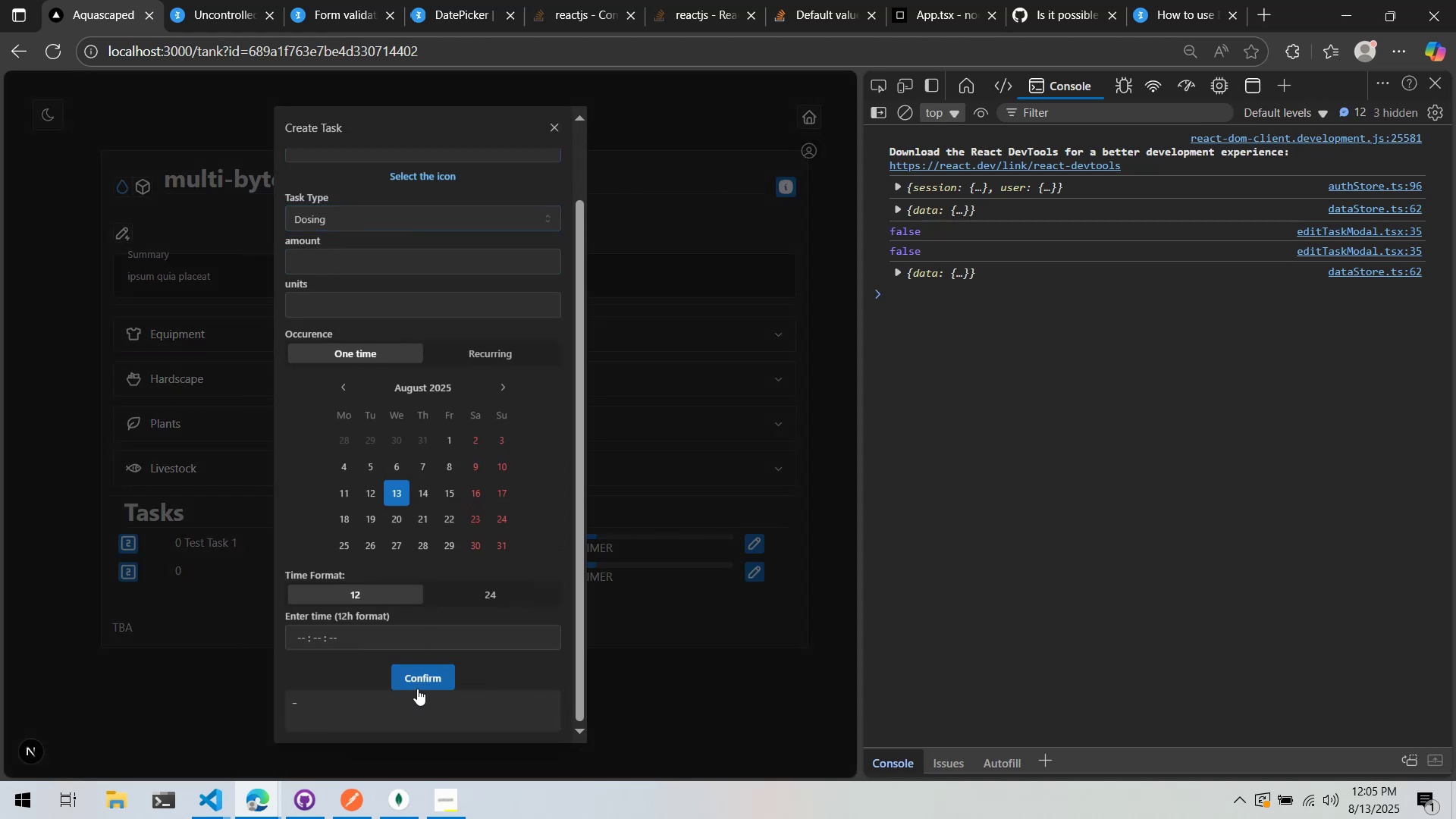 
double_click([416, 686])
 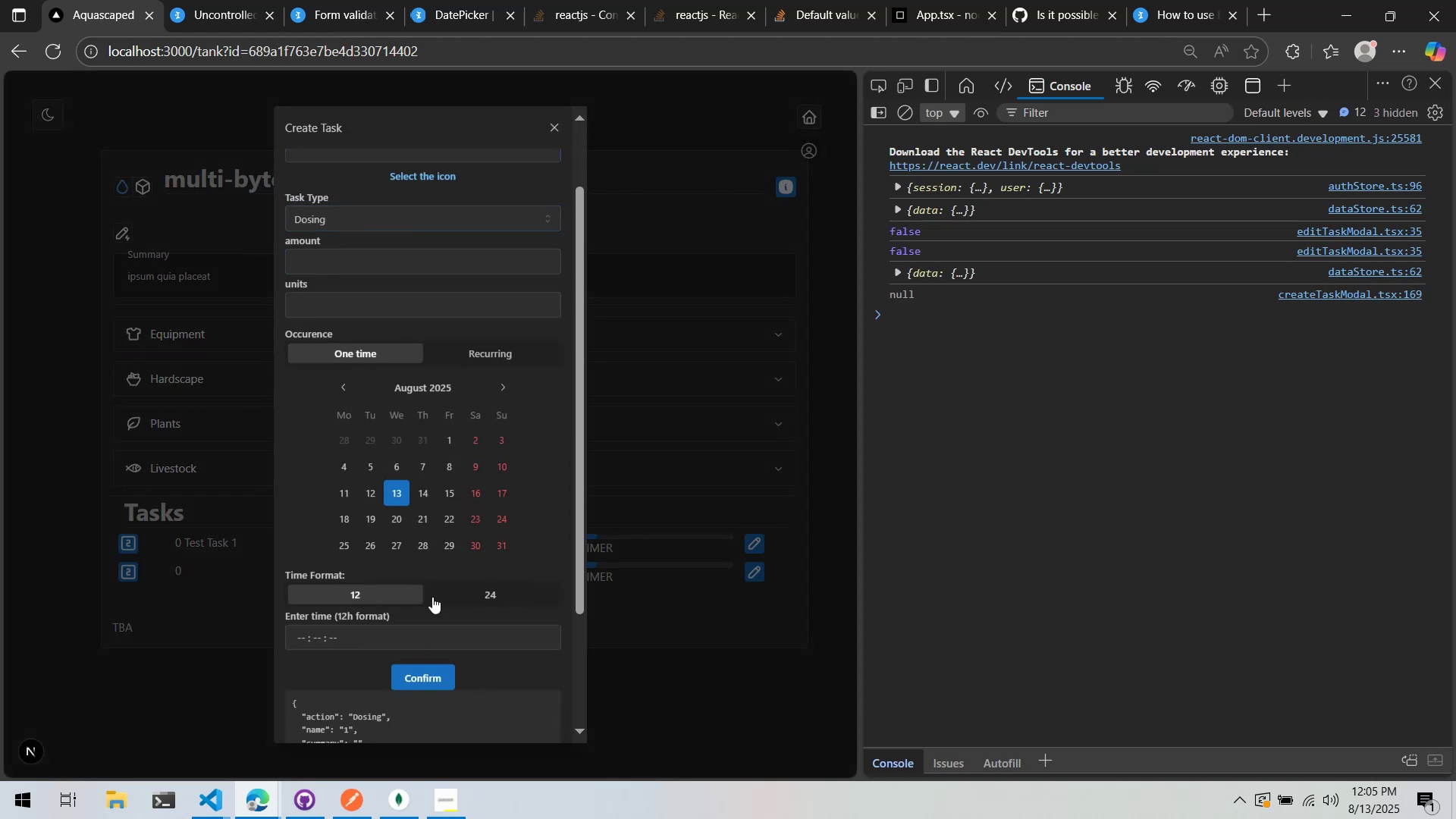 
scroll: coordinate [432, 597], scroll_direction: down, amount: 4.0
 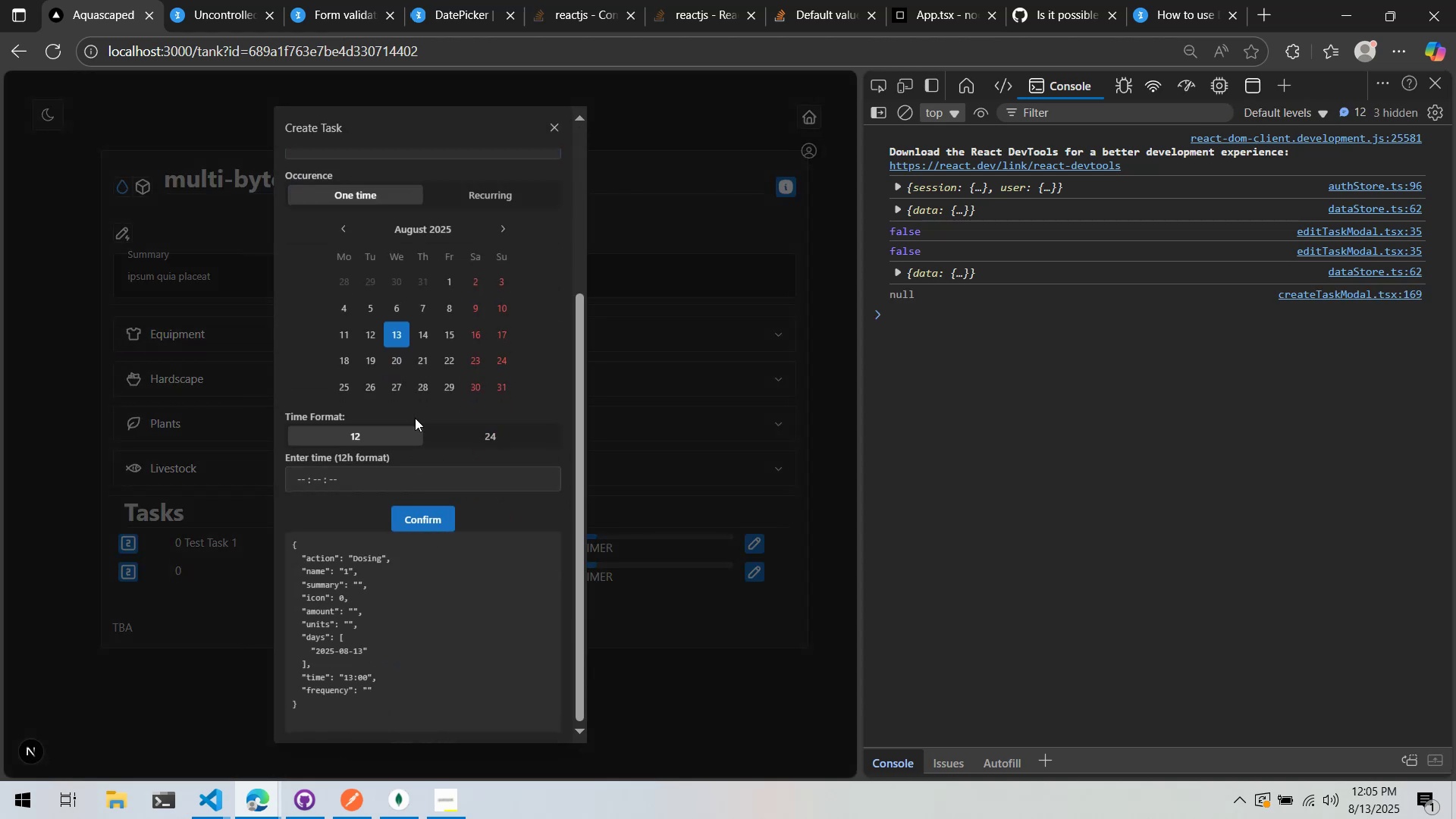 
left_click([441, 312])
 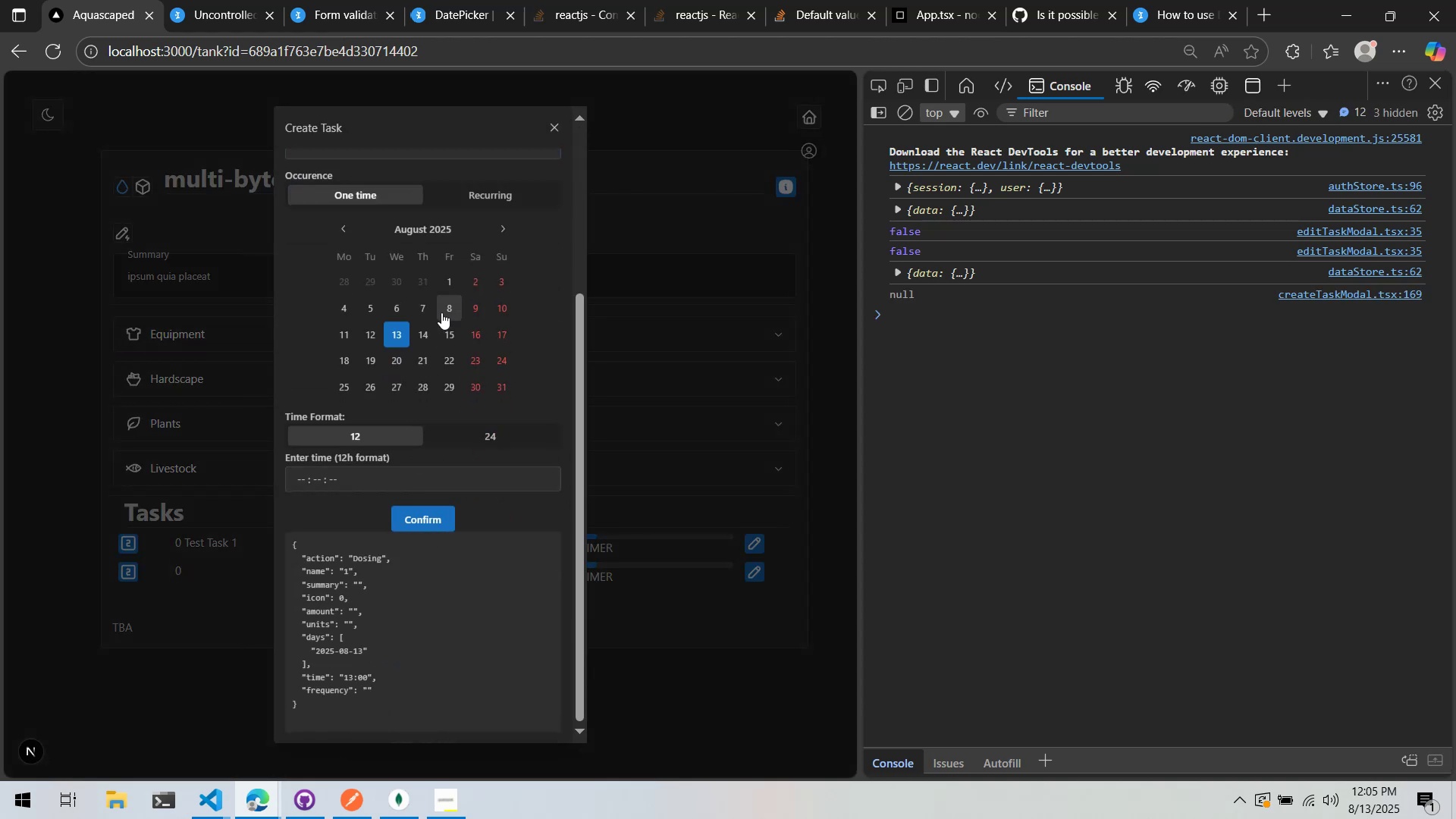 
right_click([441, 312])
 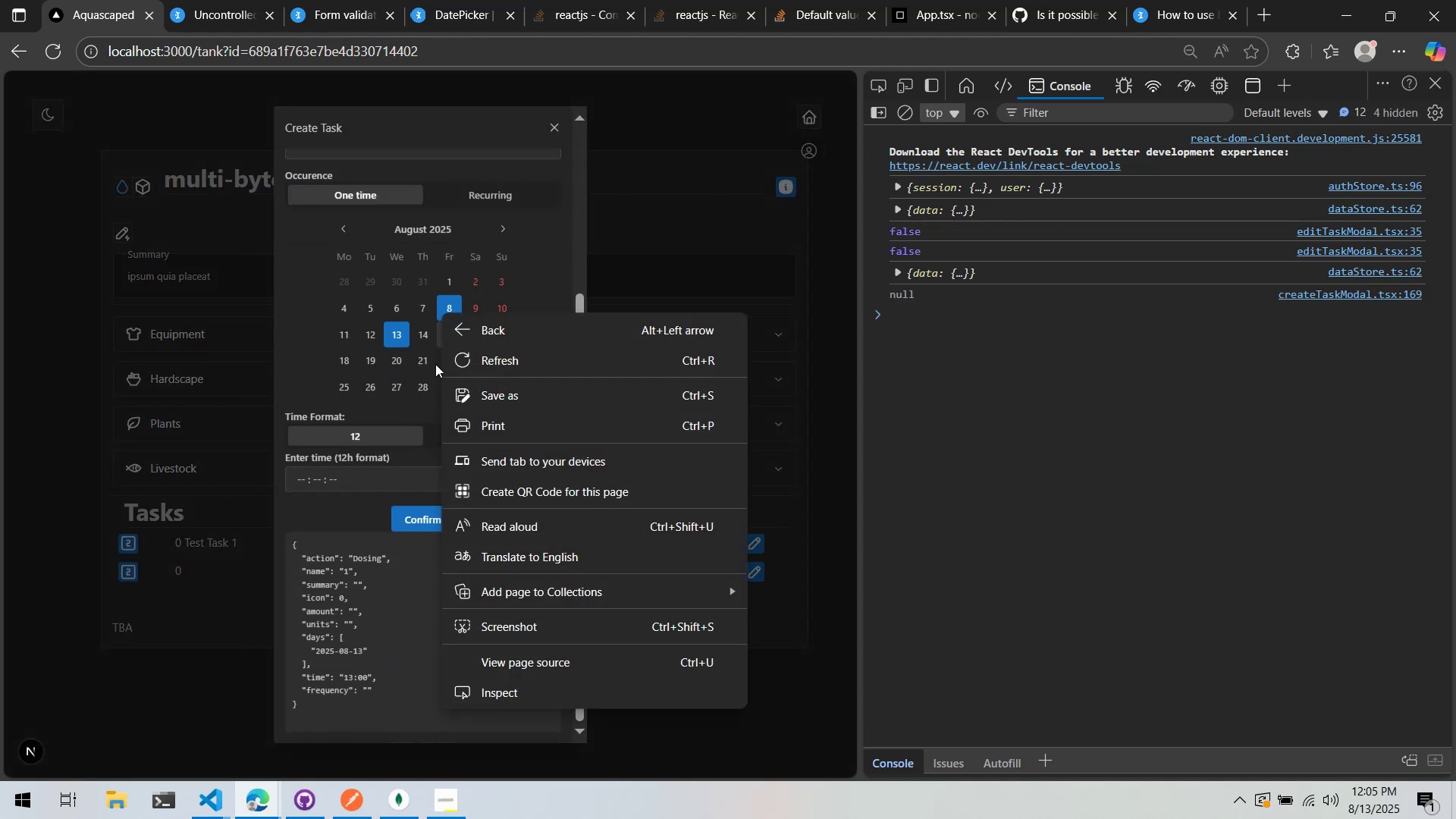 
left_click([419, 362])
 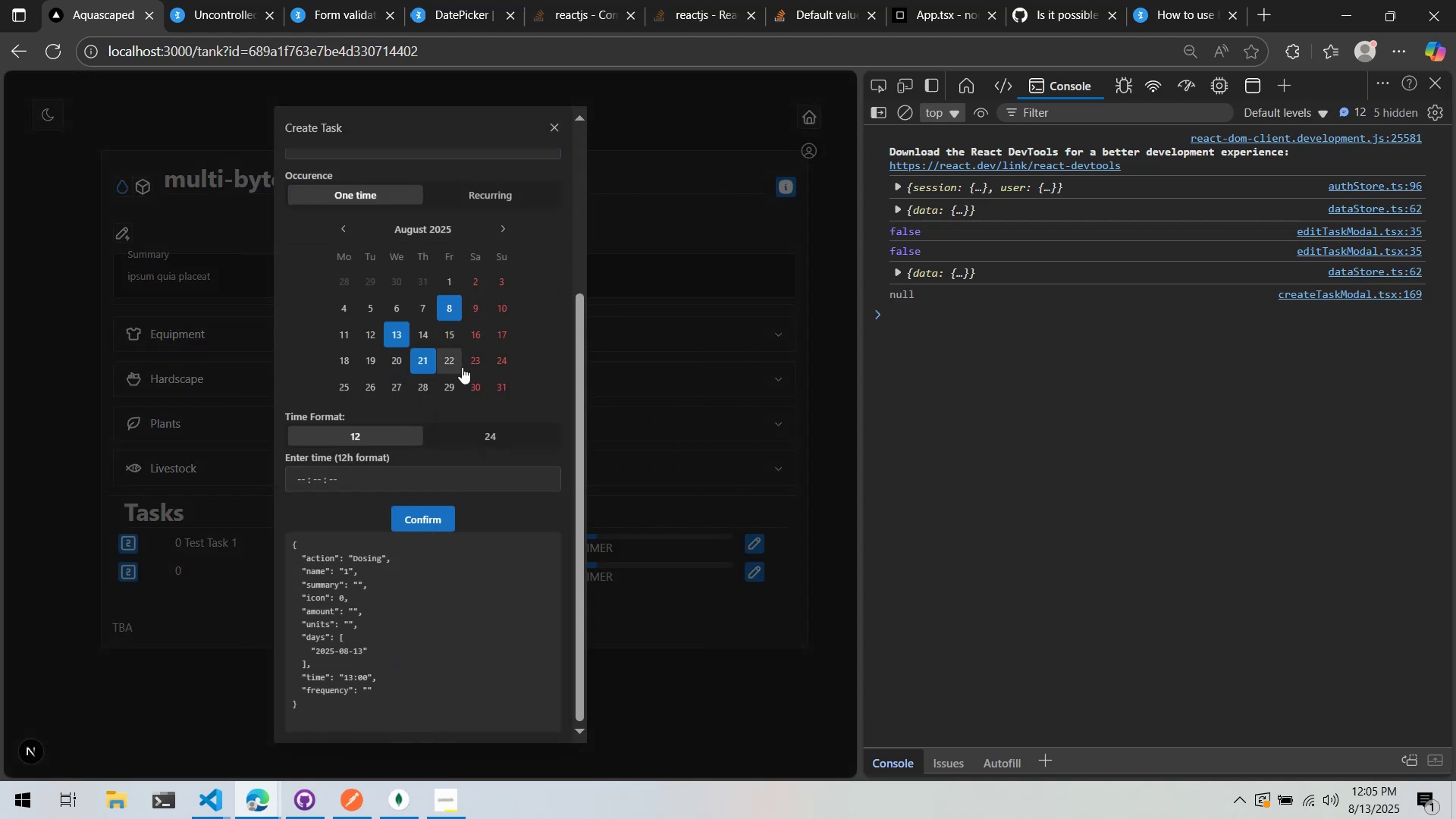 
left_click([462, 367])
 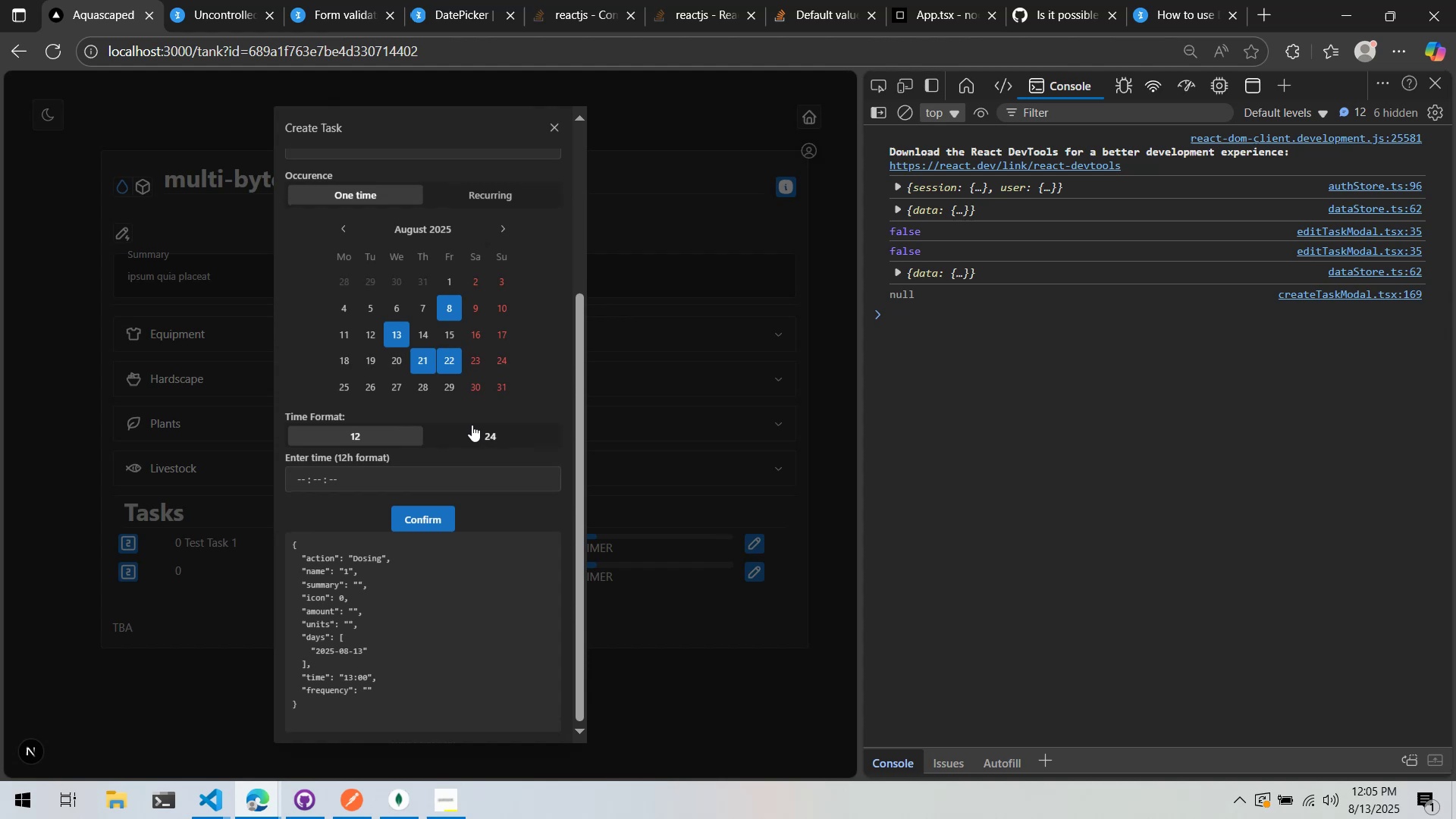 
left_click([472, 379])
 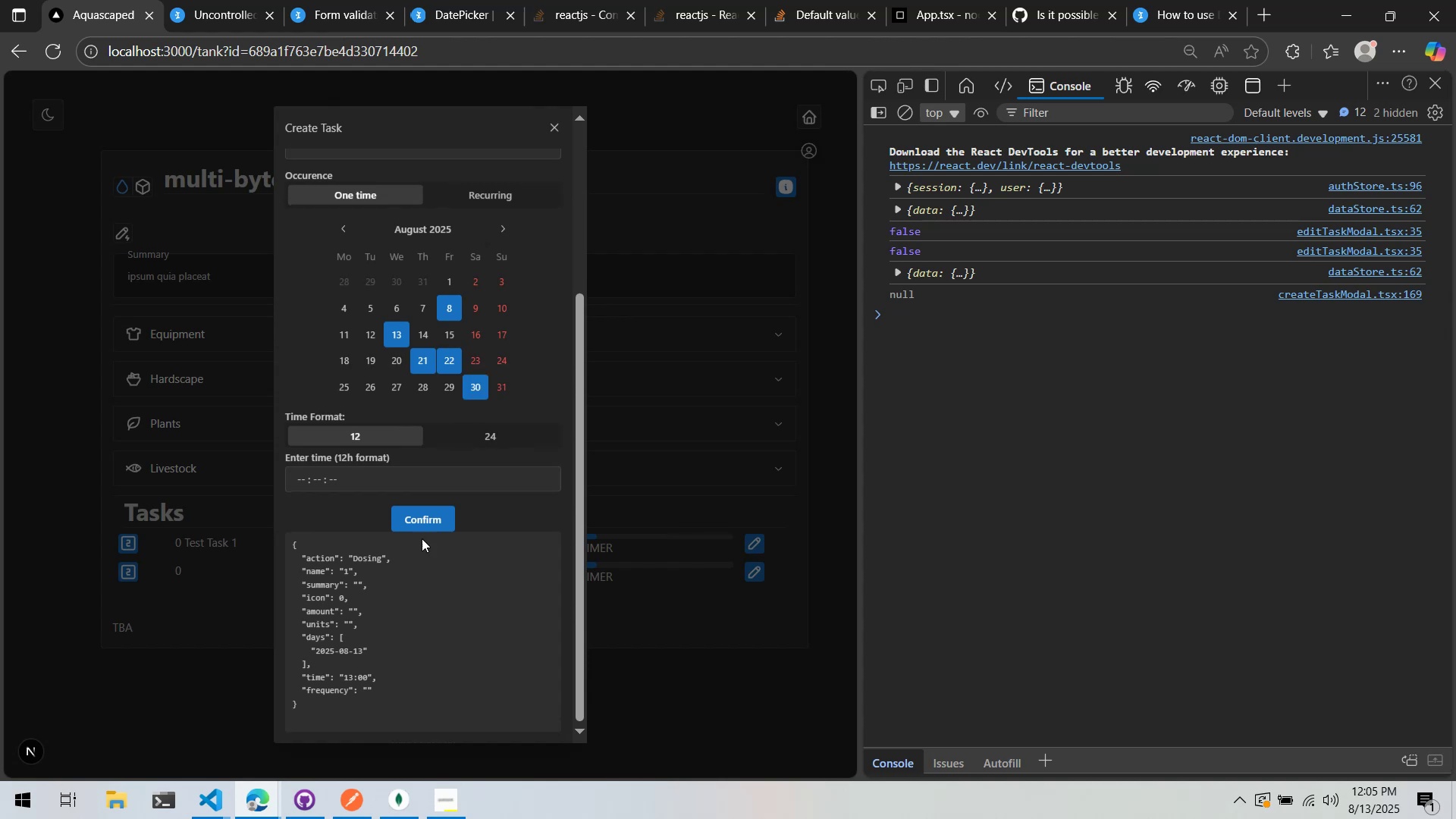 
left_click([422, 525])
 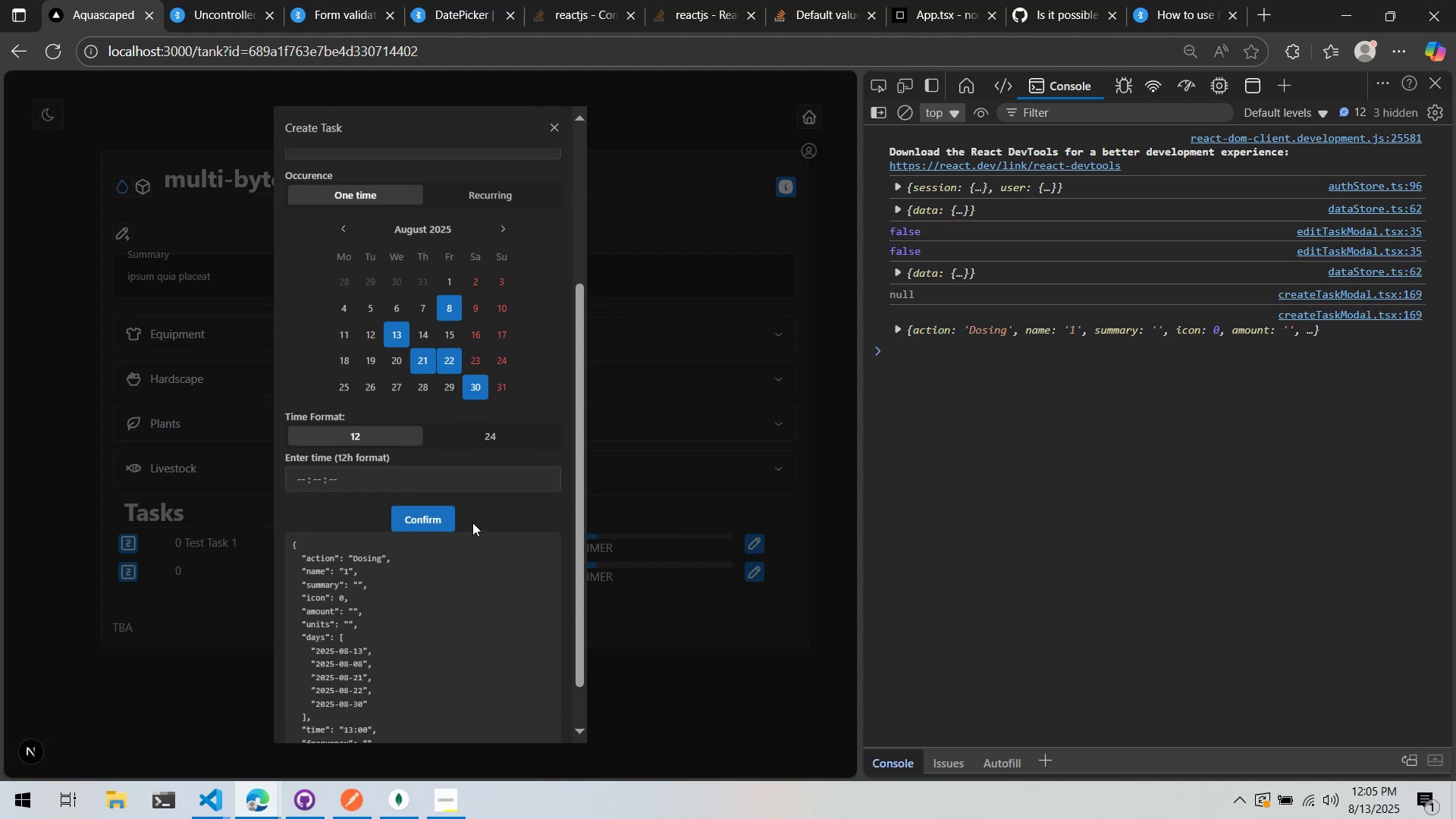 
scroll: coordinate [473, 525], scroll_direction: down, amount: 2.0
 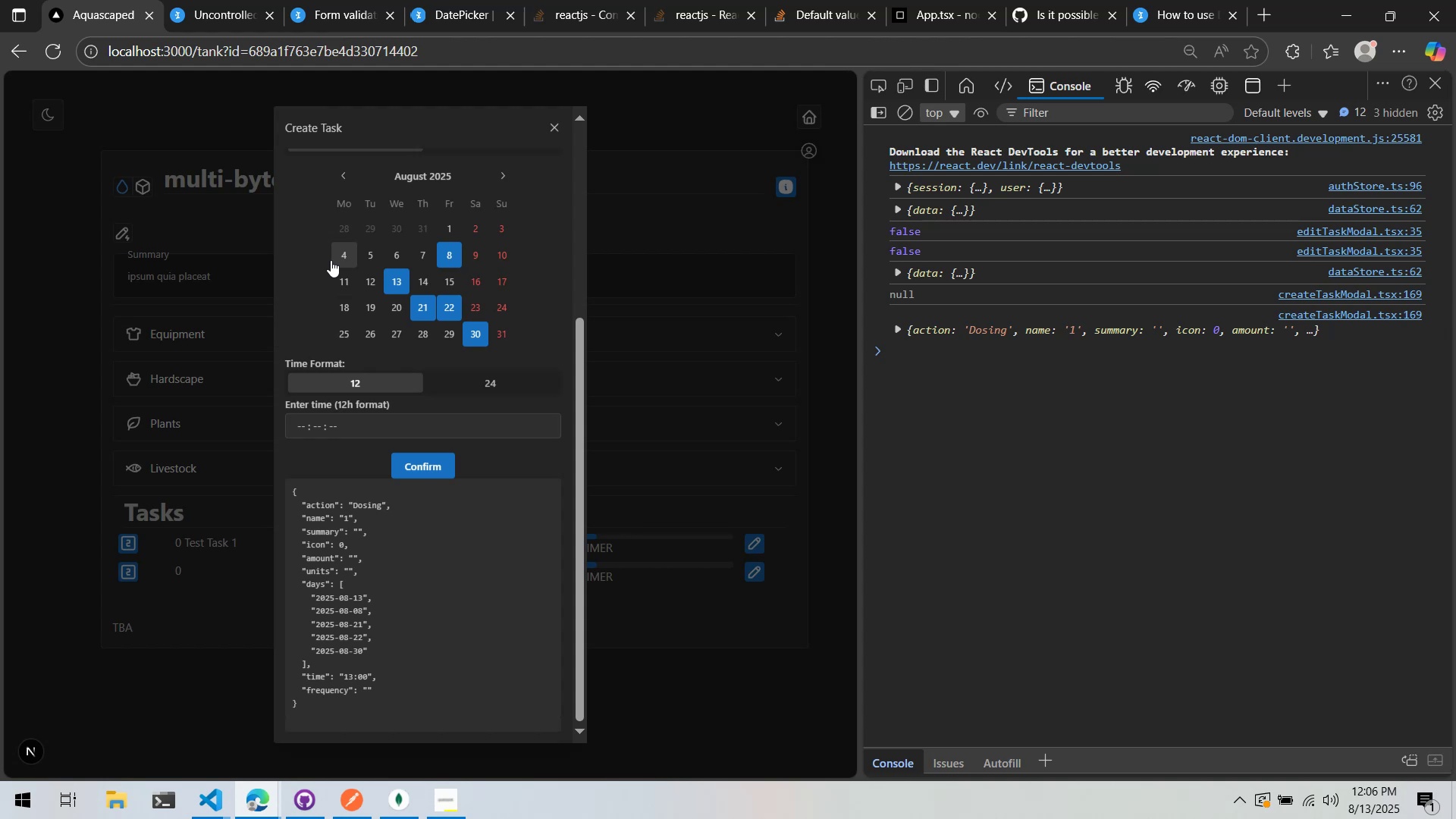 
wait(102.05)
 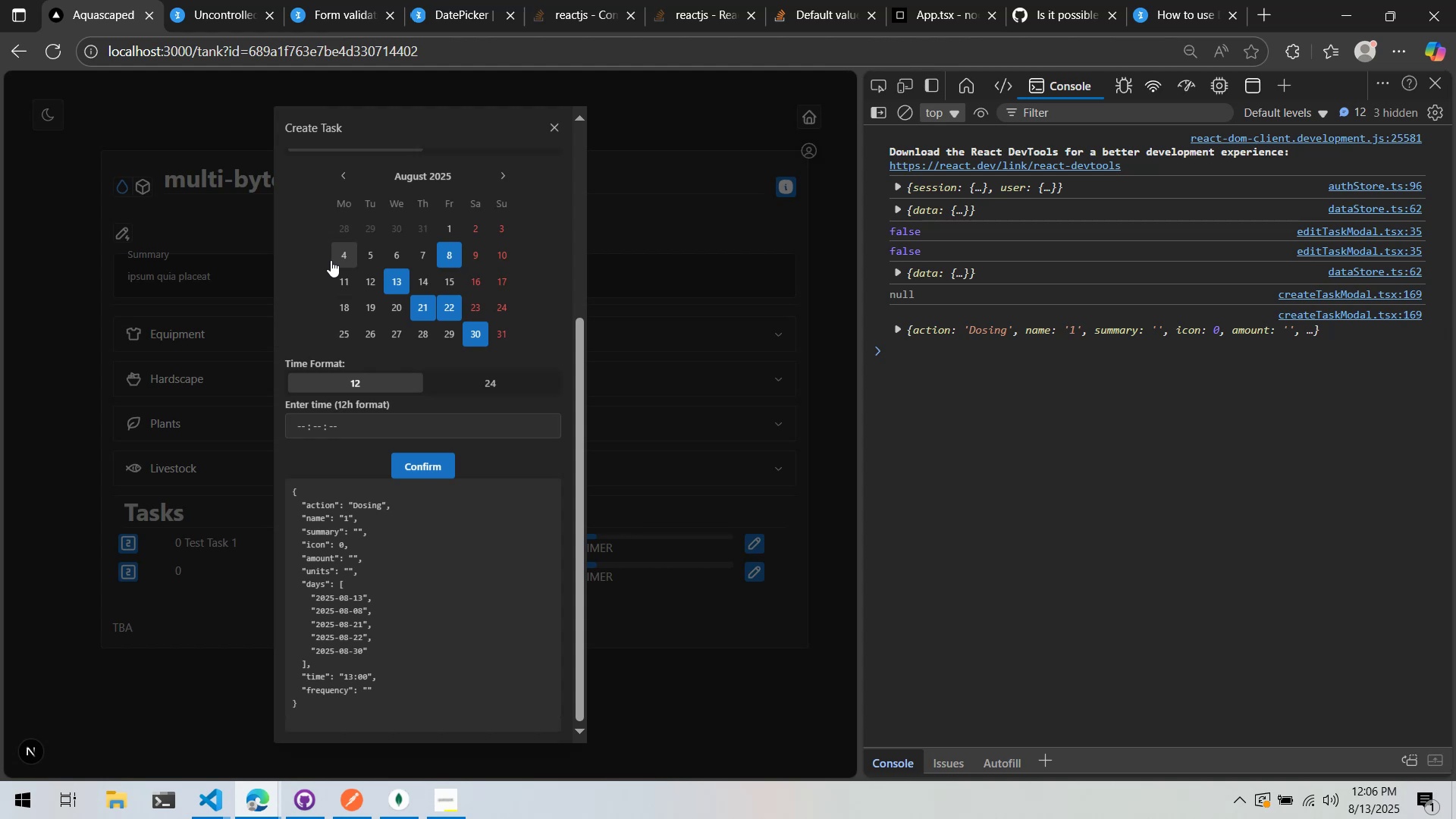 
scroll: coordinate [416, 318], scroll_direction: up, amount: 7.0
 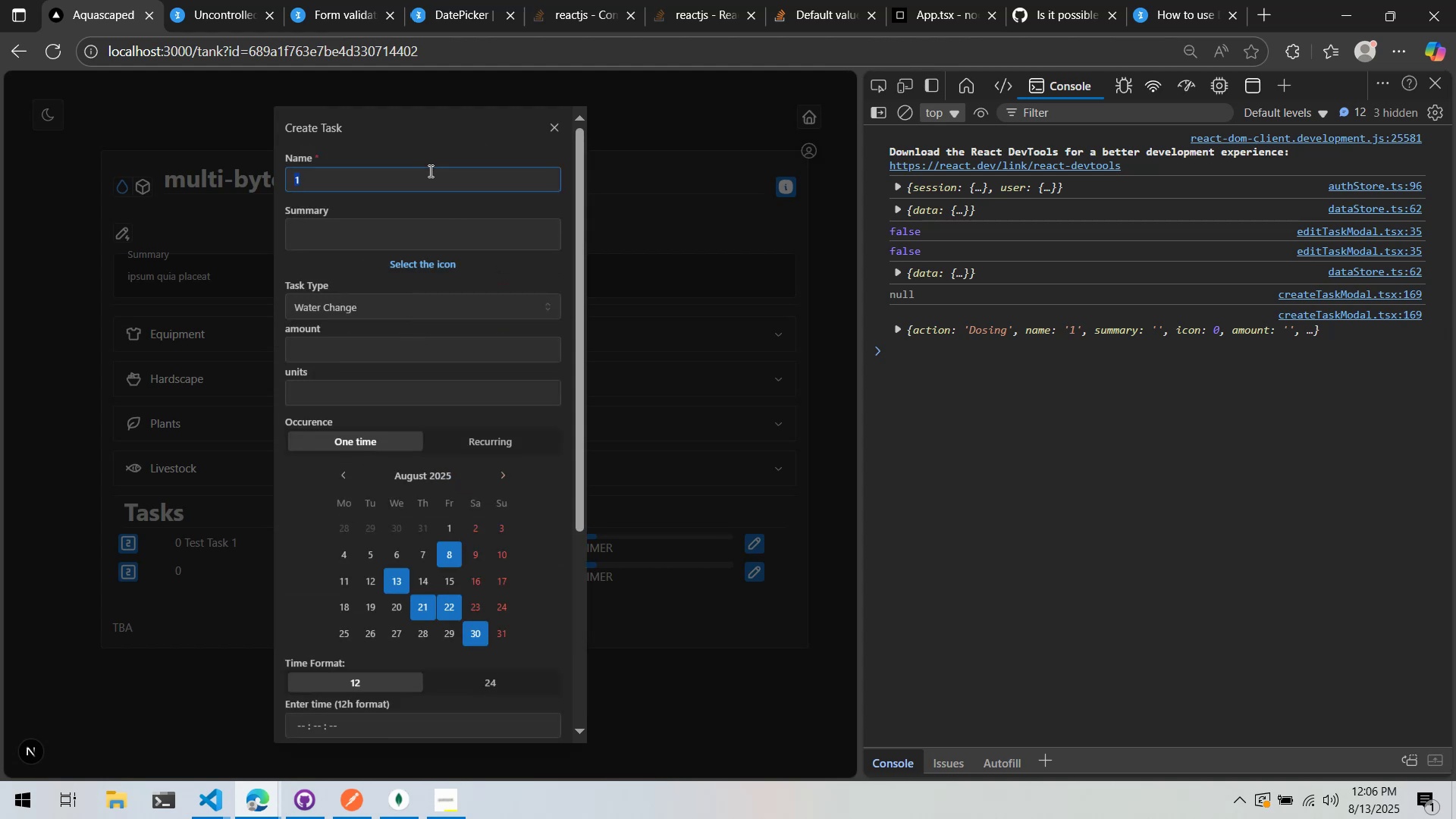 
key(Alt+AltLeft)
 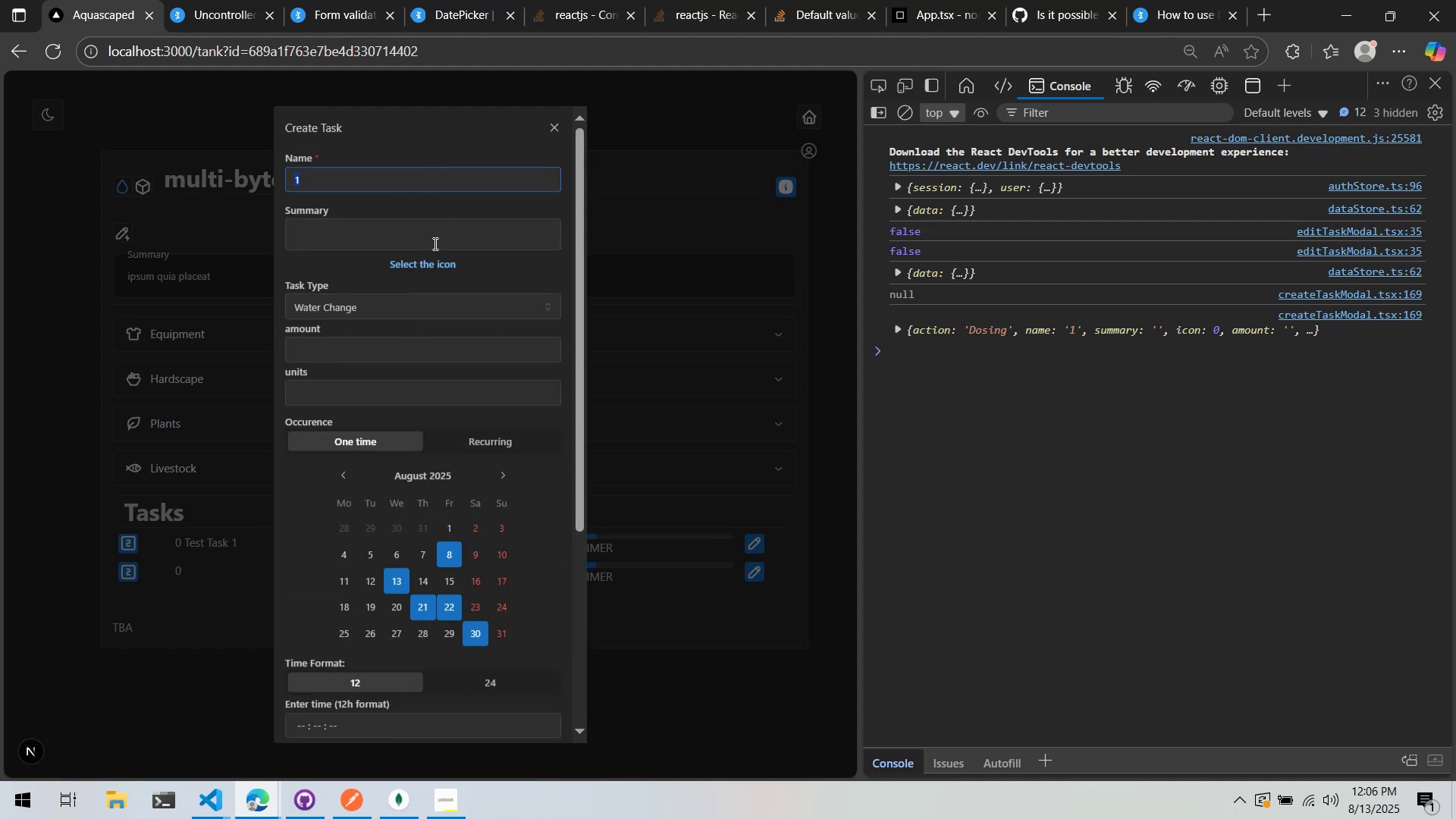 
key(Alt+Tab)
 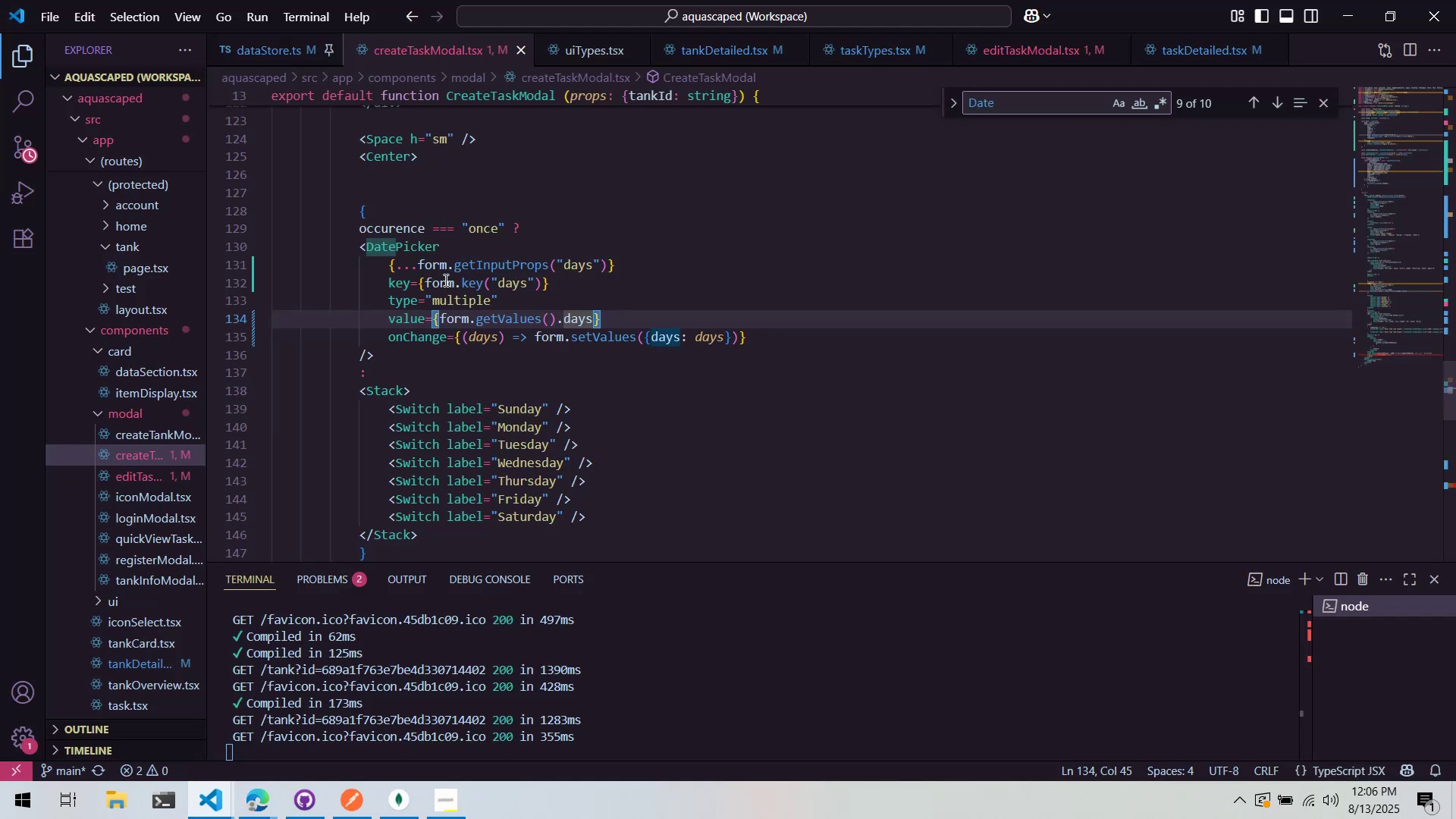 
scroll: coordinate [417, 297], scroll_direction: up, amount: 41.0
 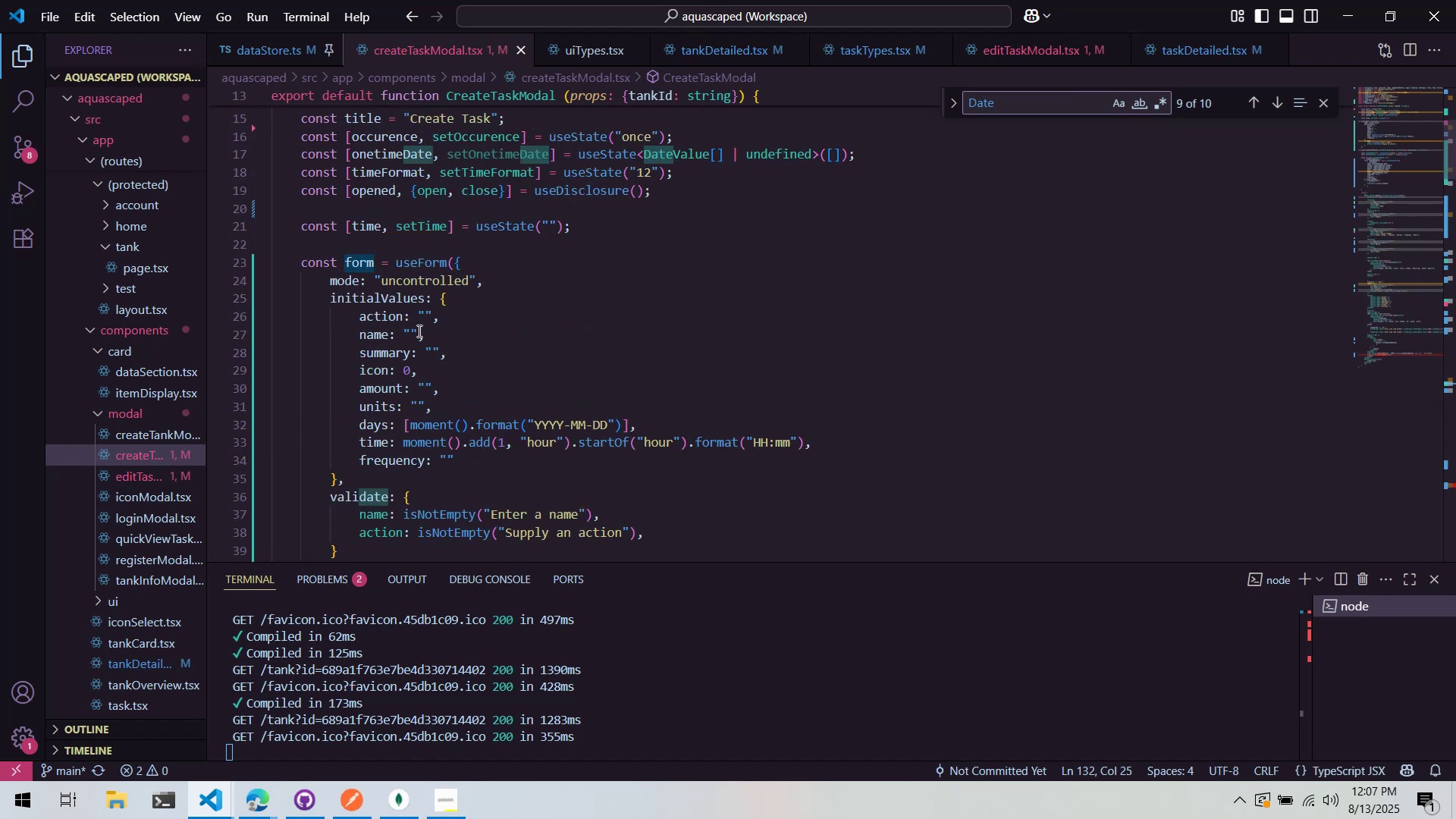 
double_click([416, 323])
 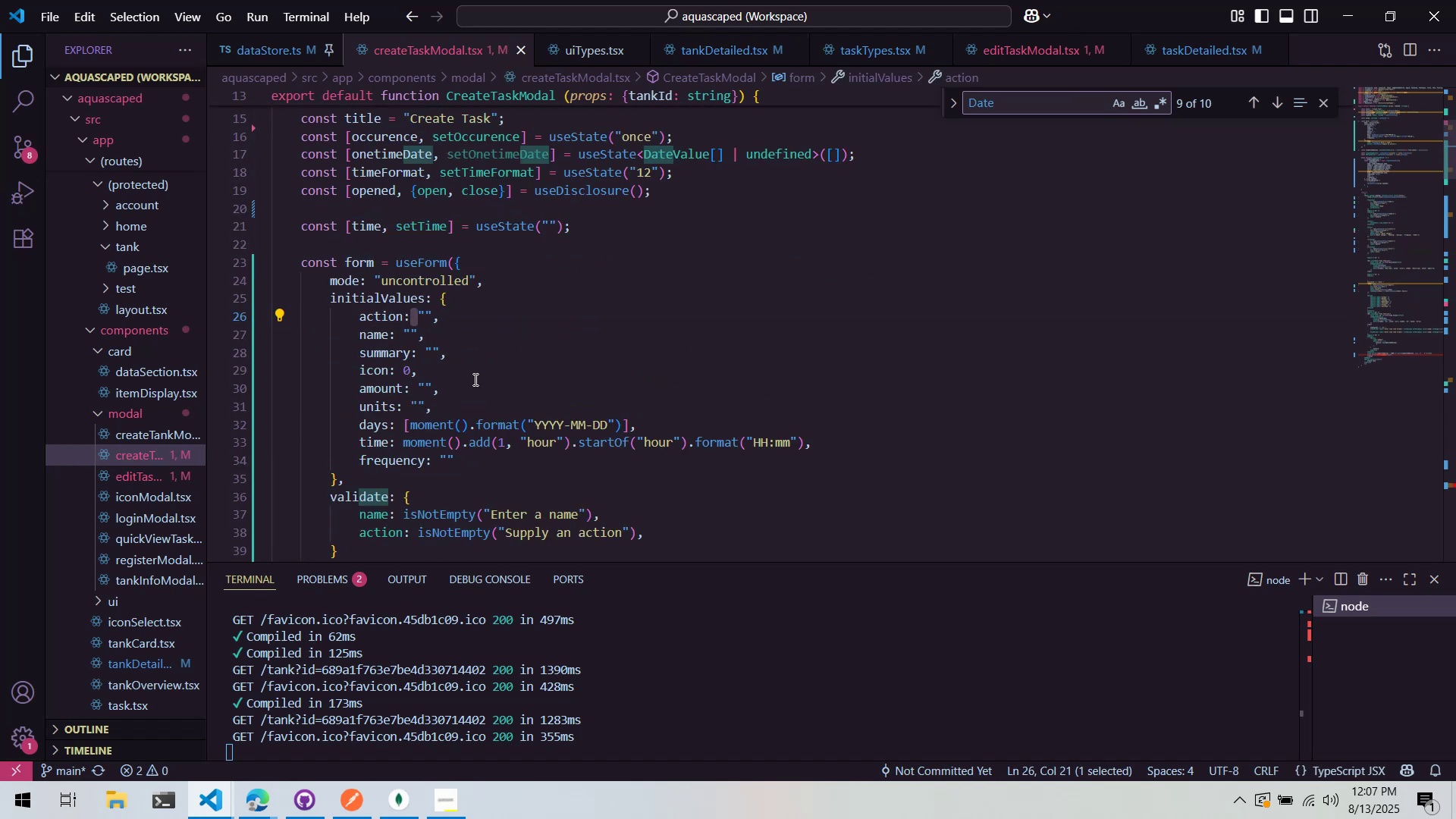 
scroll: coordinate [465, 361], scroll_direction: none, amount: 0.0
 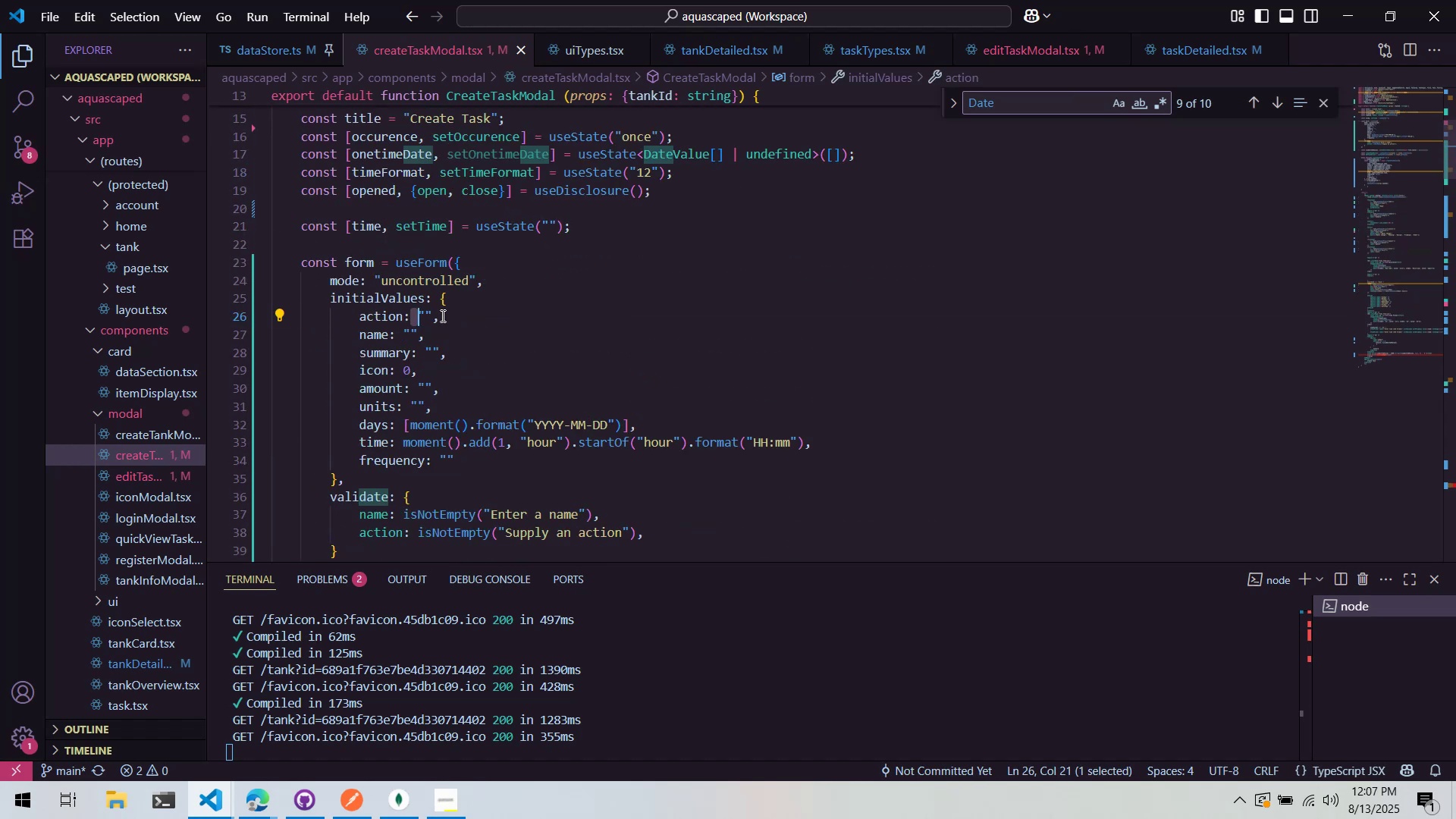 
left_click([431, 318])
 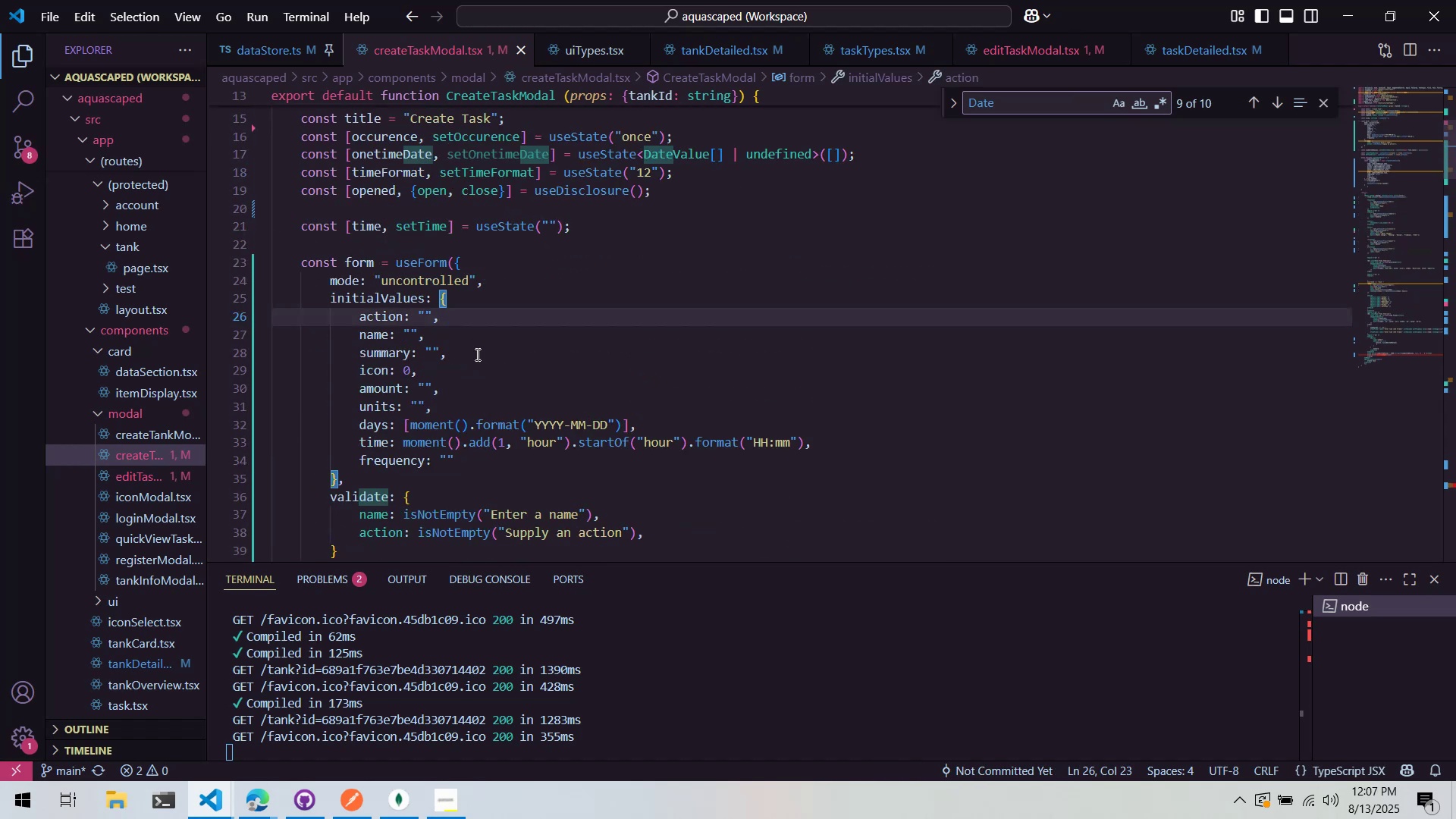 
key(ArrowLeft)
 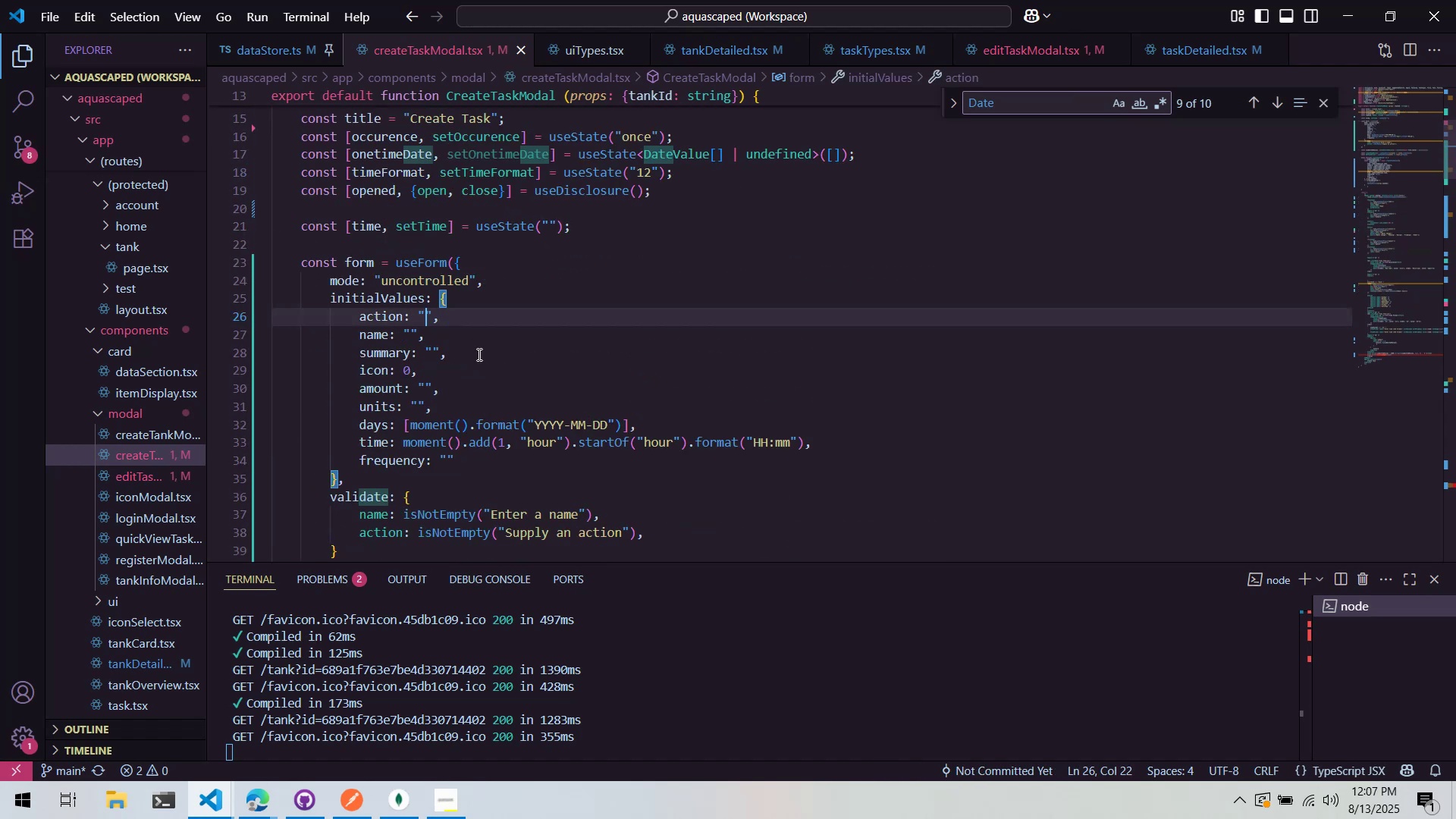 
scroll: coordinate [610, 379], scroll_direction: down, amount: 26.0
 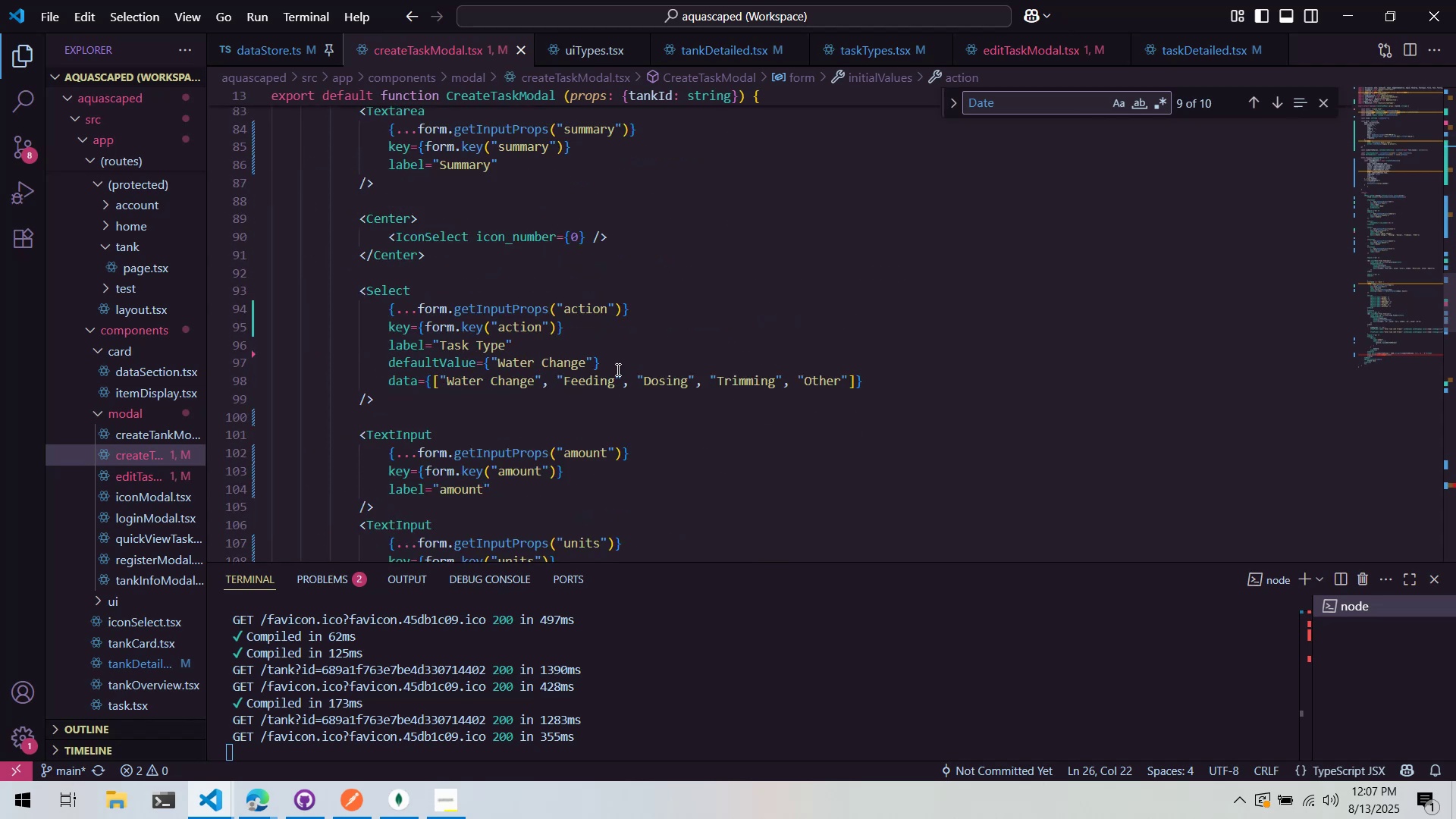 
wait(6.19)
 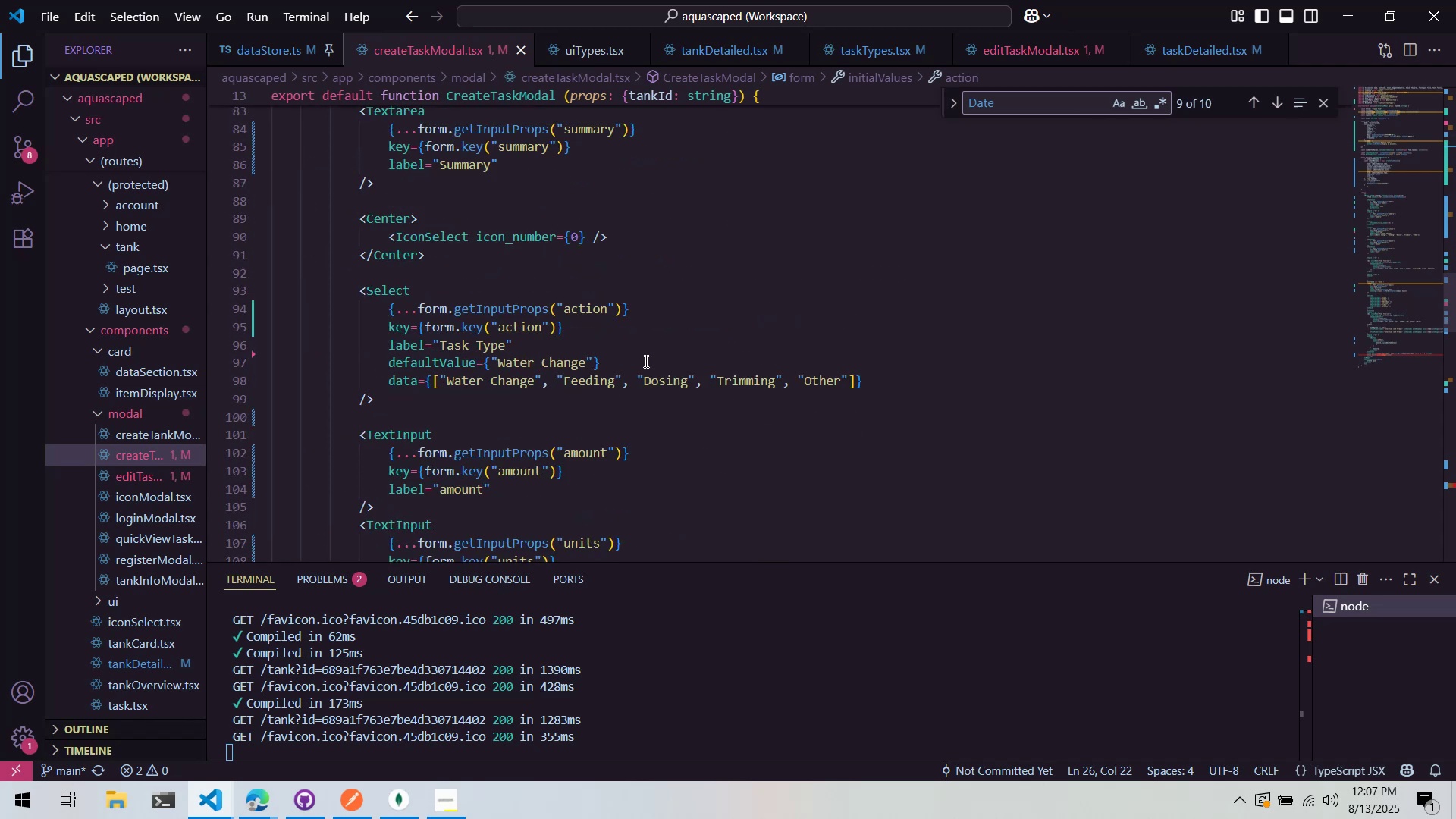 
key(Alt+AltLeft)
 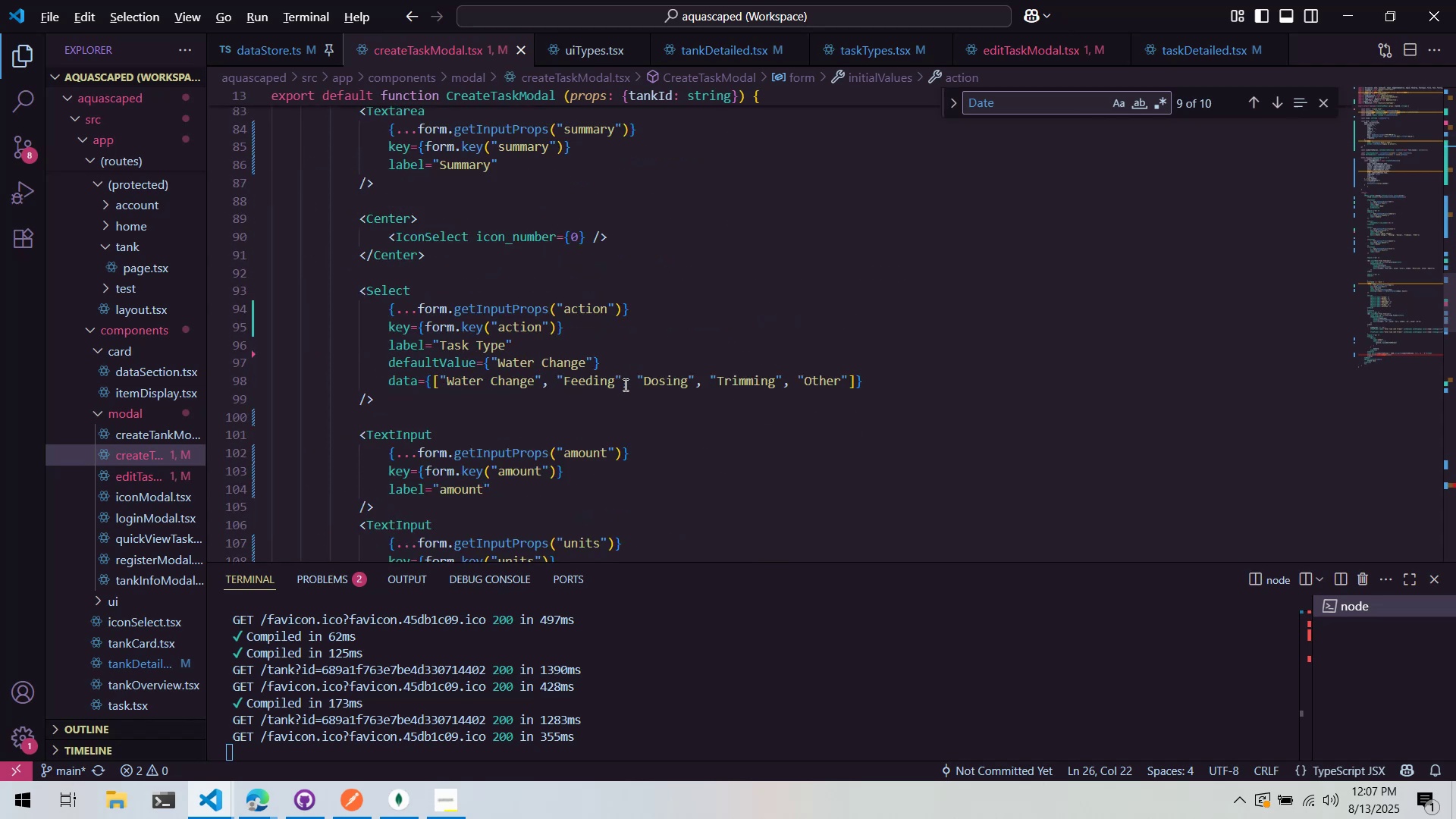 
key(Alt+Tab)
 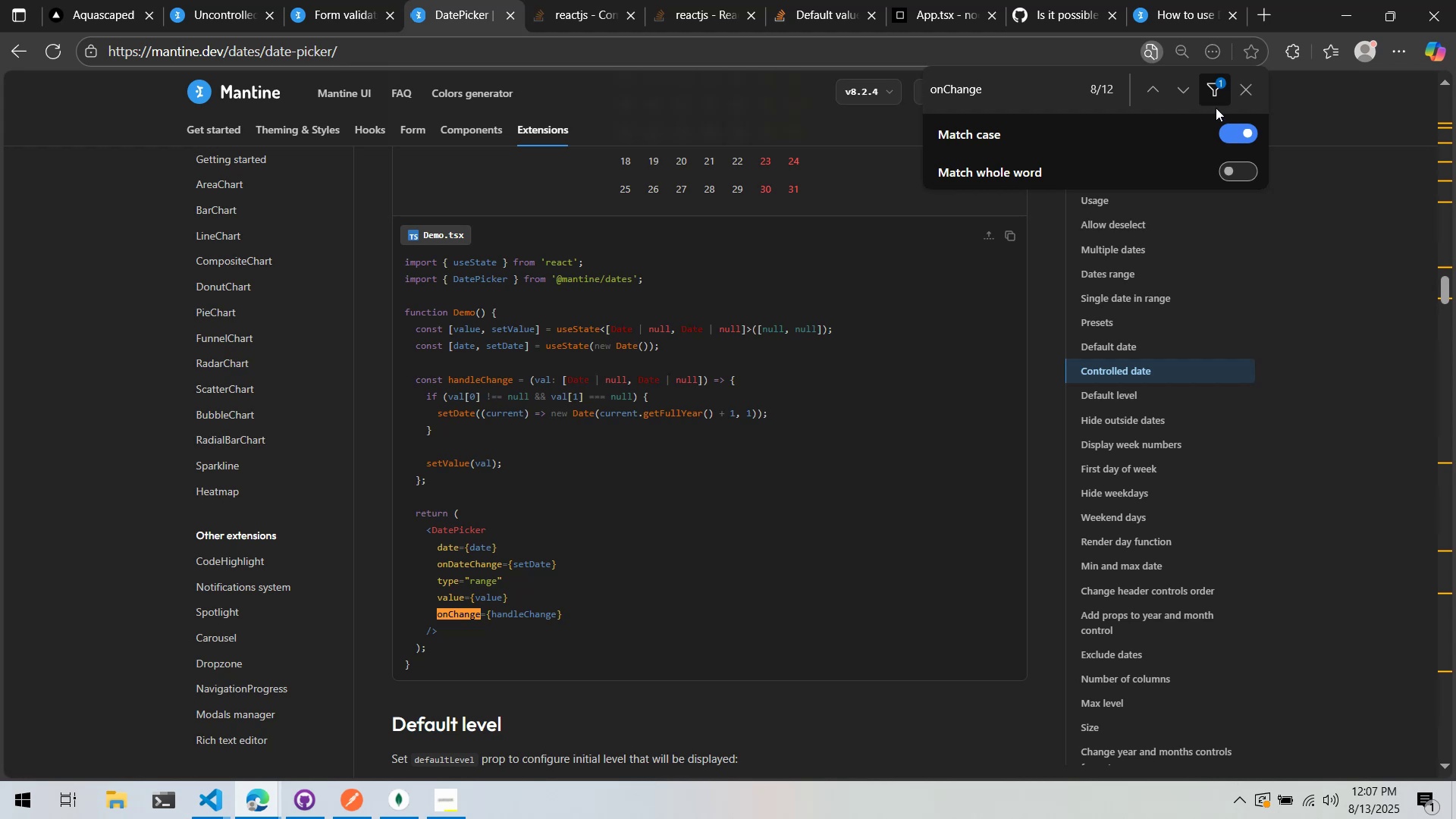 
double_click([984, 86])
 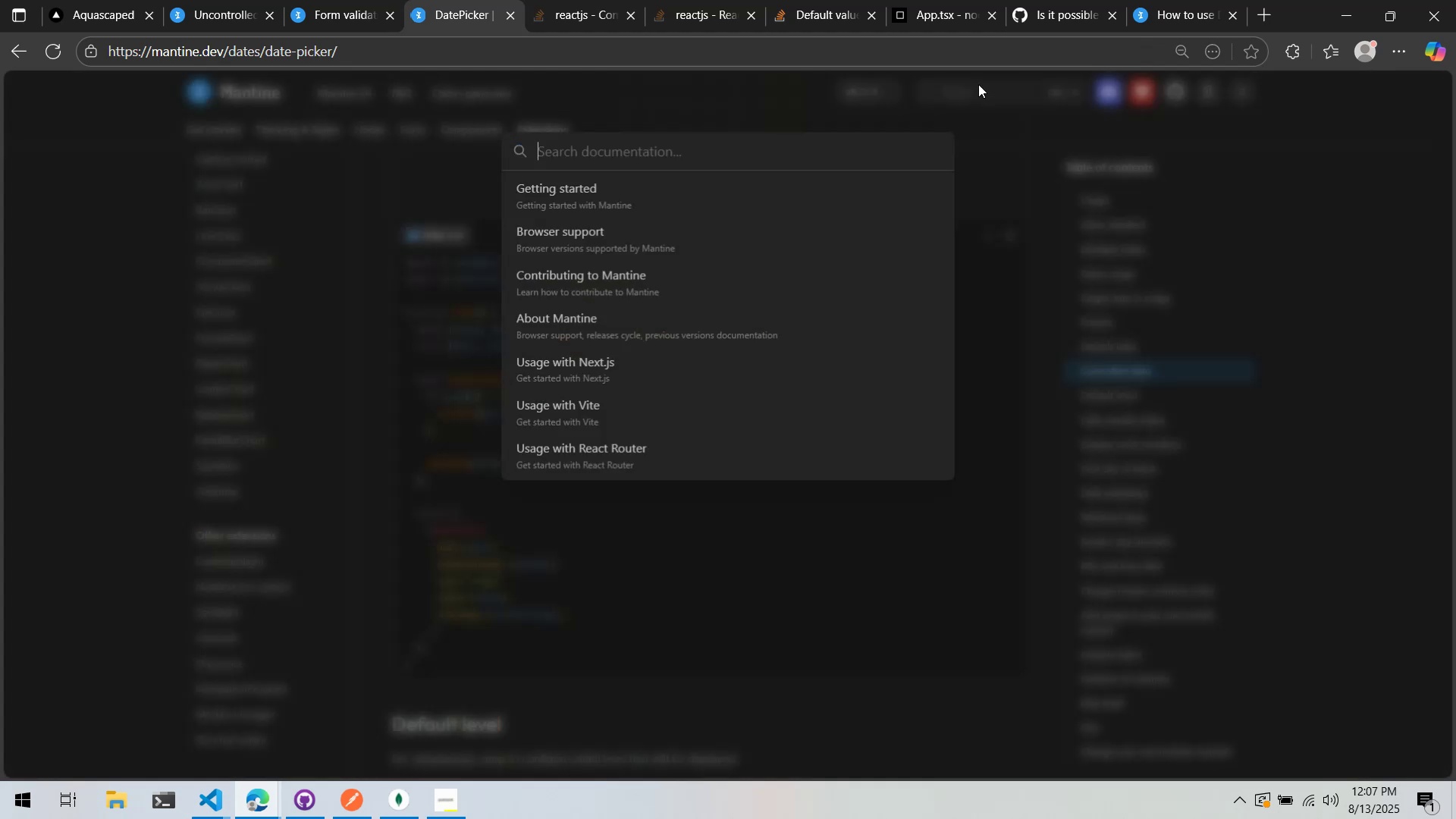 
type(sl)
key(Backspace)
type(elec)
 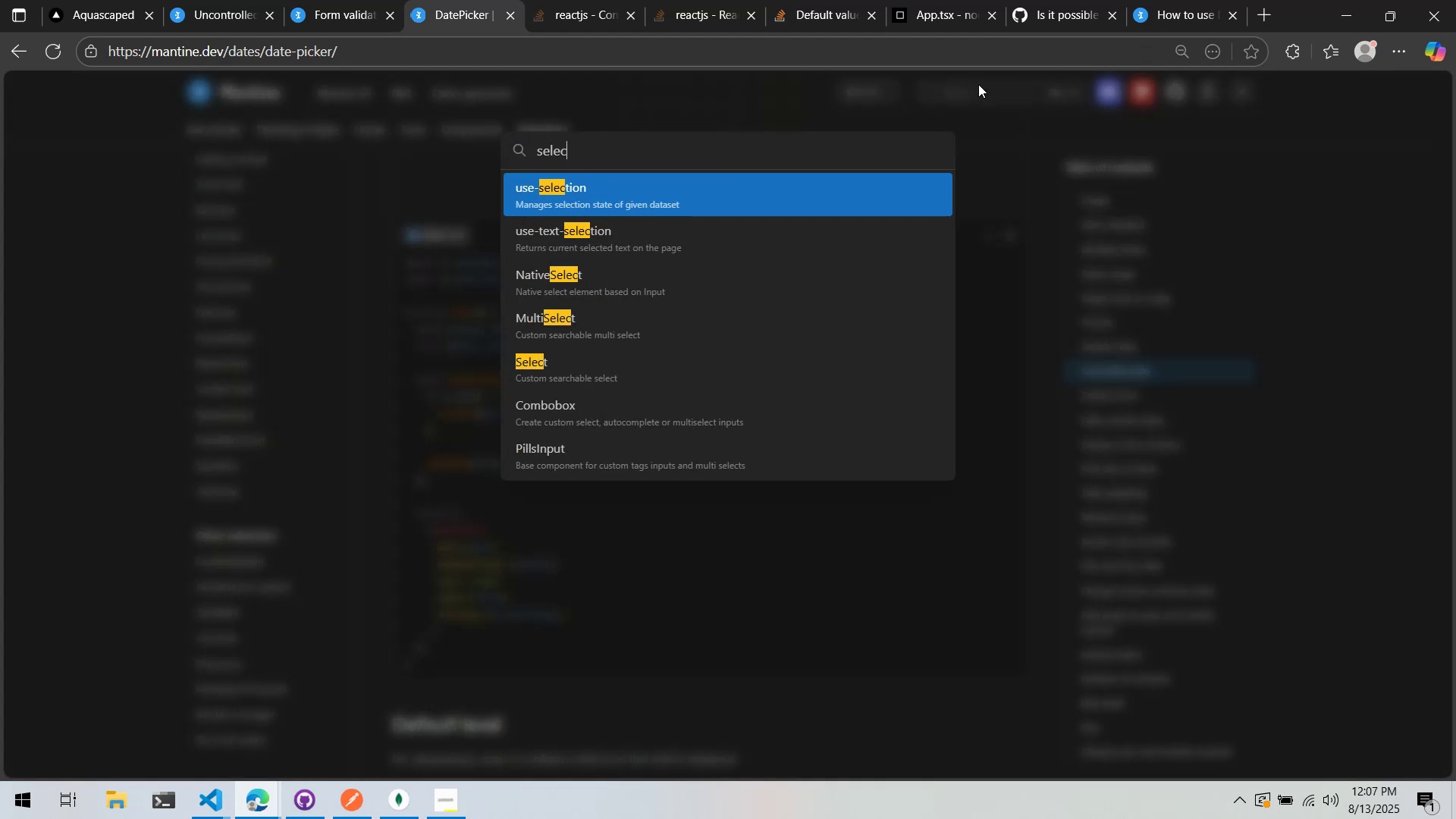 
key(Enter)
 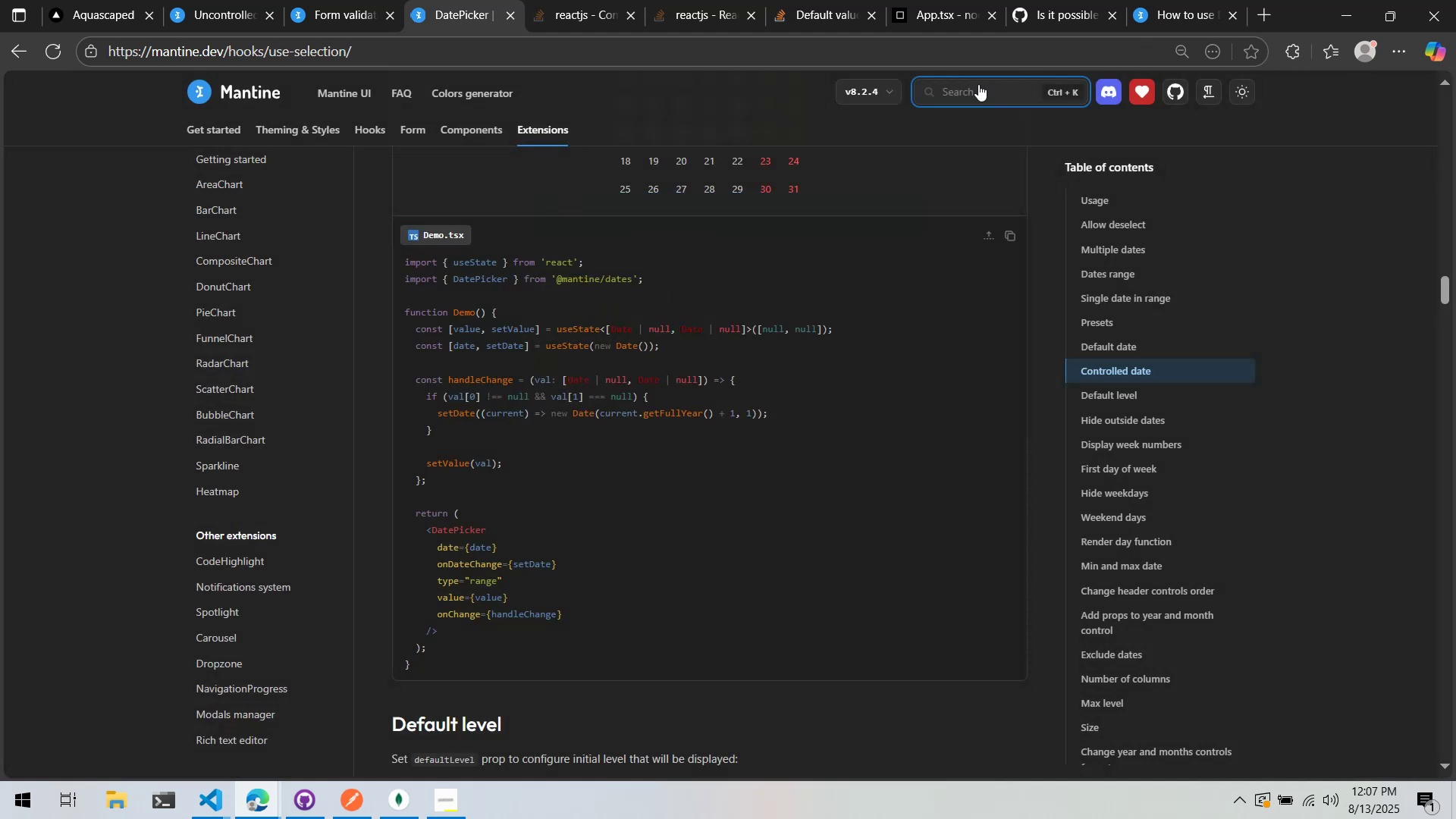 
left_click([978, 84])
 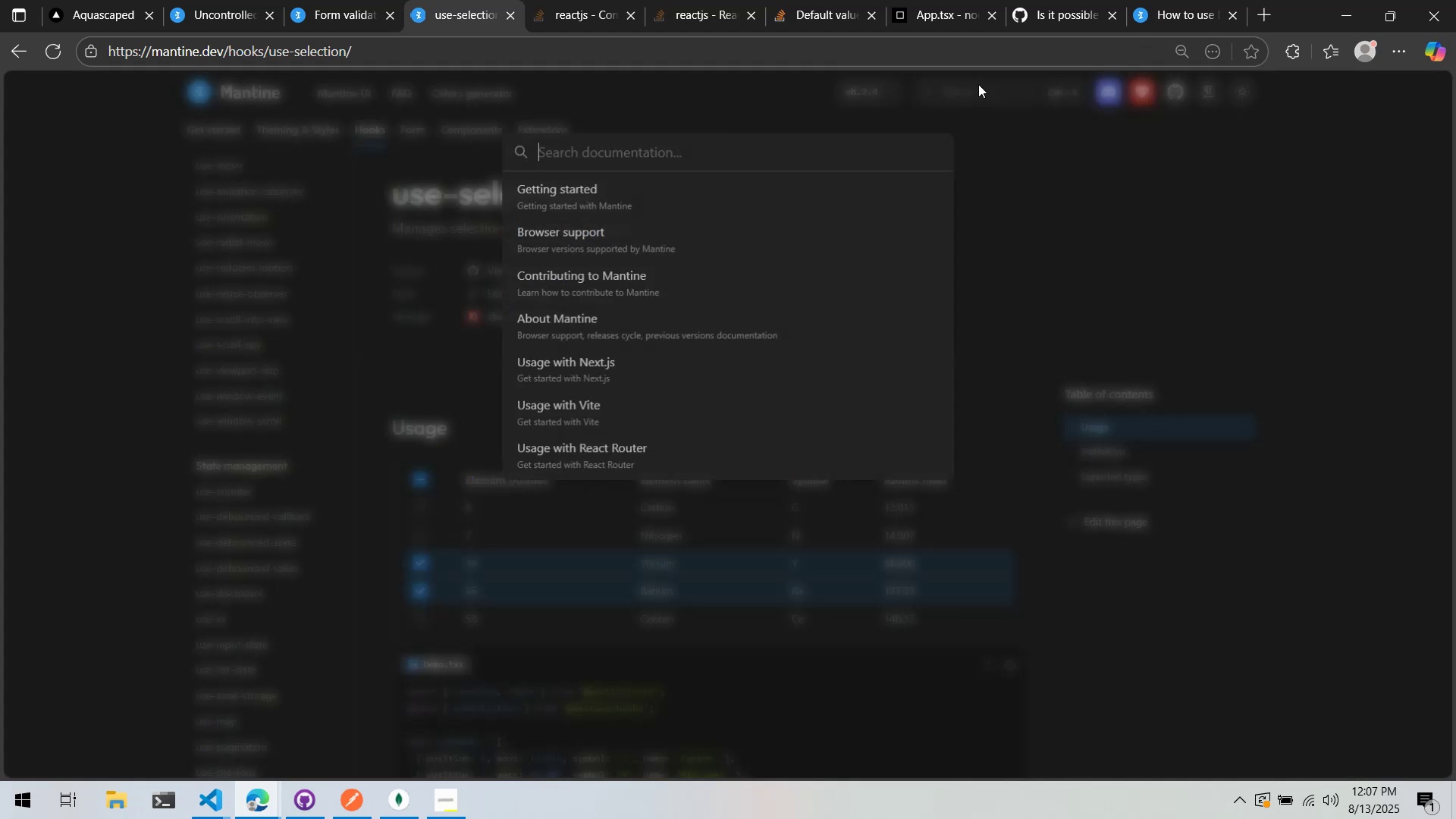 
type(select)
 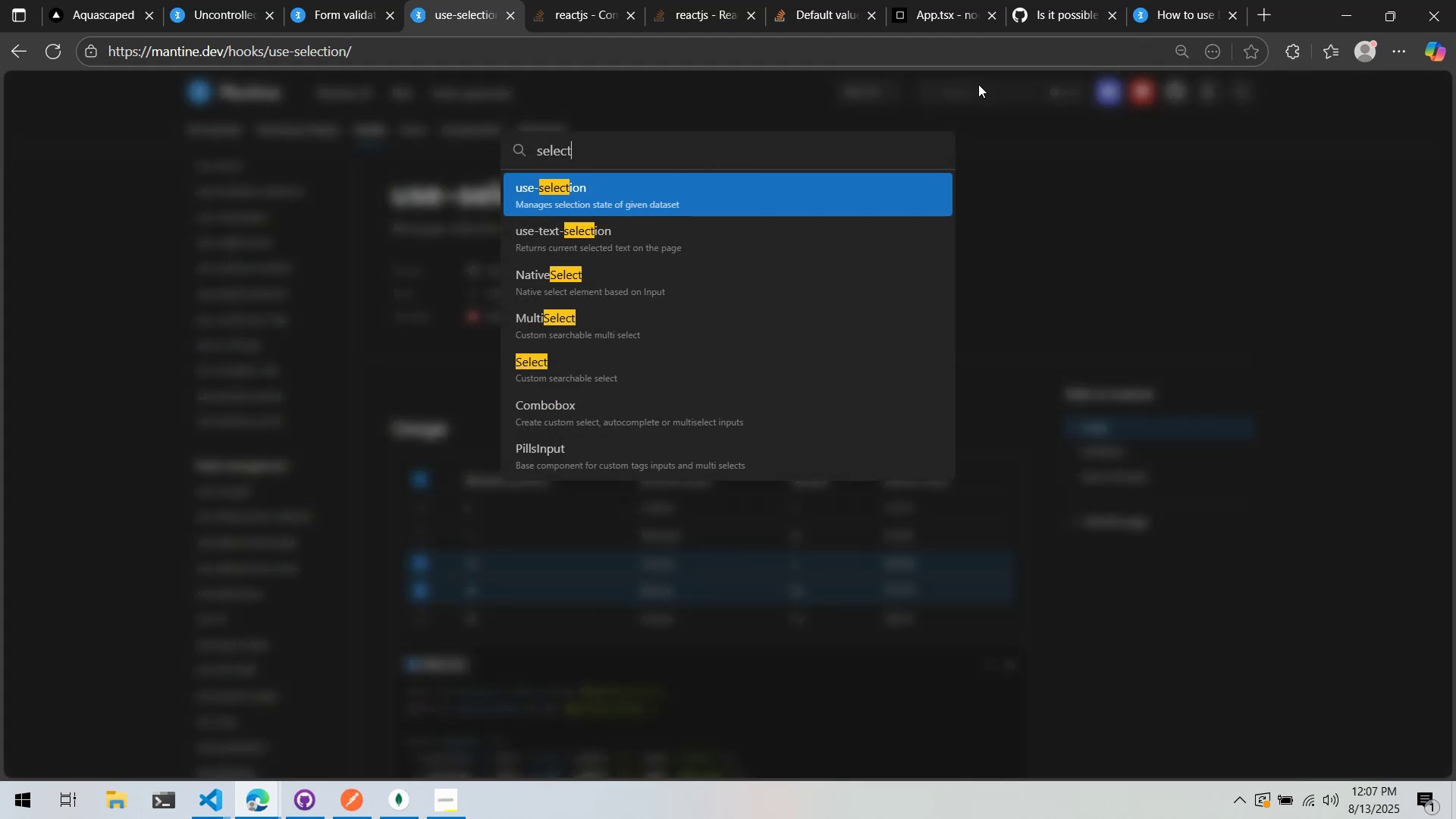 
key(ArrowDown)
 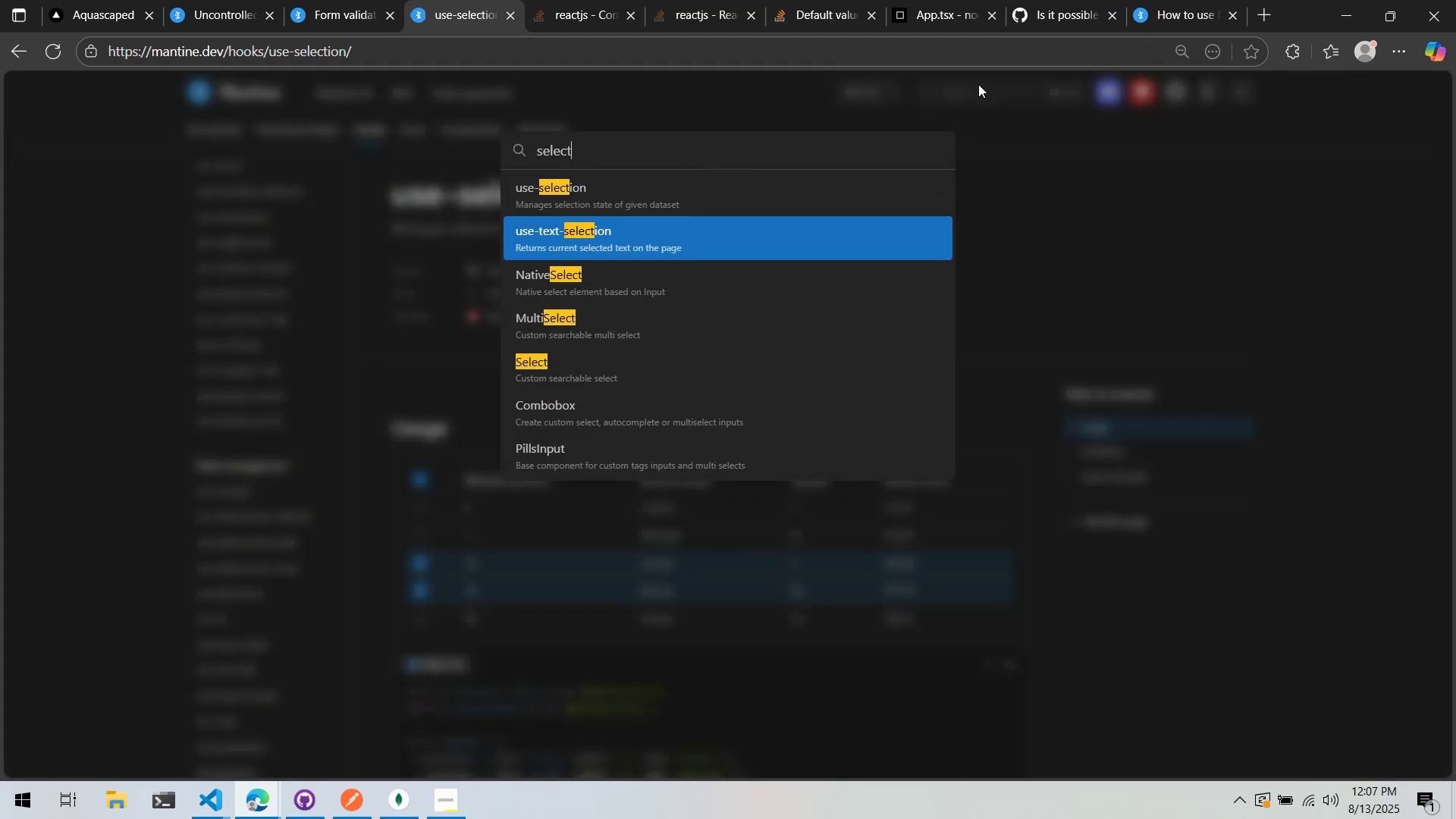 
key(ArrowDown)
 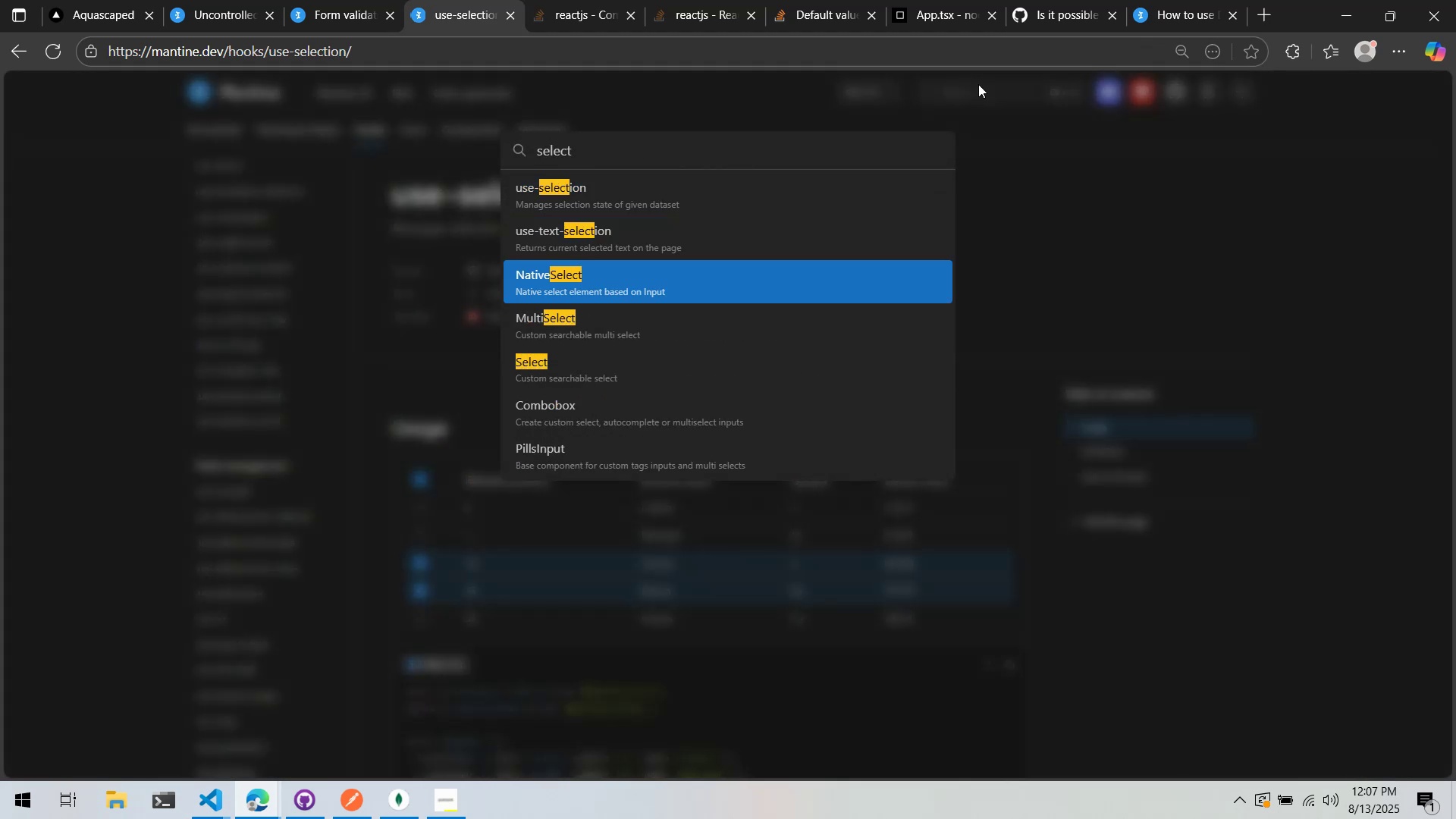 
key(ArrowDown)
 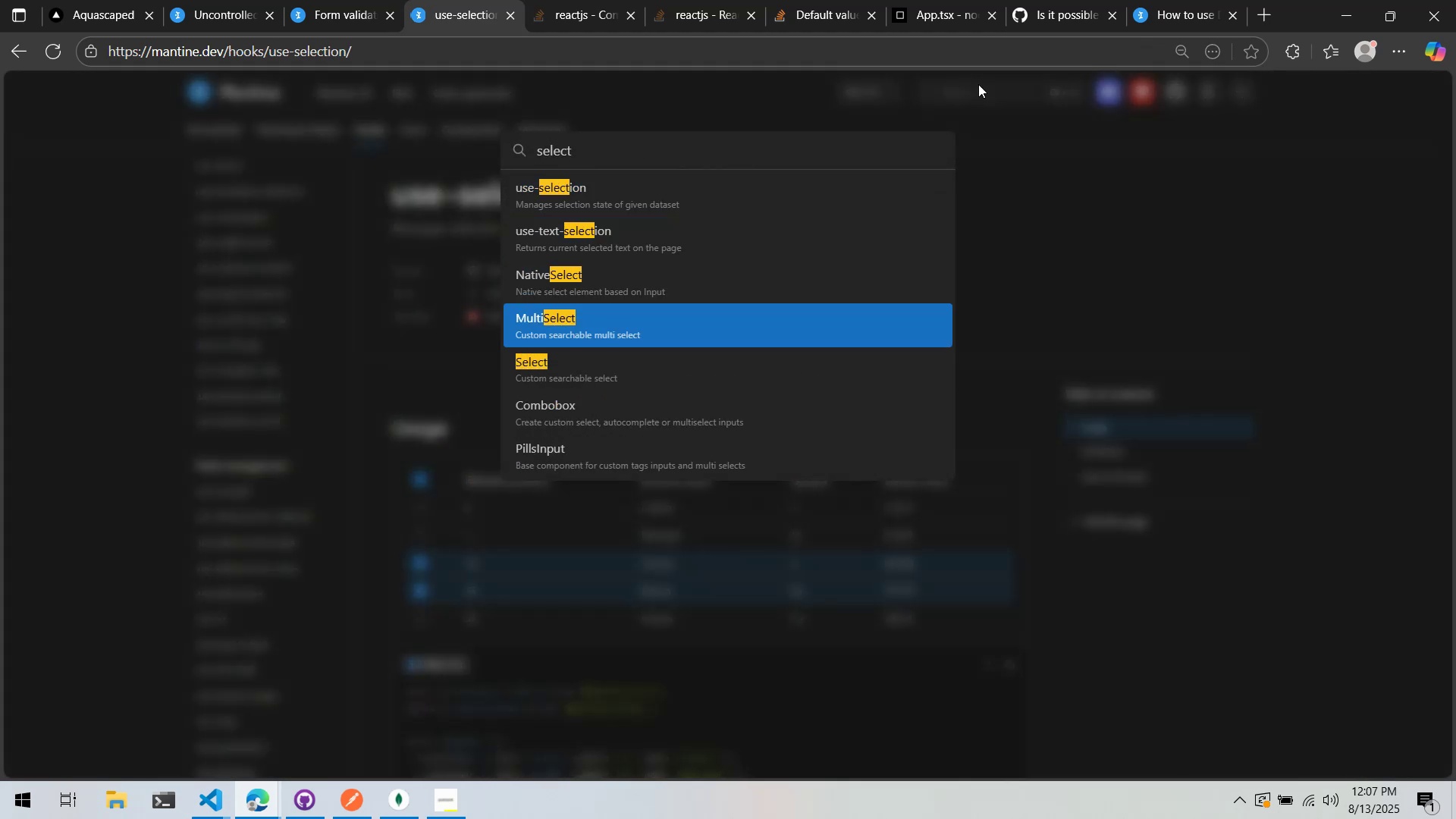 
key(ArrowDown)
 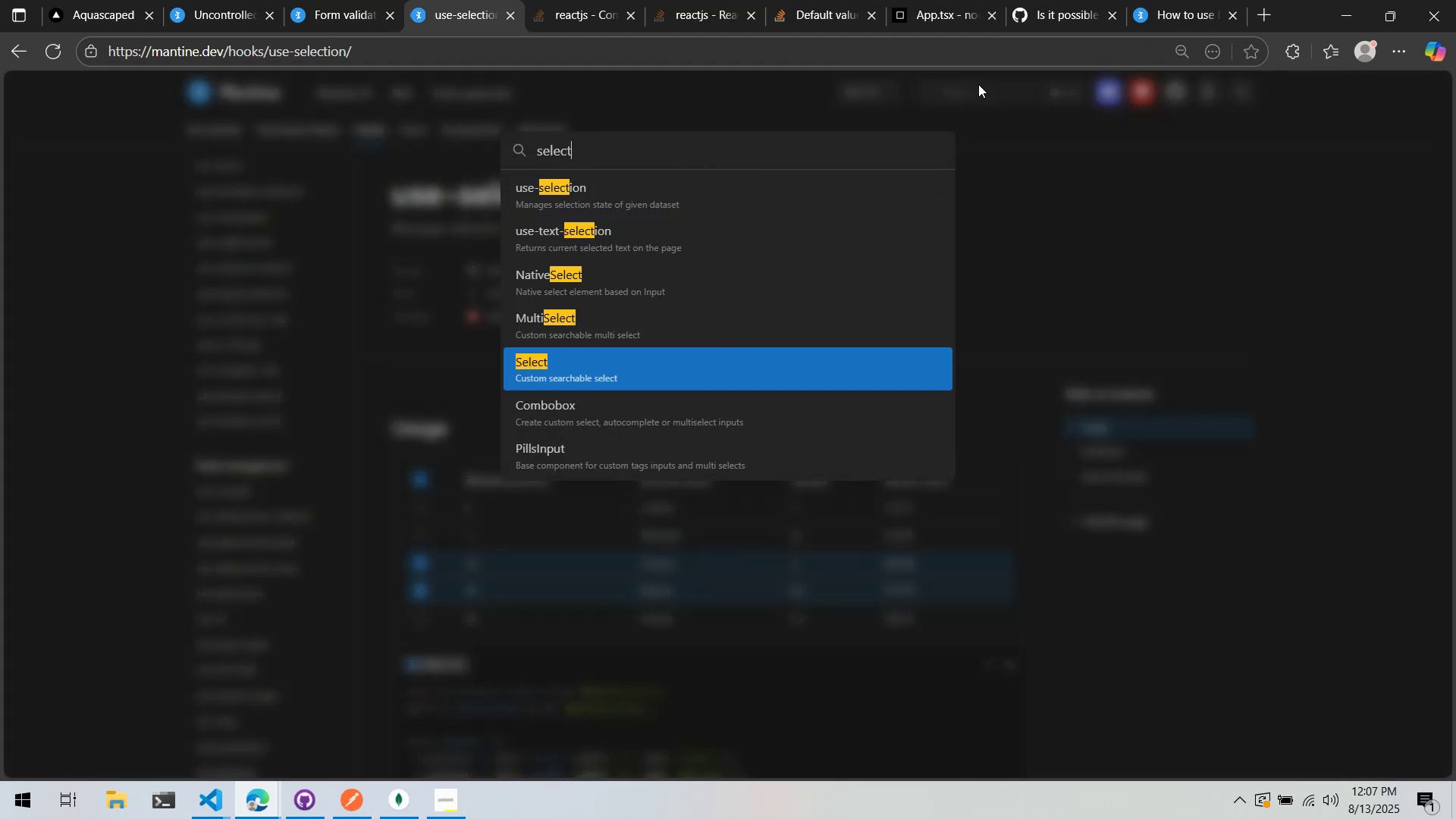 
key(Enter)
 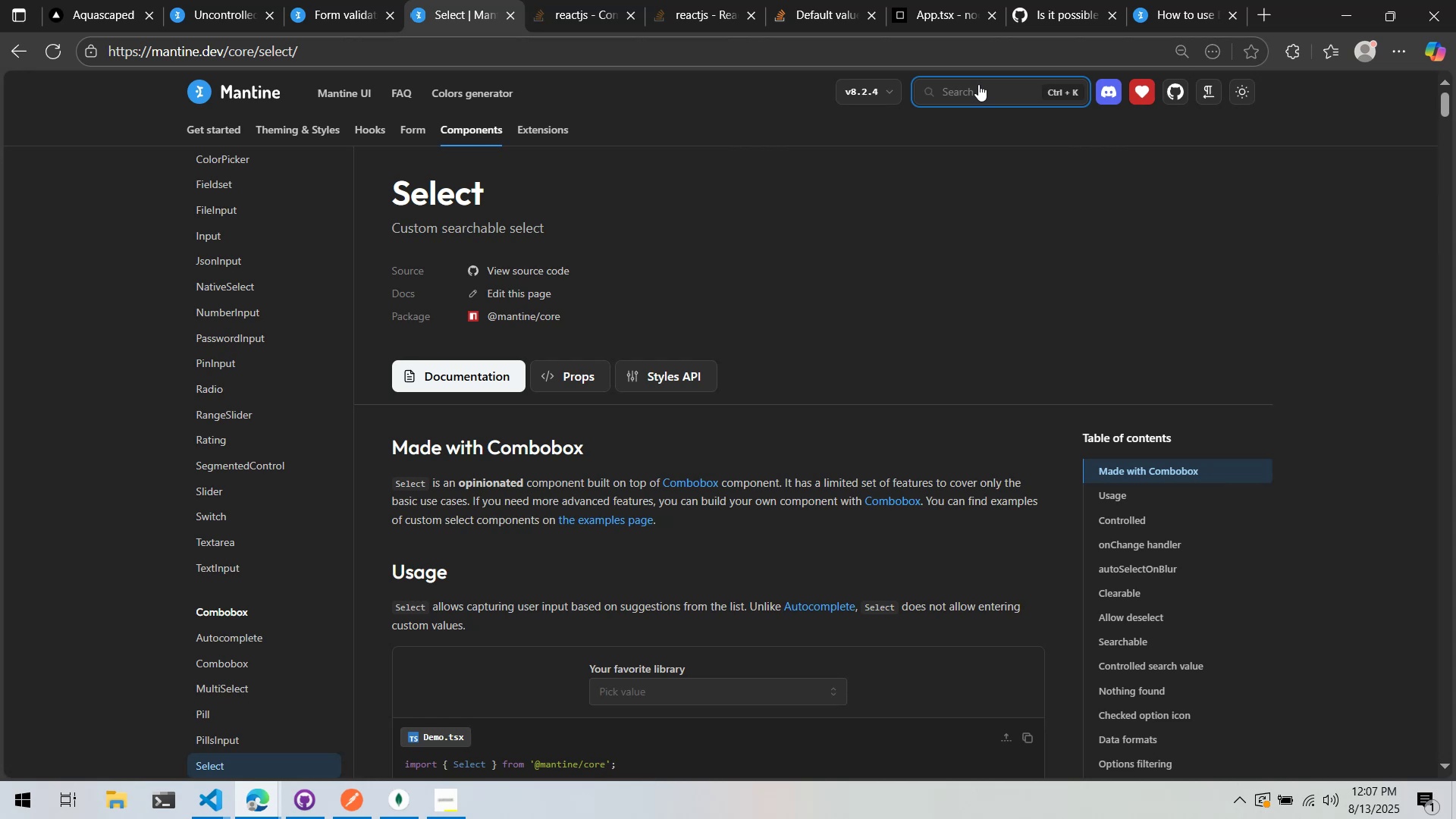 
wait(17.51)
 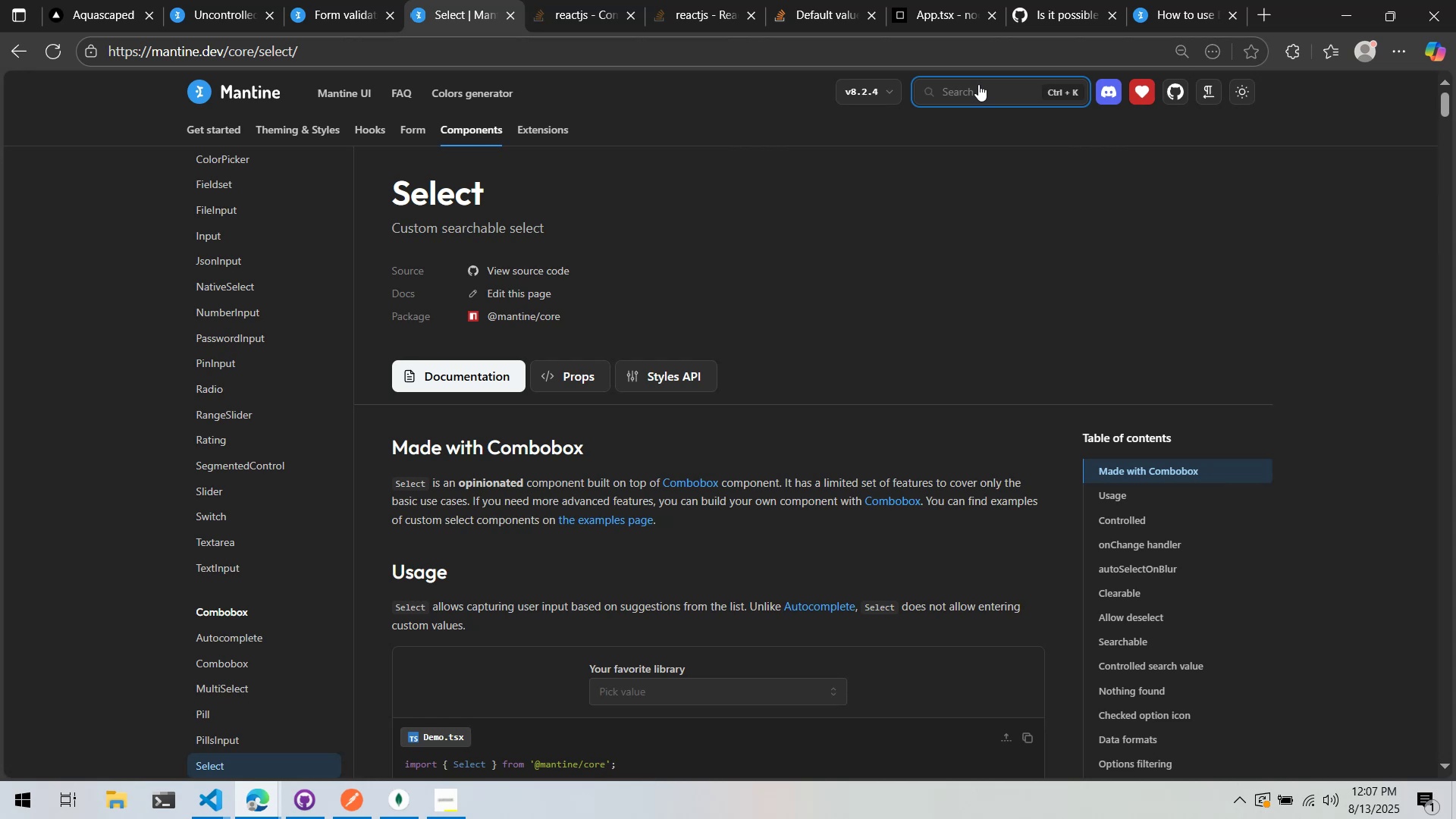 
scroll: coordinate [899, 237], scroll_direction: down, amount: 7.0
 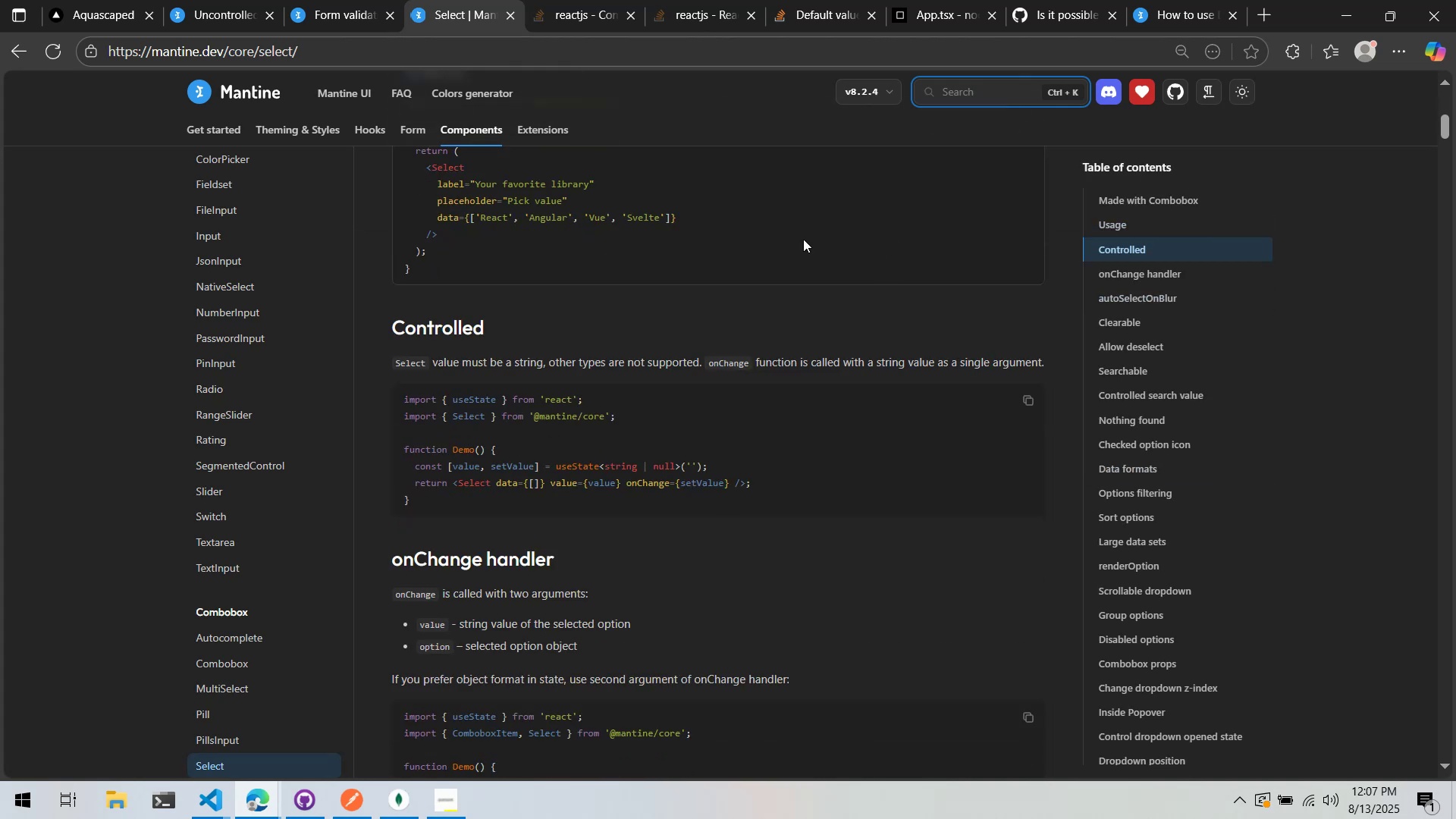 
key(Alt+AltLeft)
 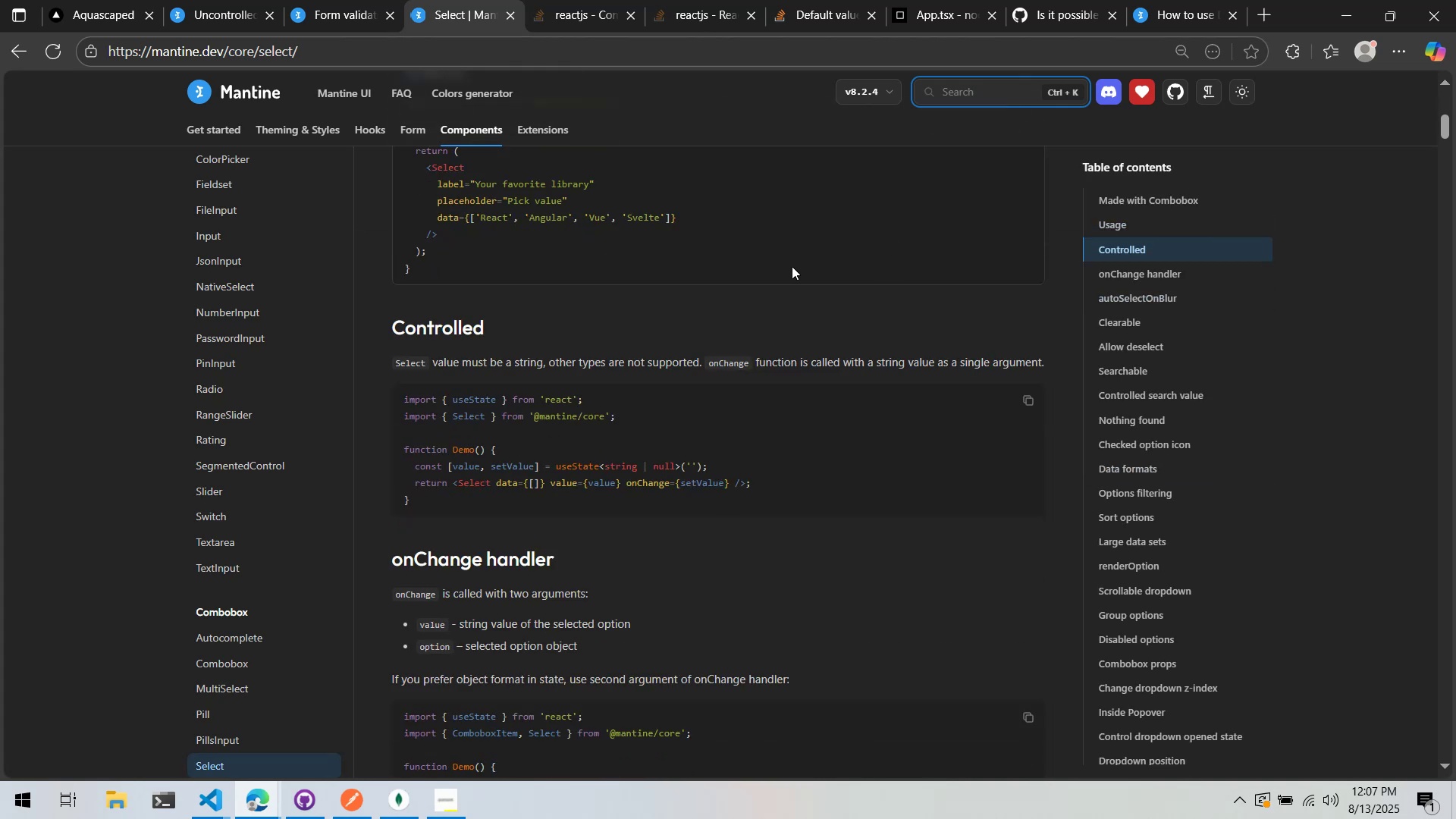 
key(Alt+Tab)
 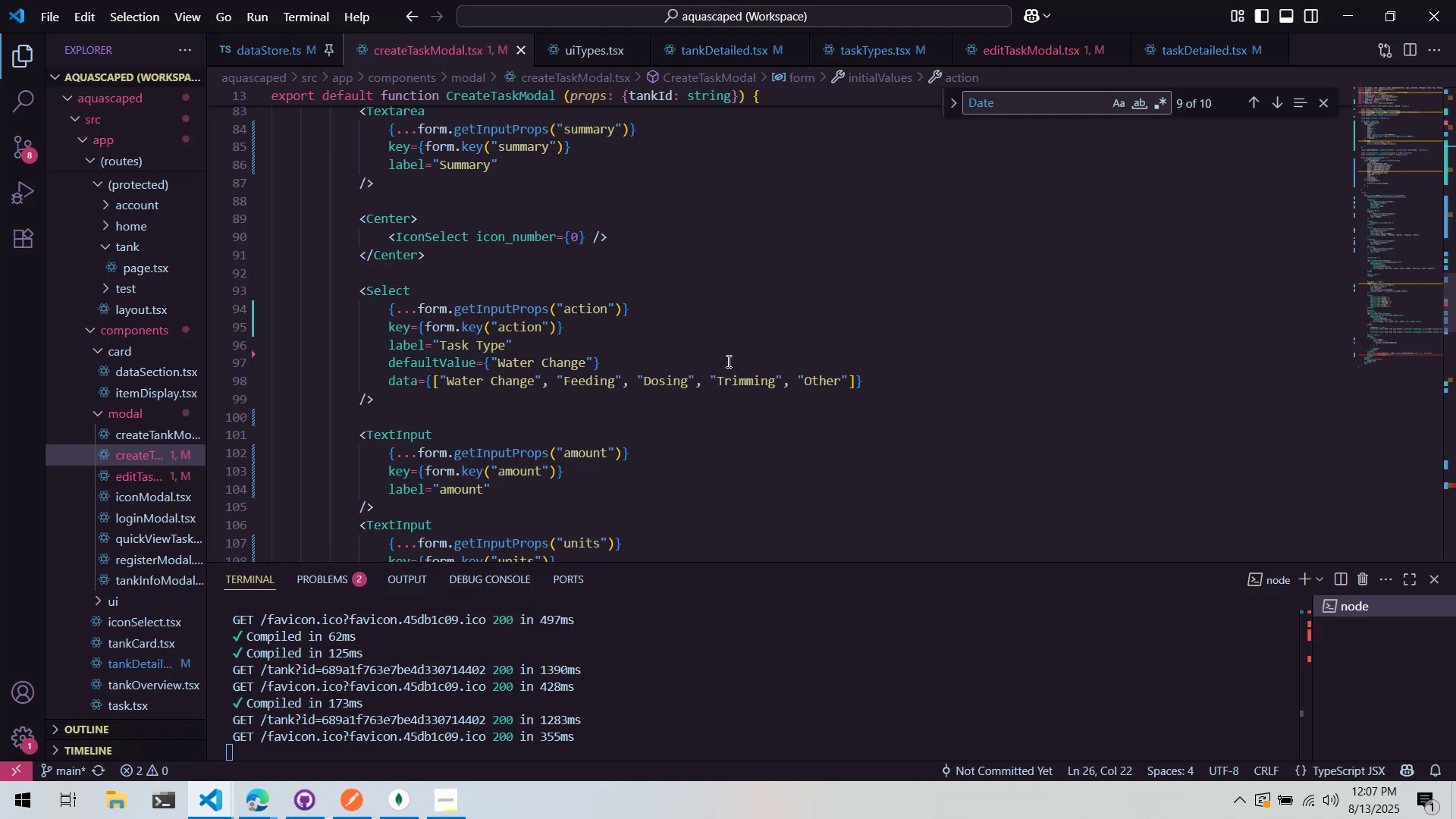 
scroll: coordinate [694, 361], scroll_direction: up, amount: 1.0
 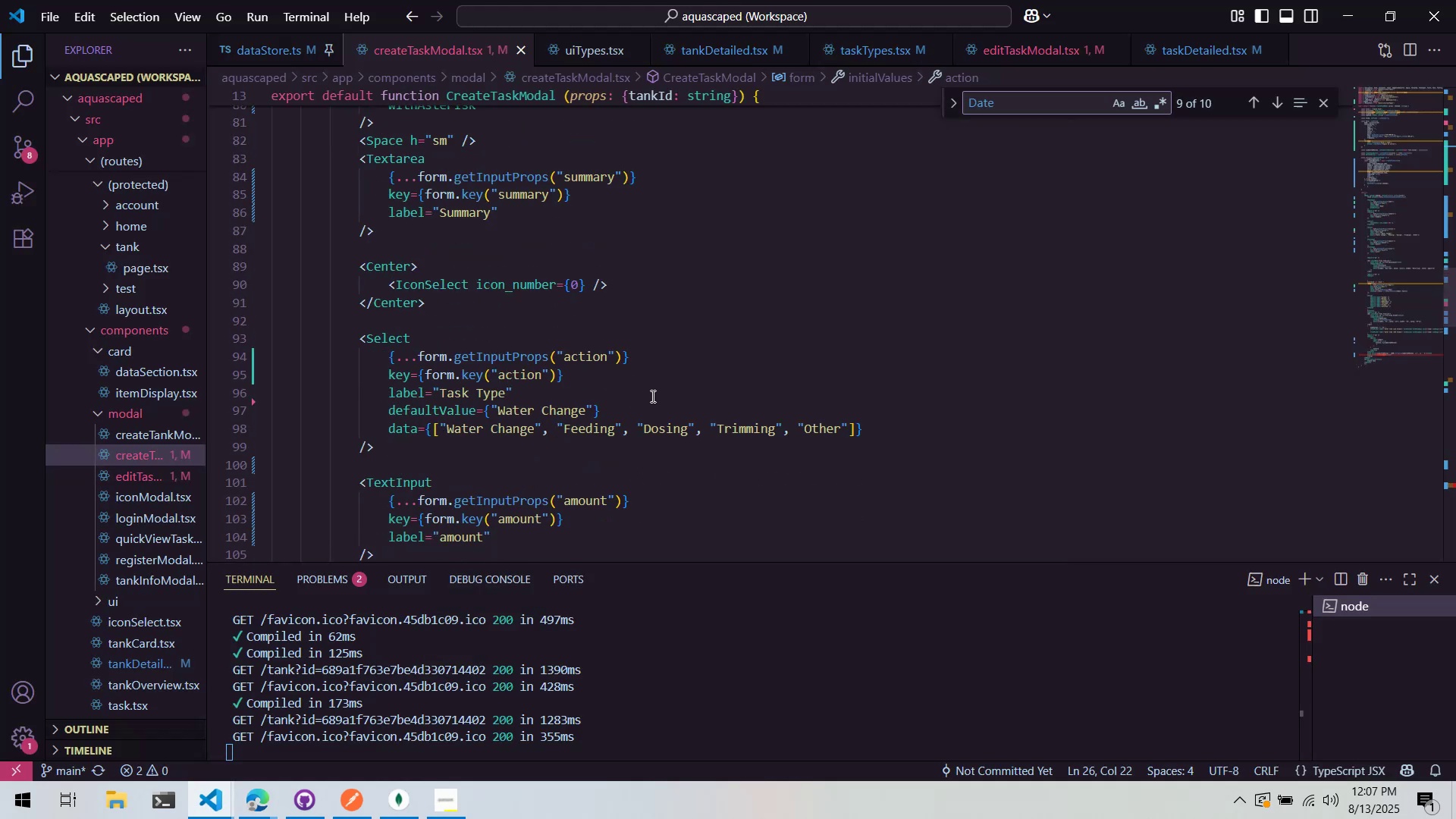 
left_click([682, 418])
 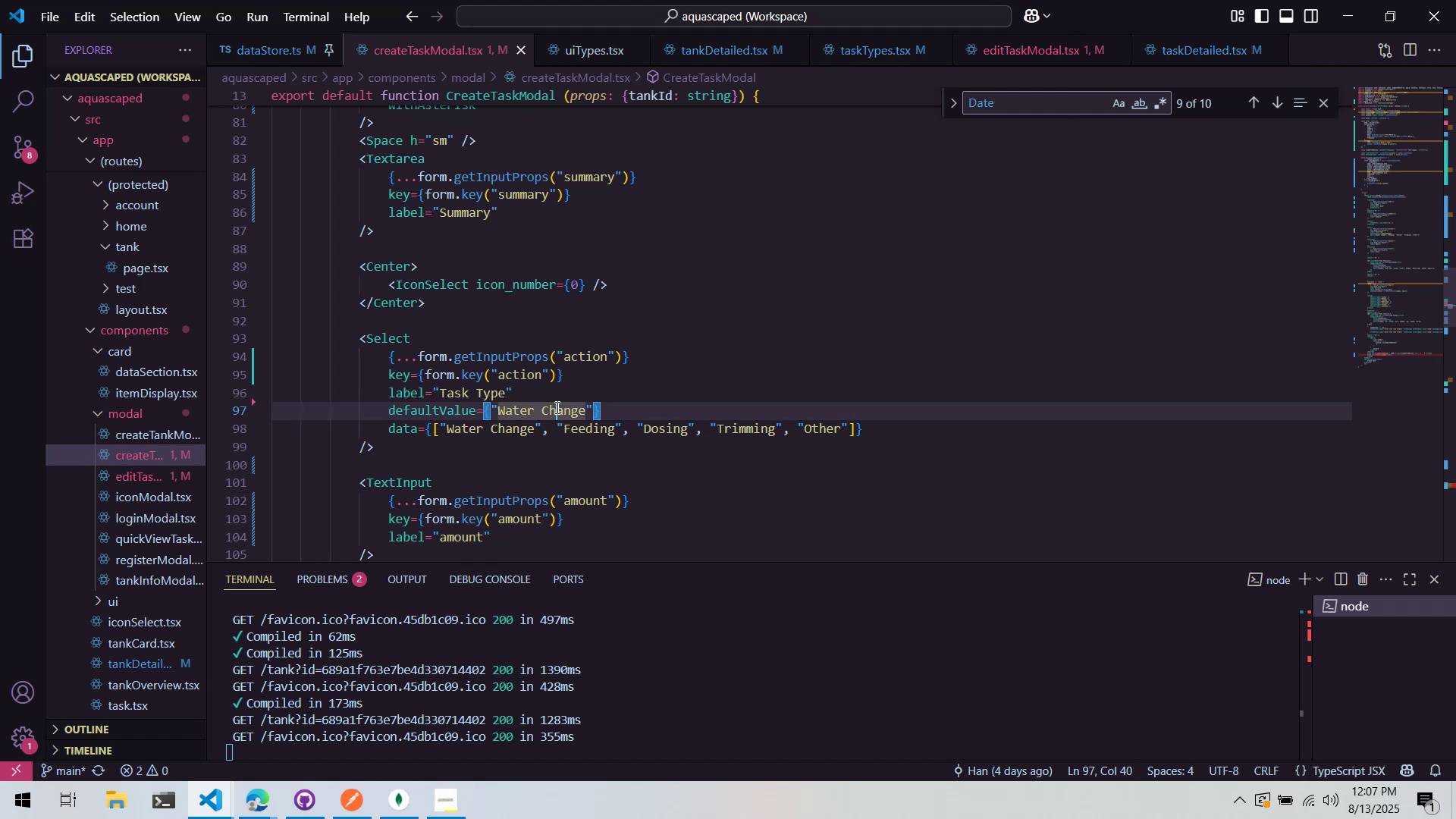 
double_click([588, 398])
 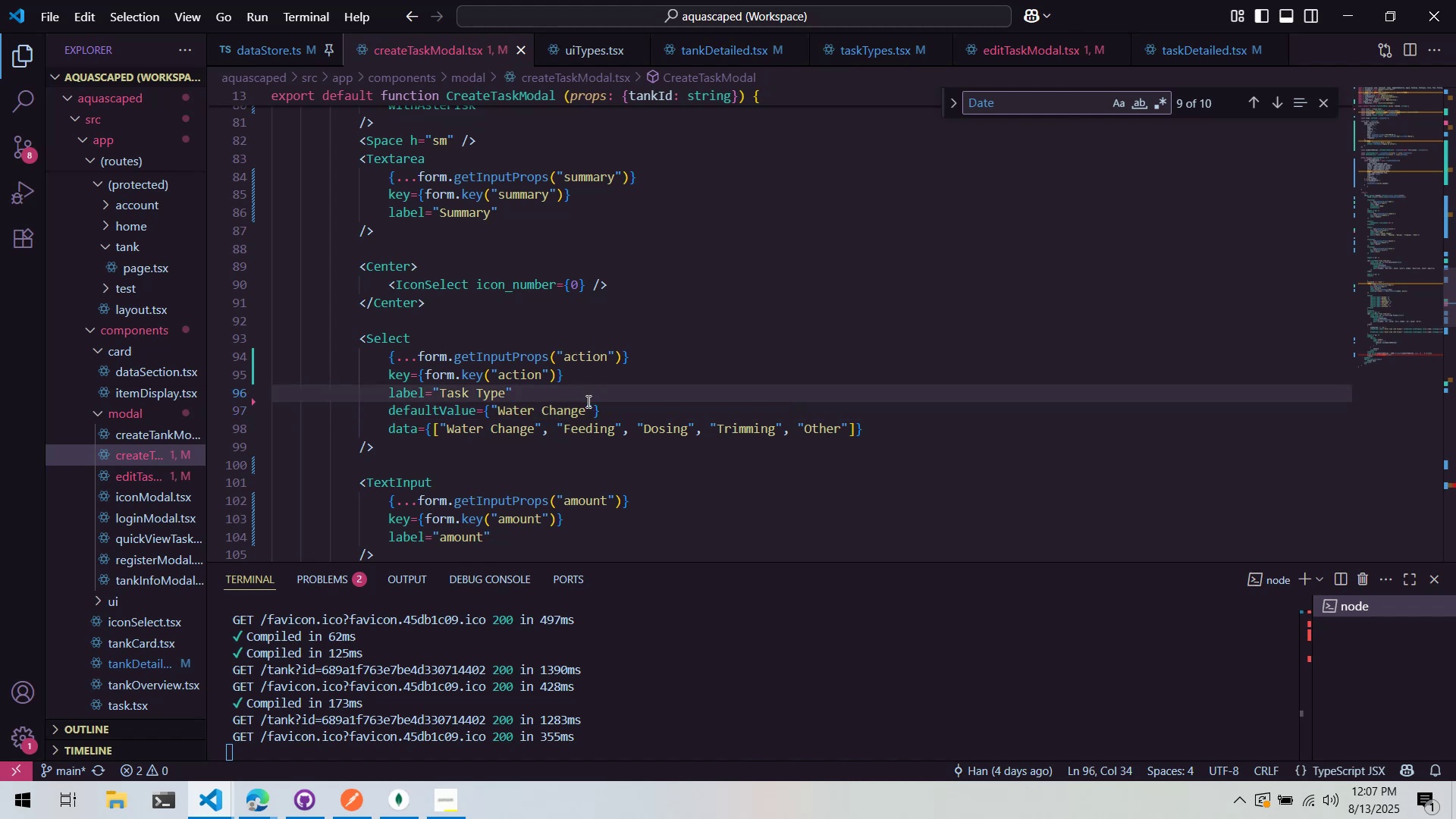 
left_click([554, 413])
 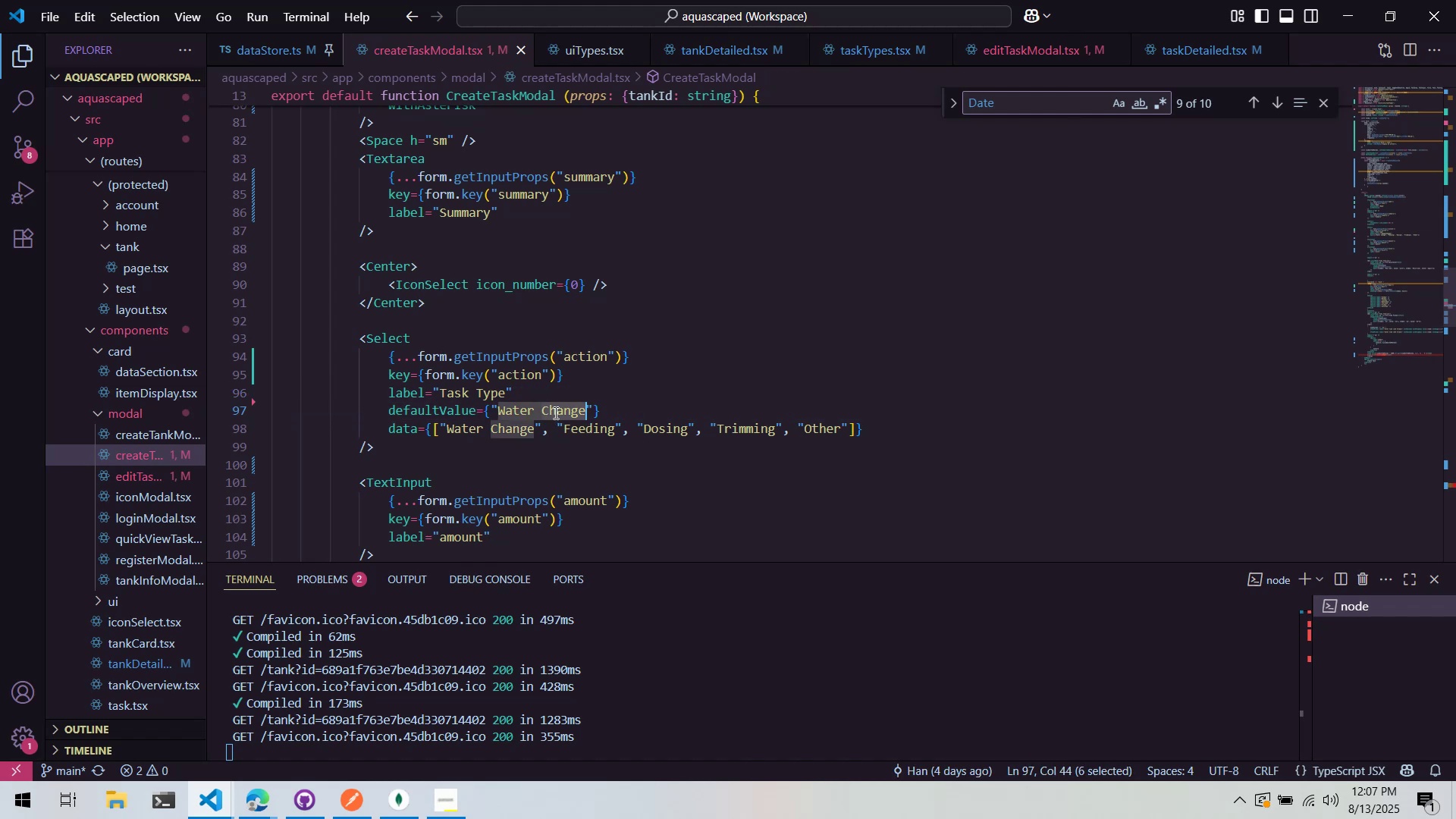 
triple_click([554, 413])
 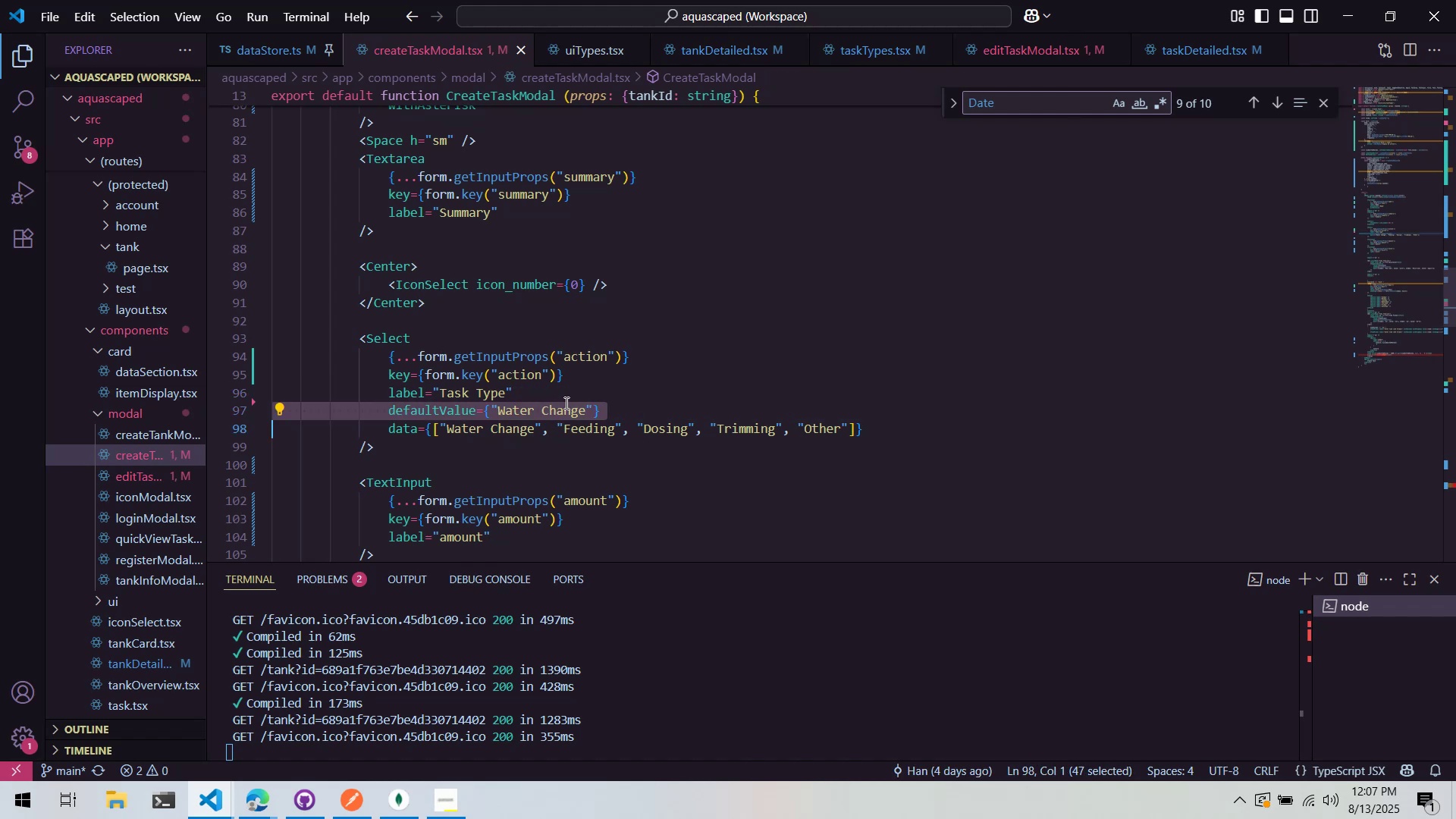 
key(Alt+AltLeft)
 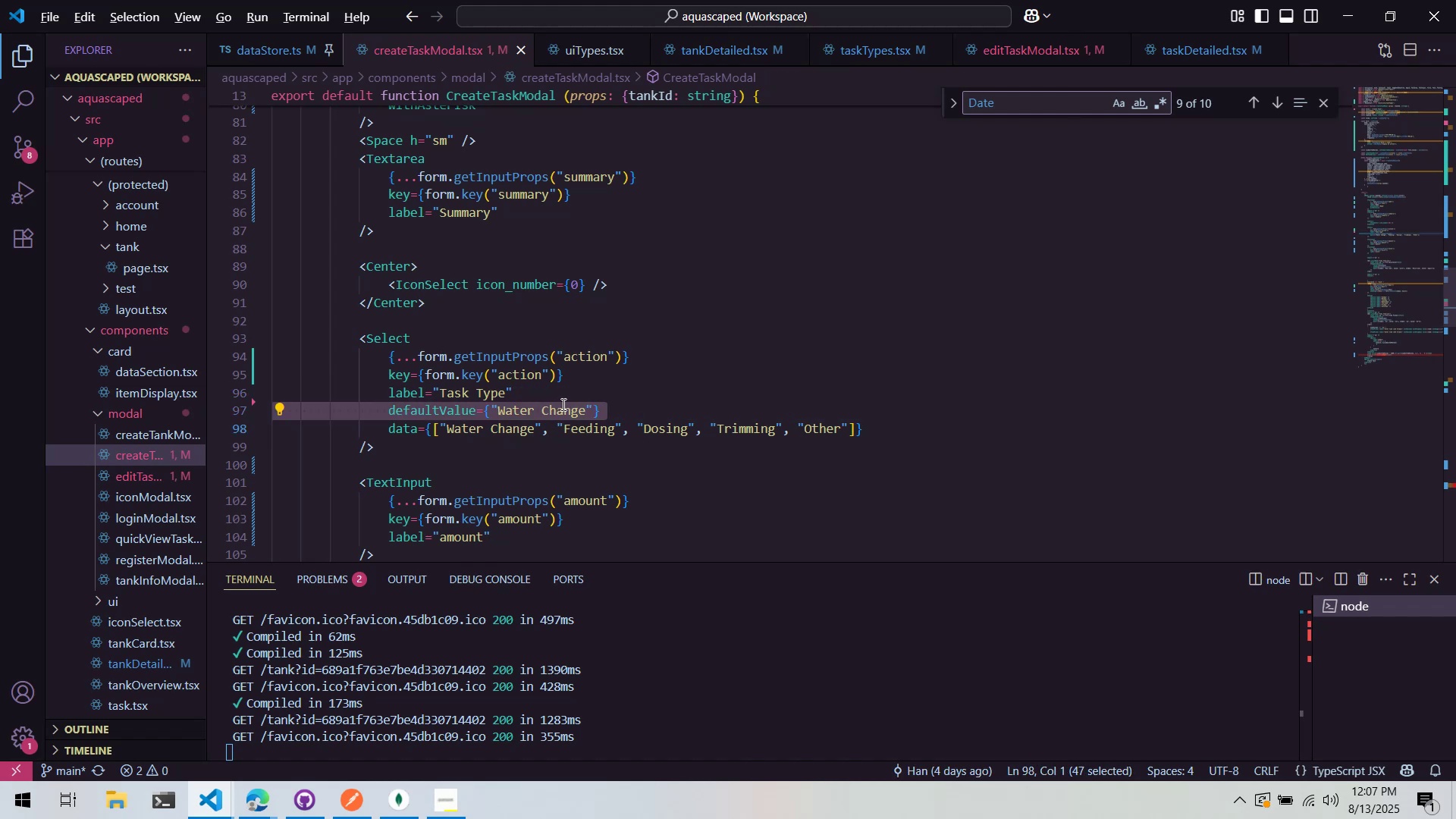 
key(Alt+Tab)
 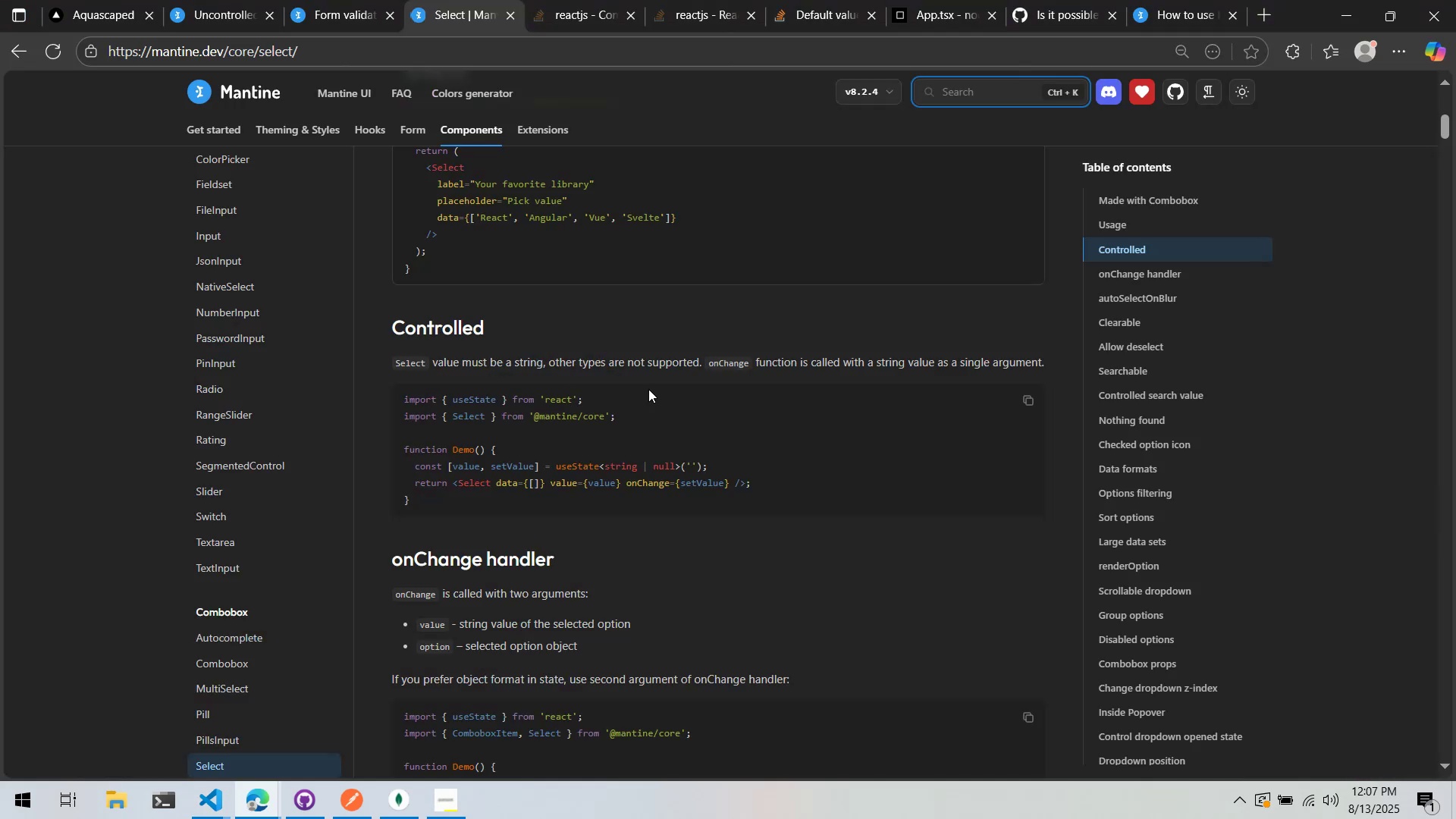 
scroll: coordinate [660, 404], scroll_direction: up, amount: 4.0
 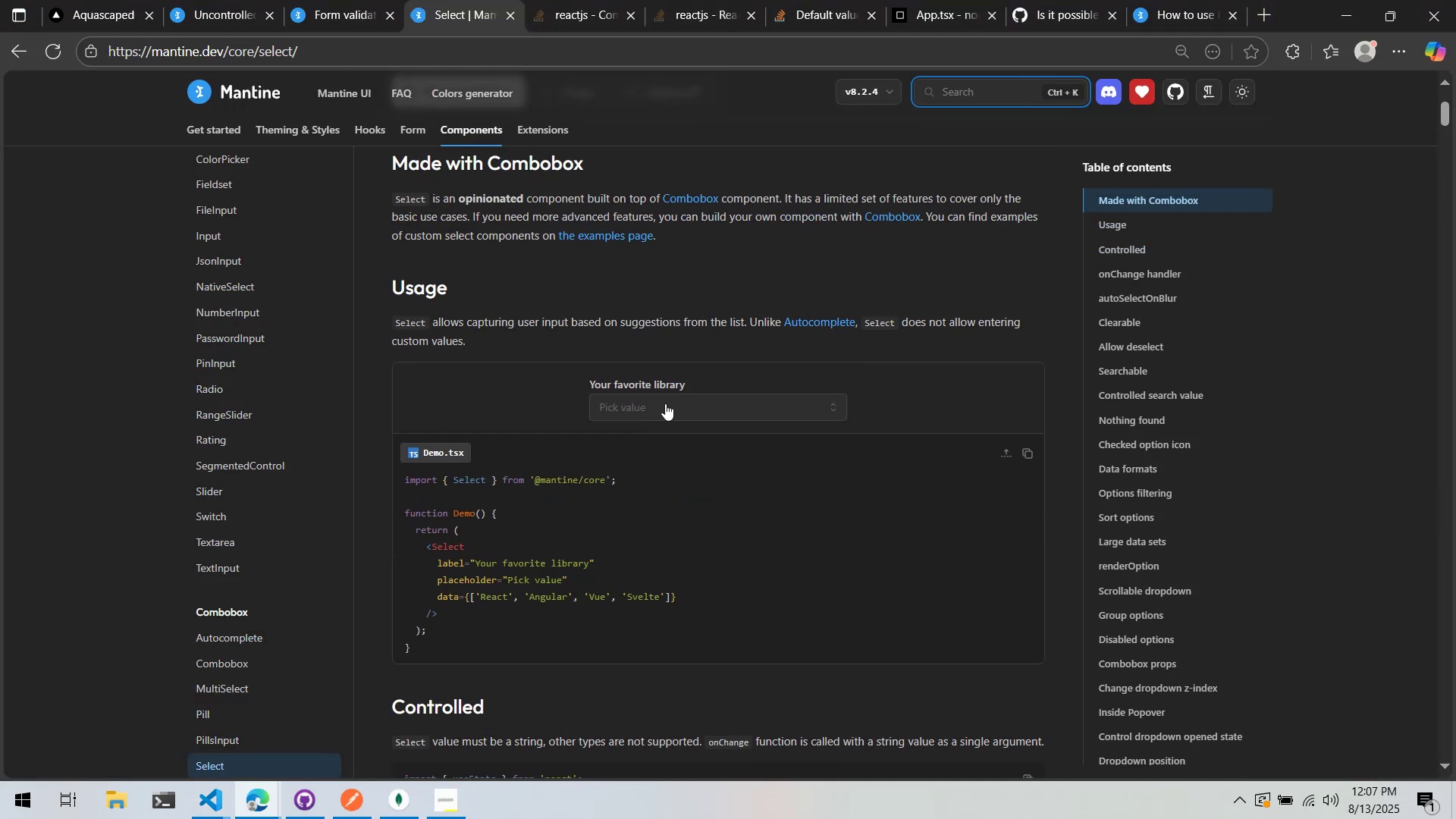 
left_click([665, 403])
 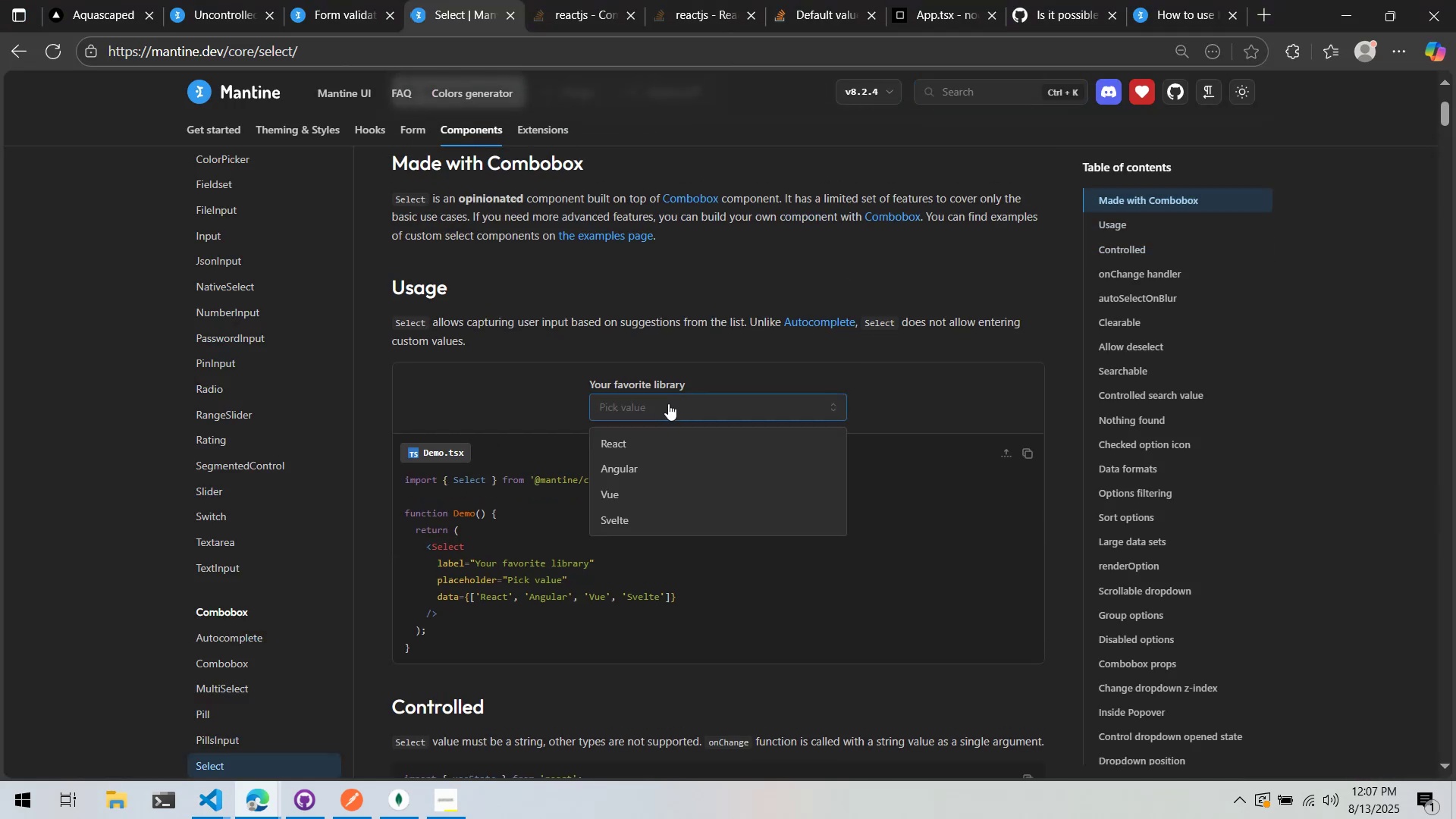 
left_click([668, 403])
 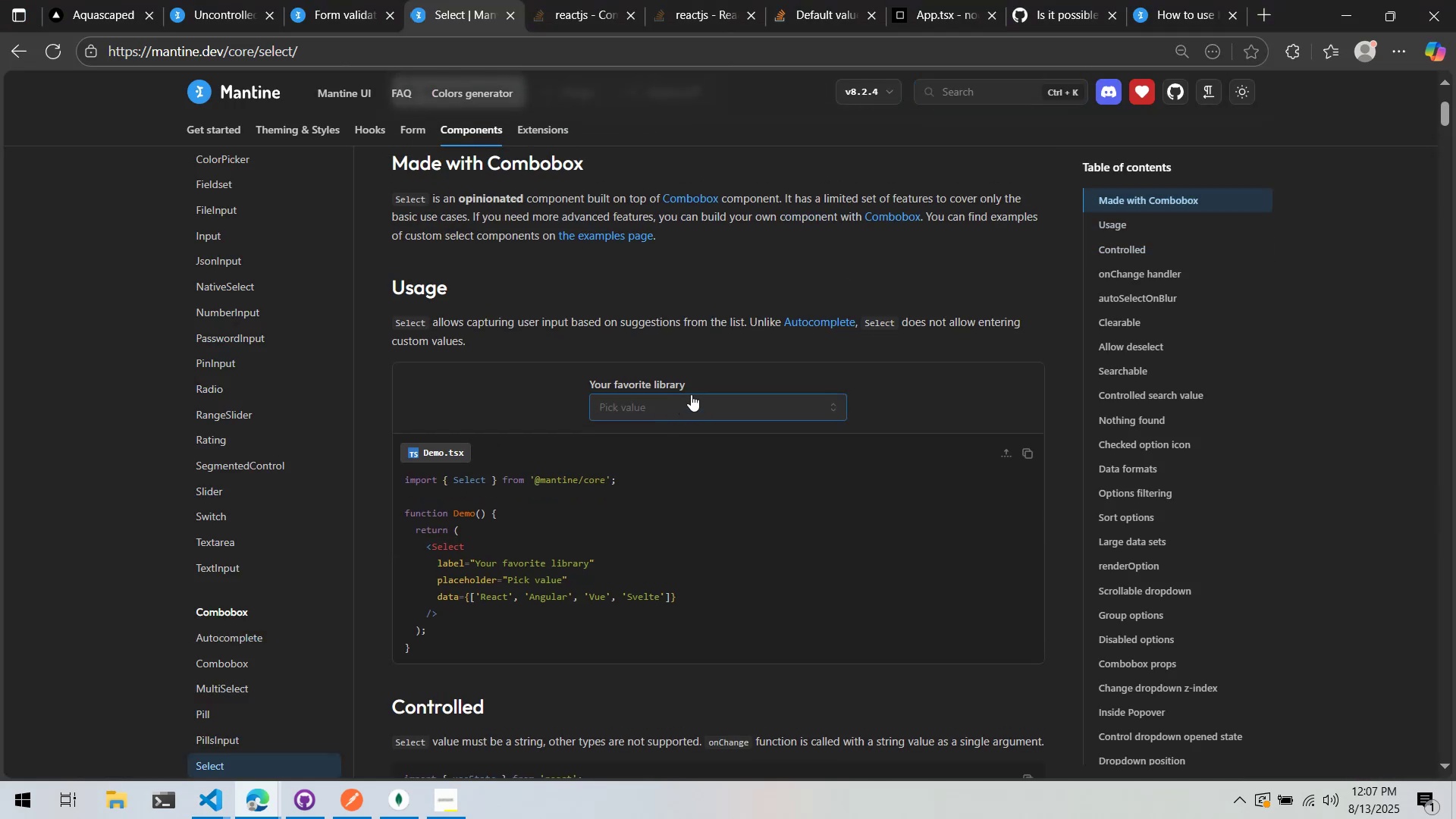 
key(Alt+AltLeft)
 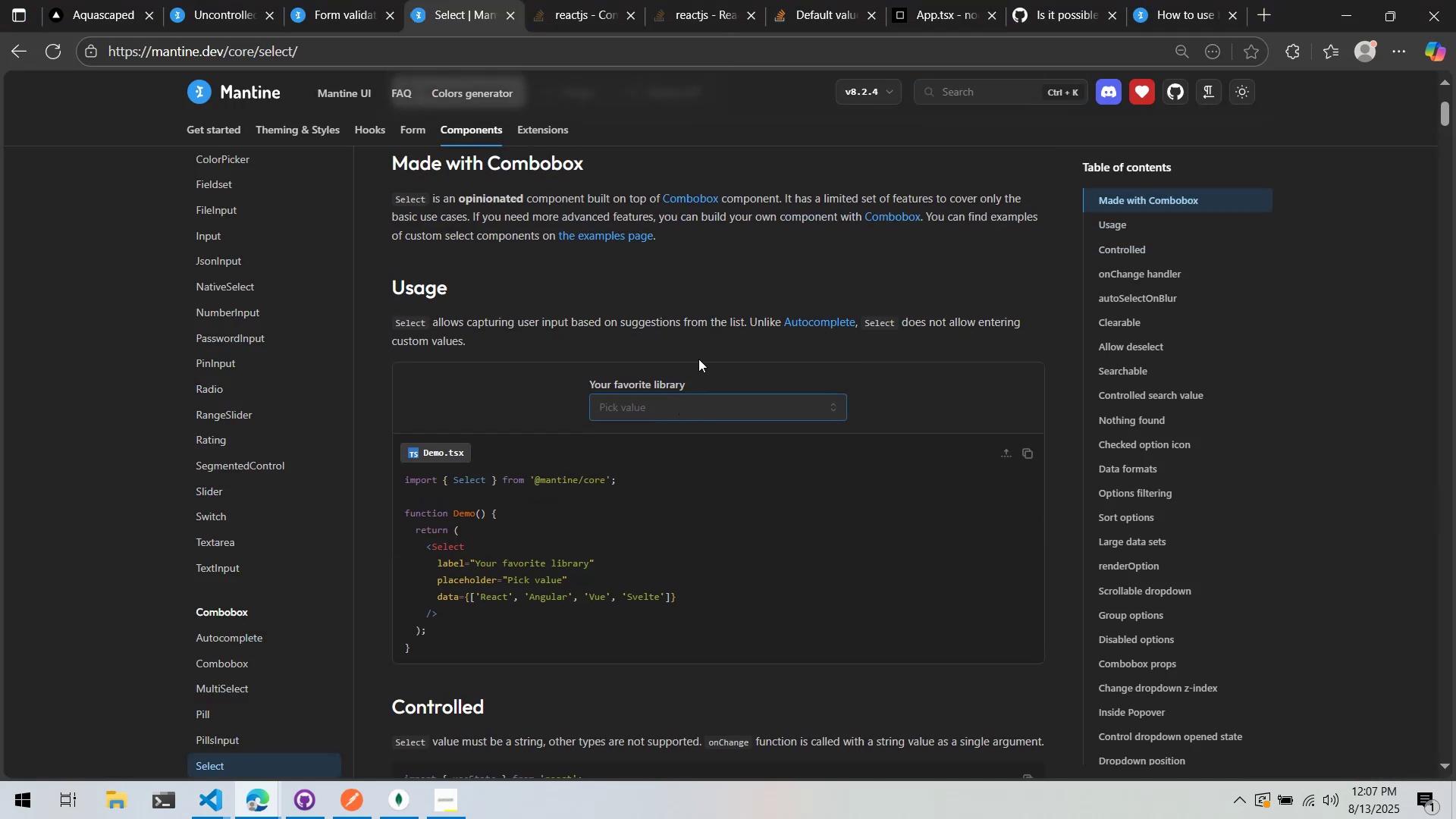 
key(Alt+Tab)
 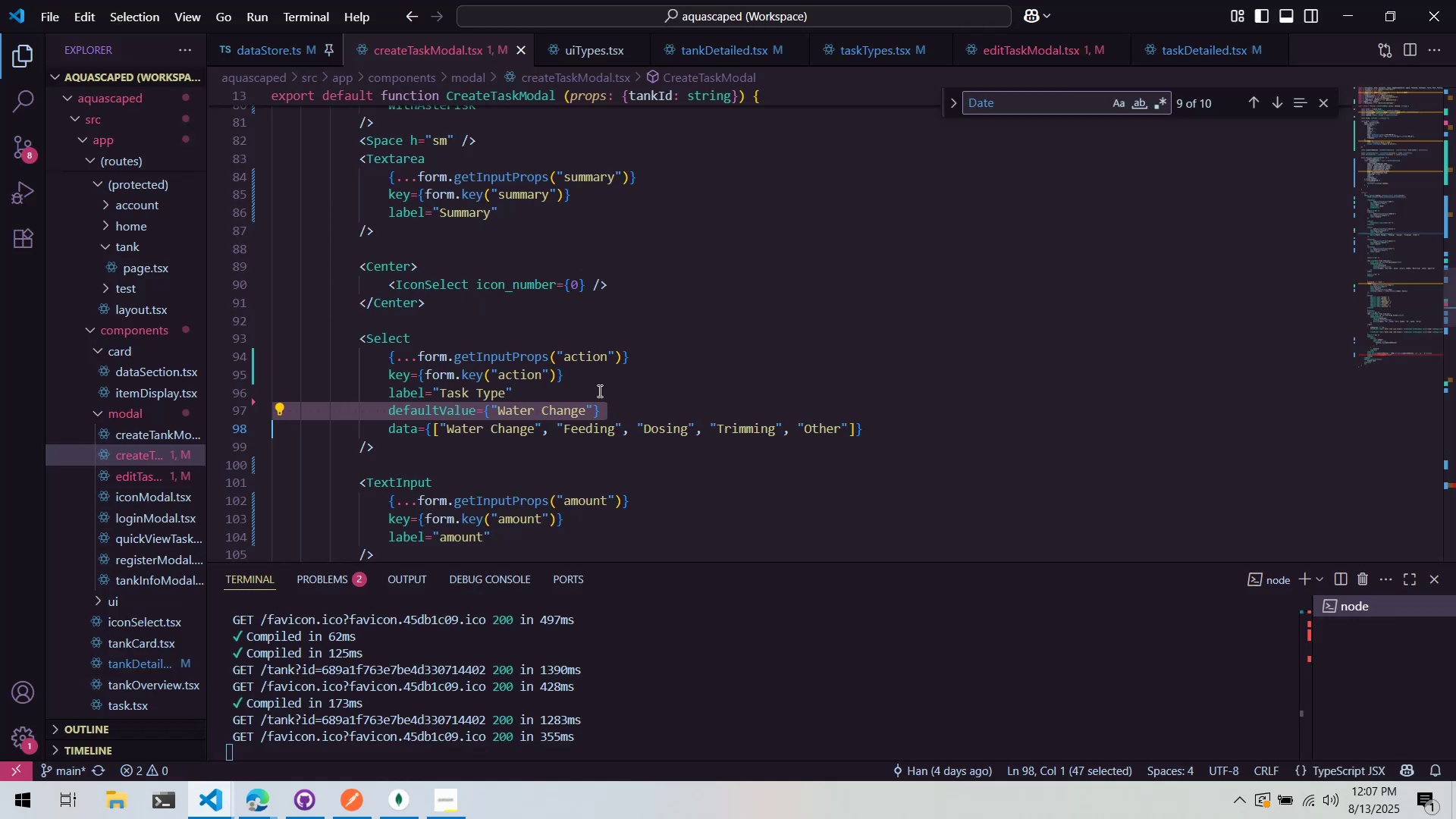 
double_click([564, 416])
 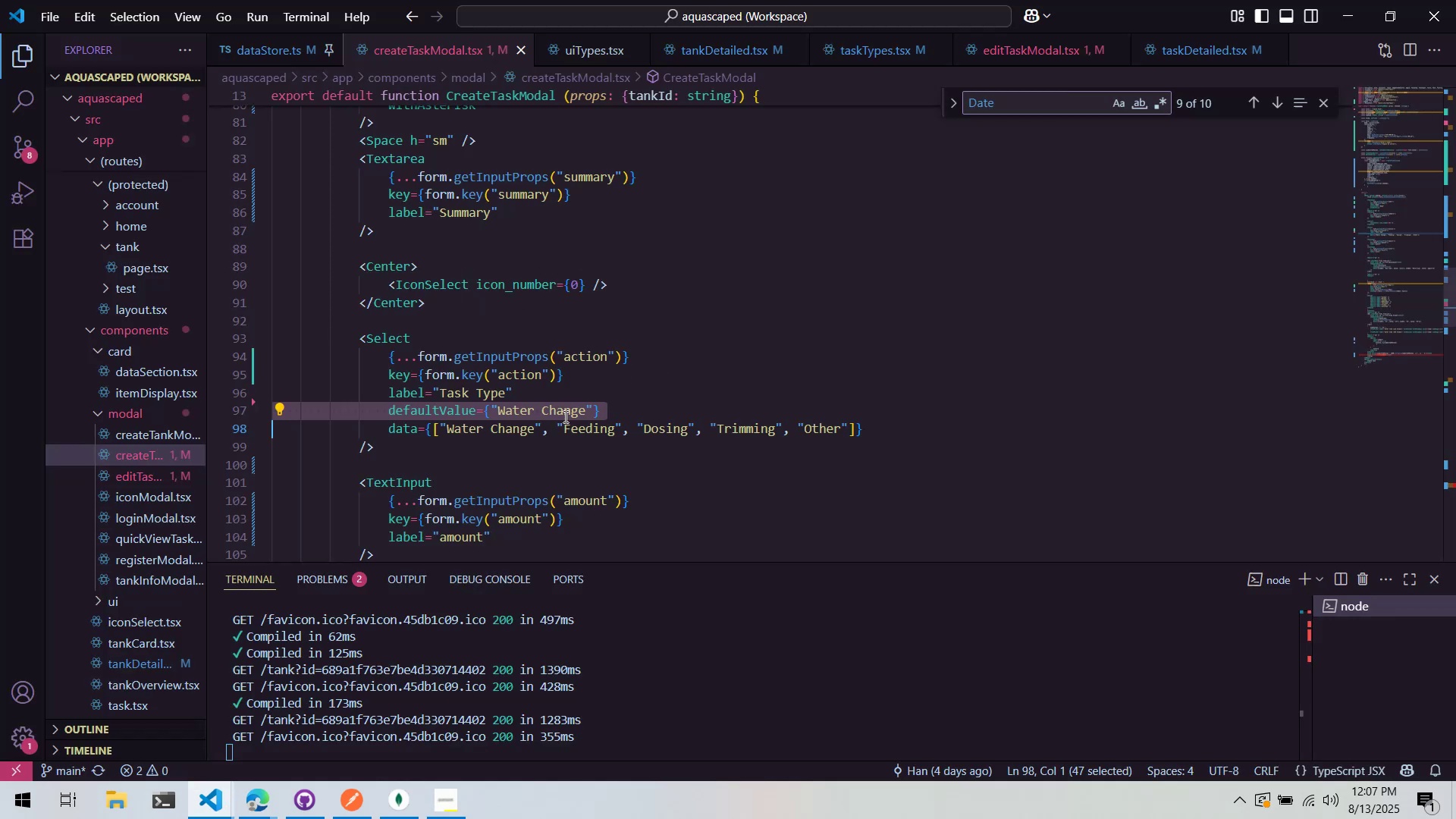 
triple_click([566, 416])
 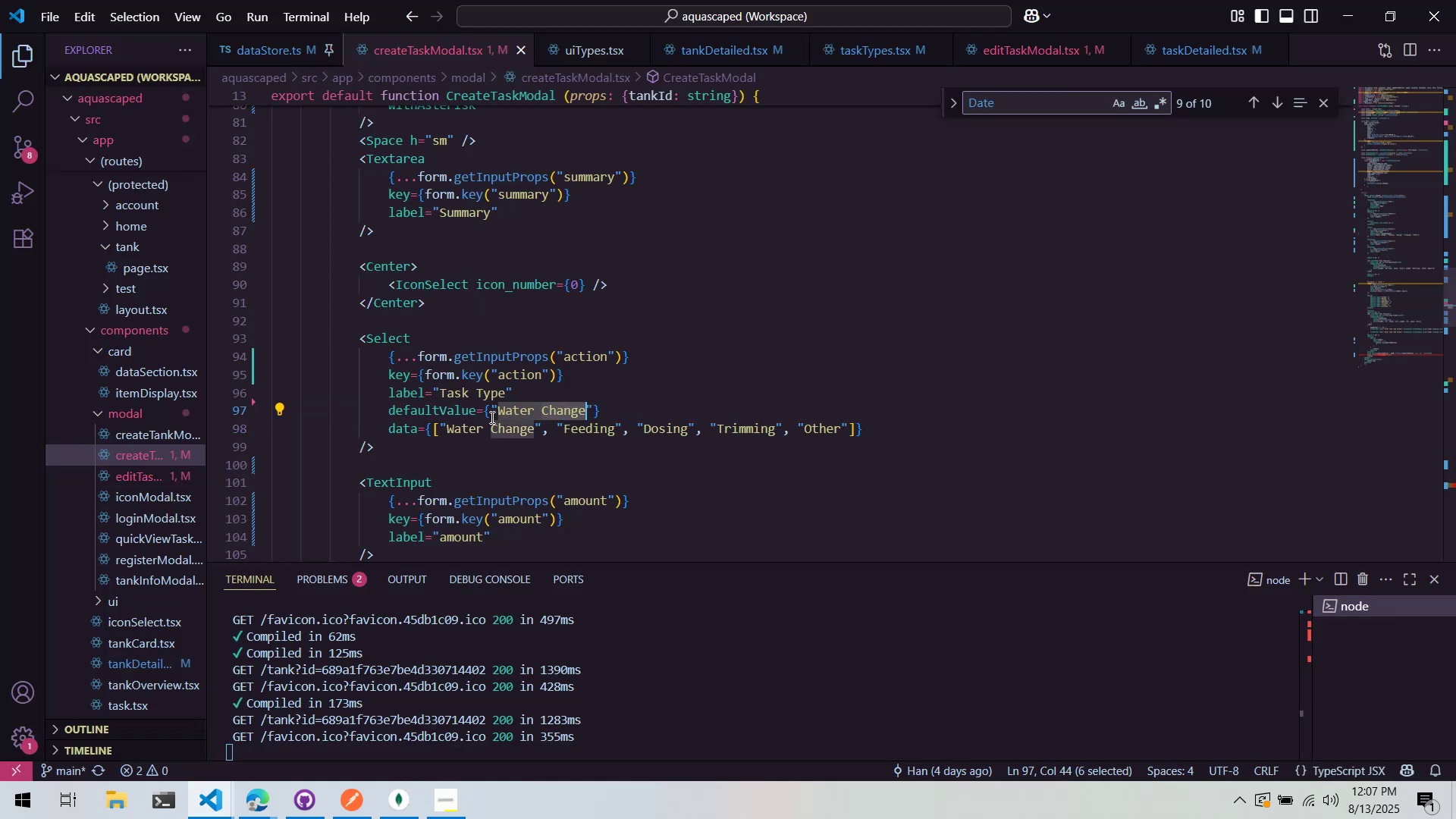 
triple_click([491, 413])
 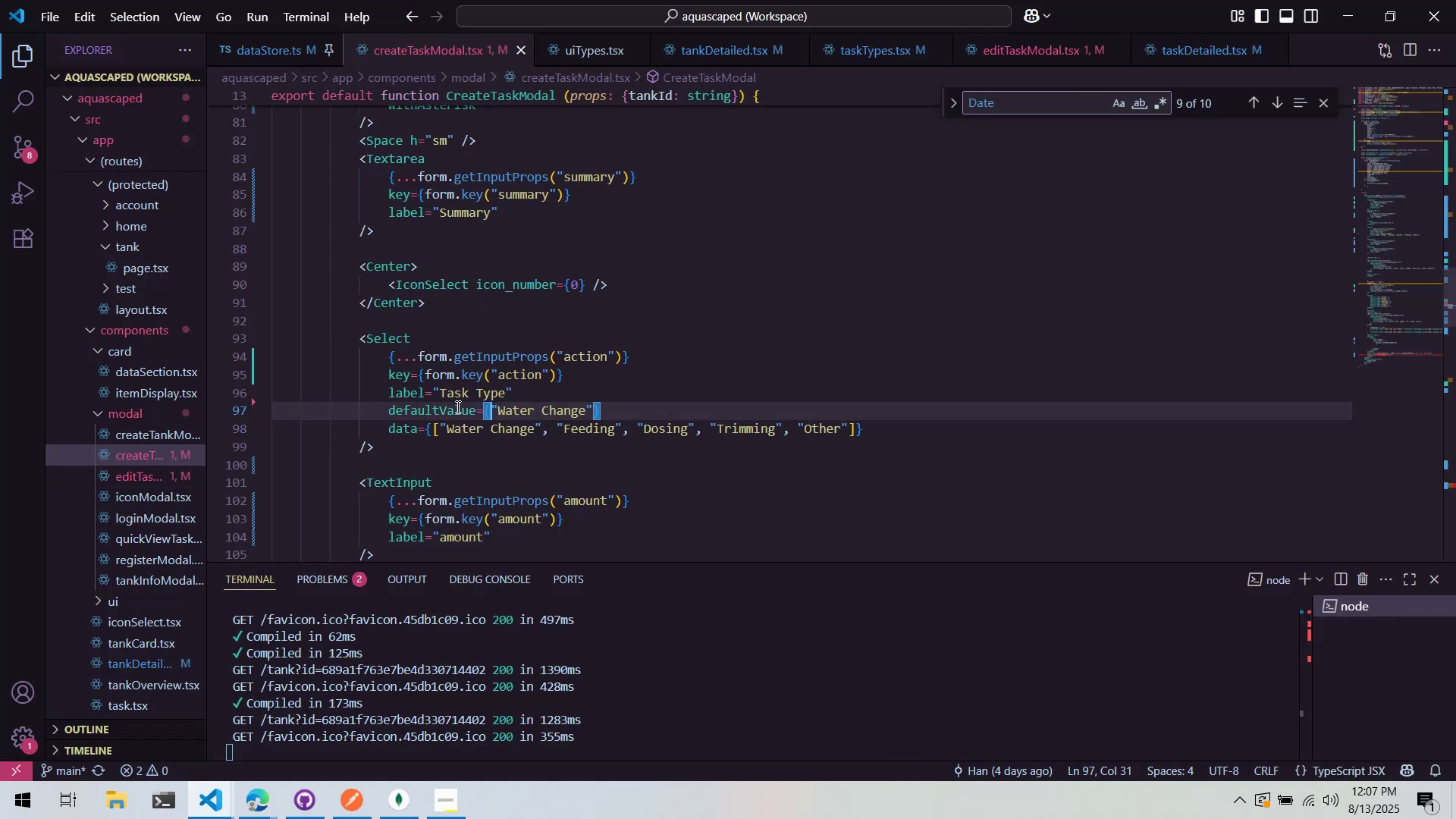 
triple_click([456, 406])
 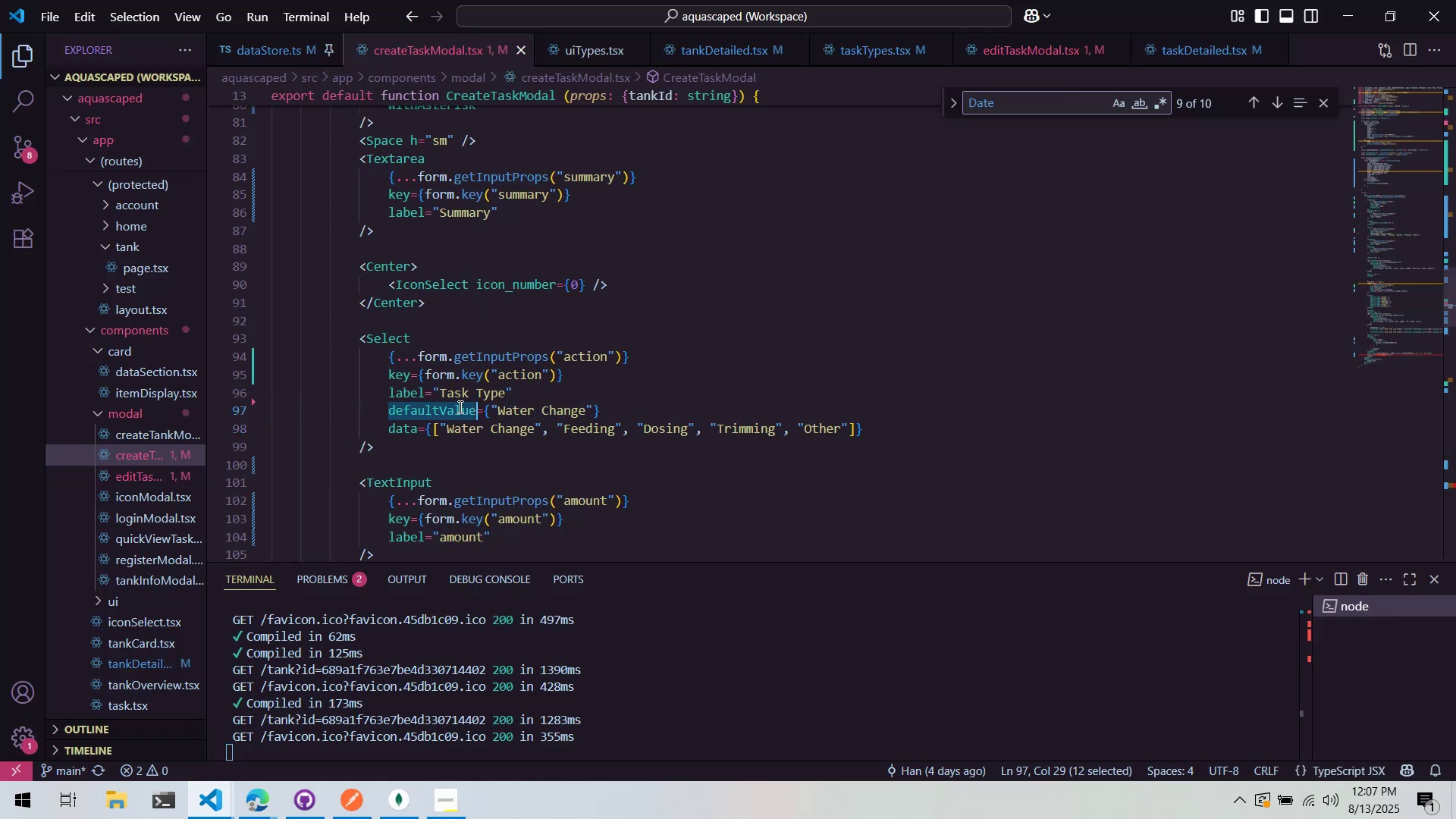 
type(Placehold)
 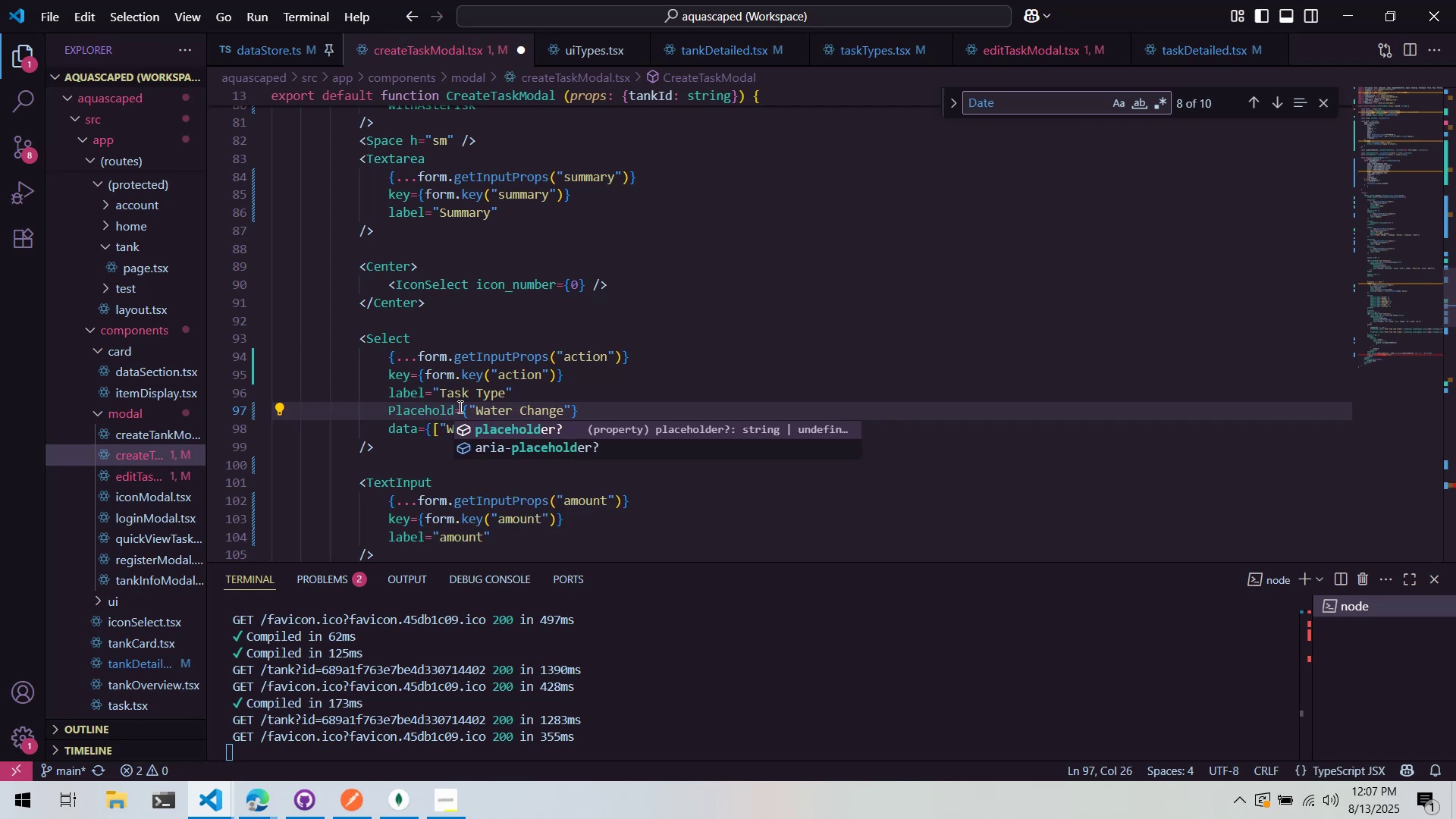 
key(Enter)
 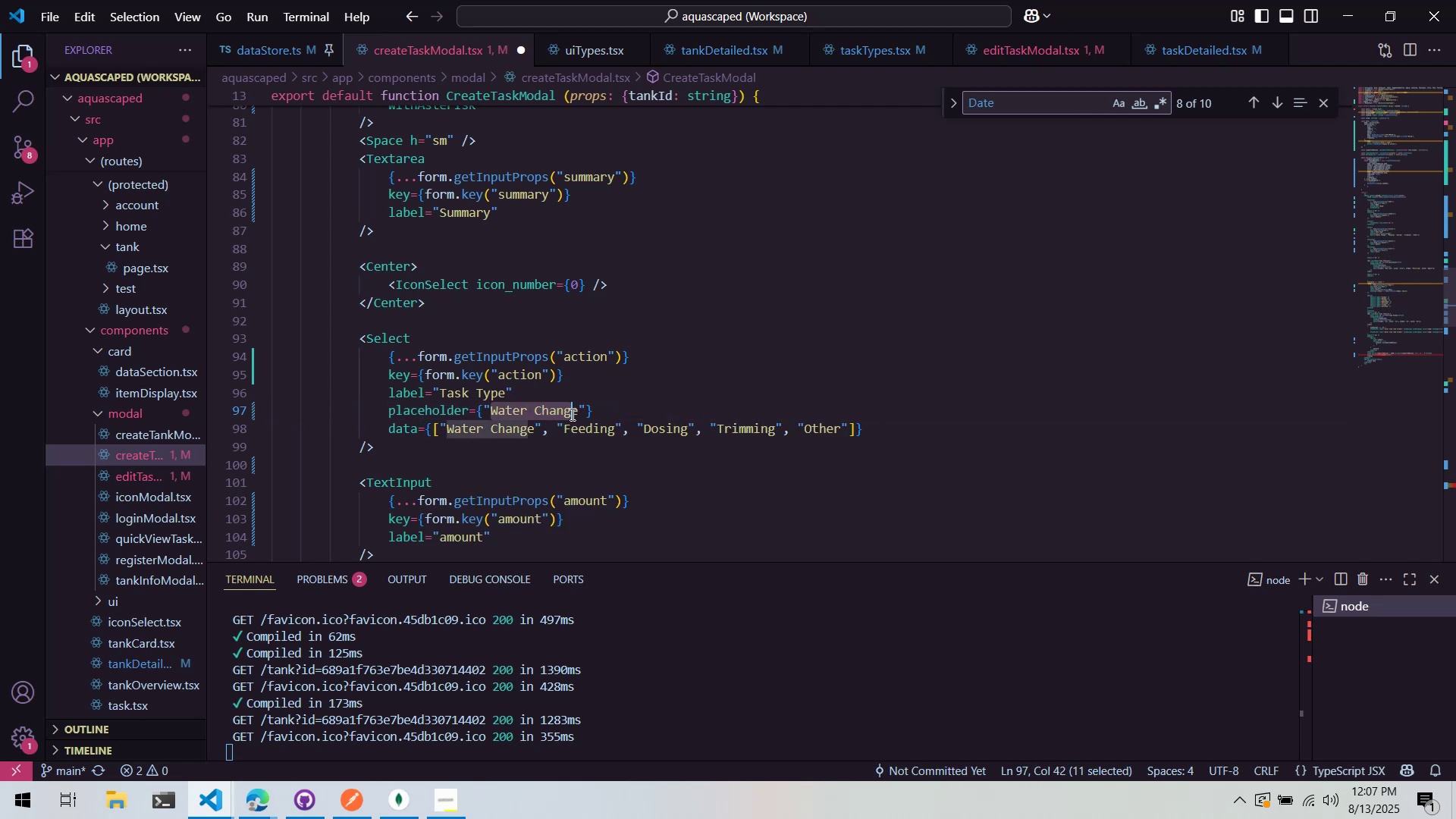 
type(Pick an action)
 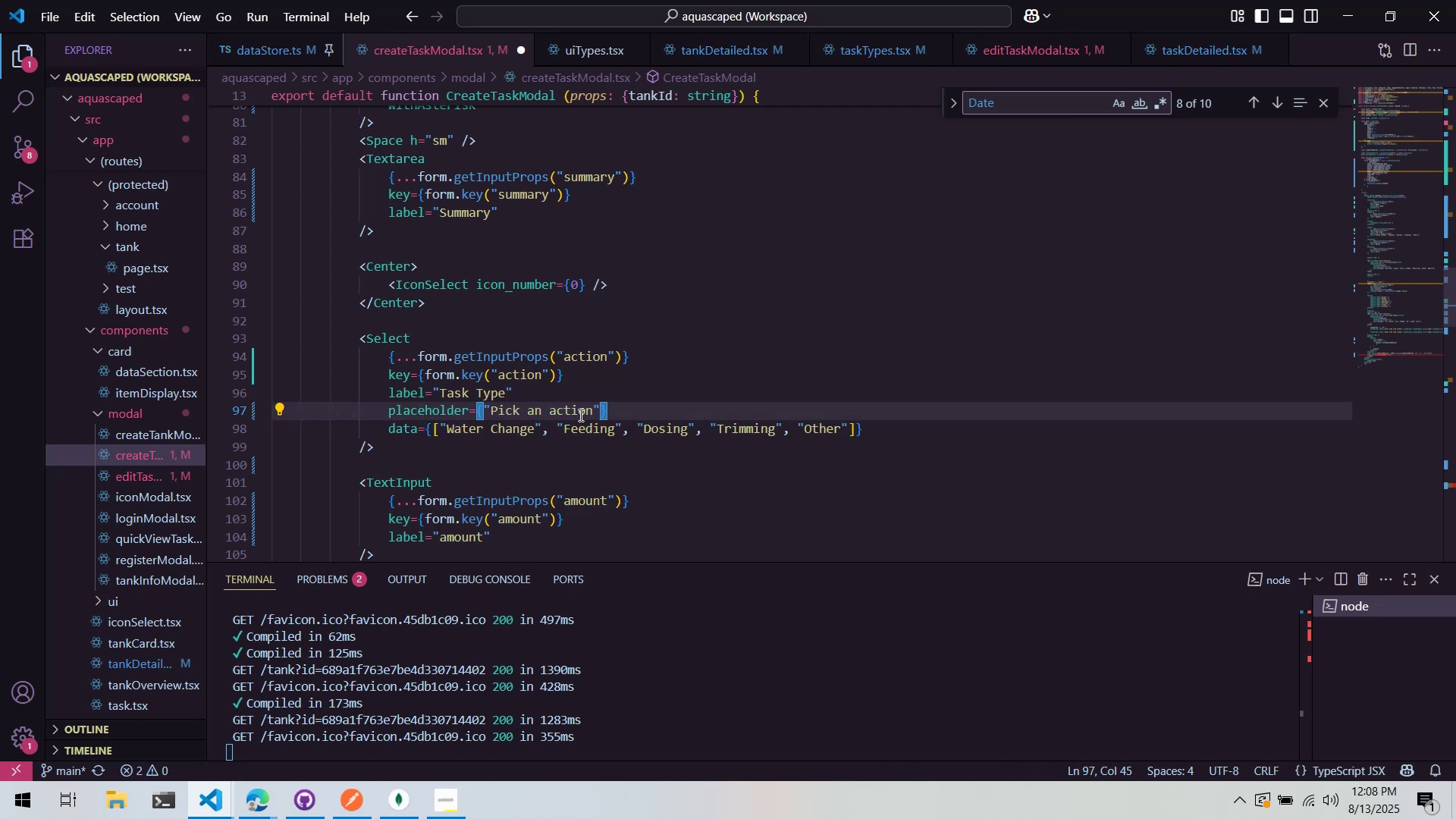 
key(Control+ControlLeft)
 